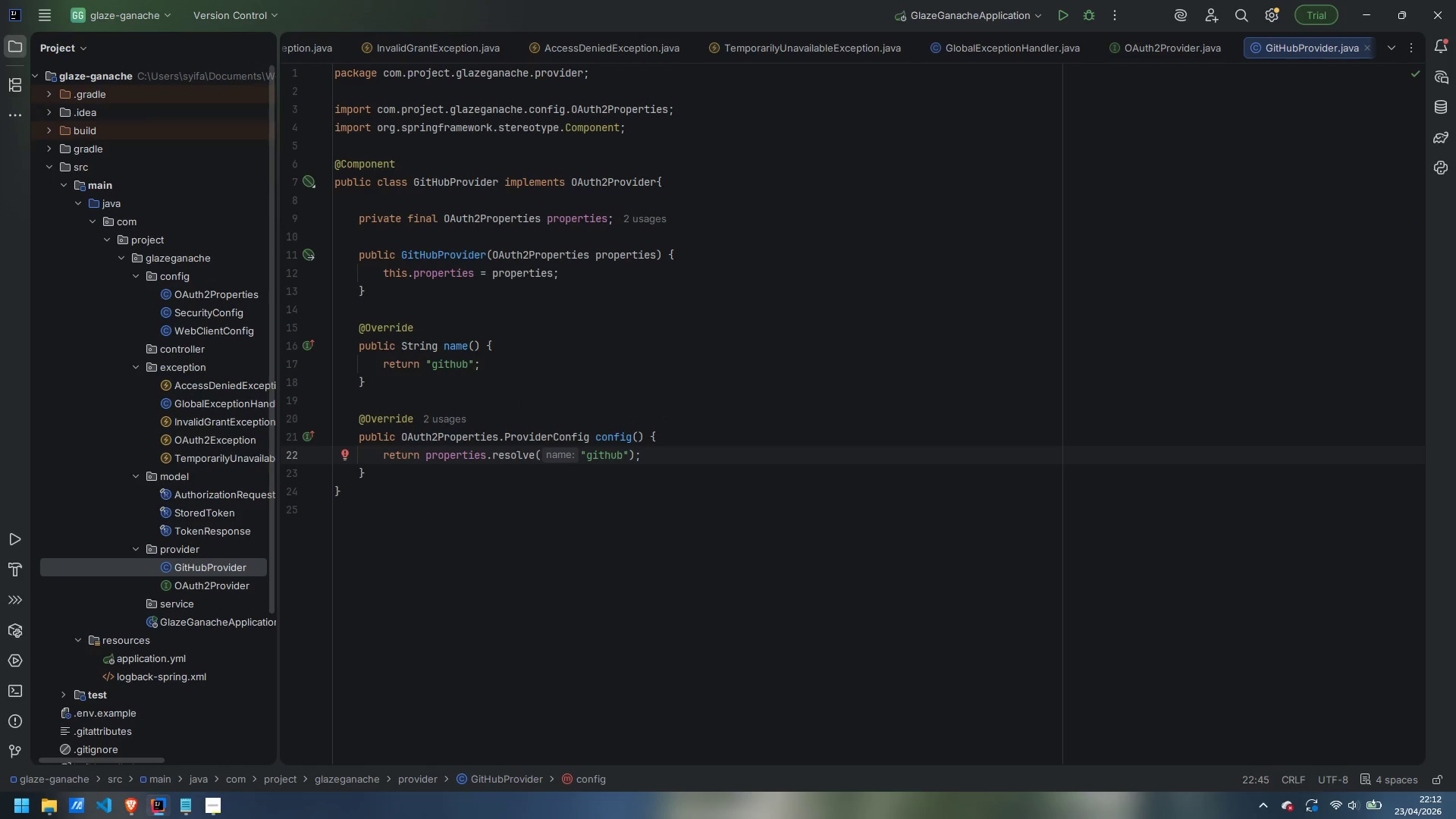 
key(ArrowDown)
 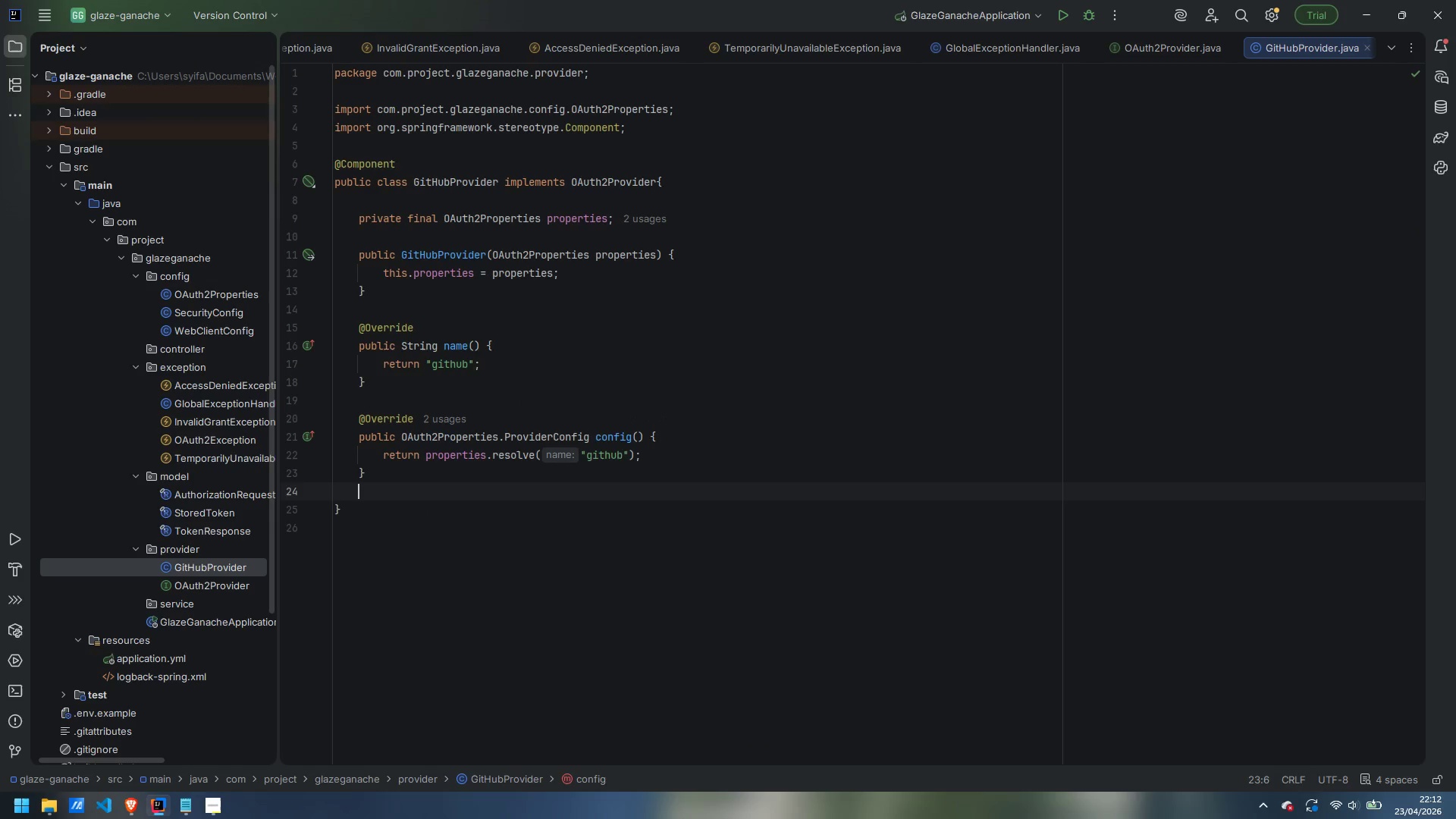 
key(Enter)
 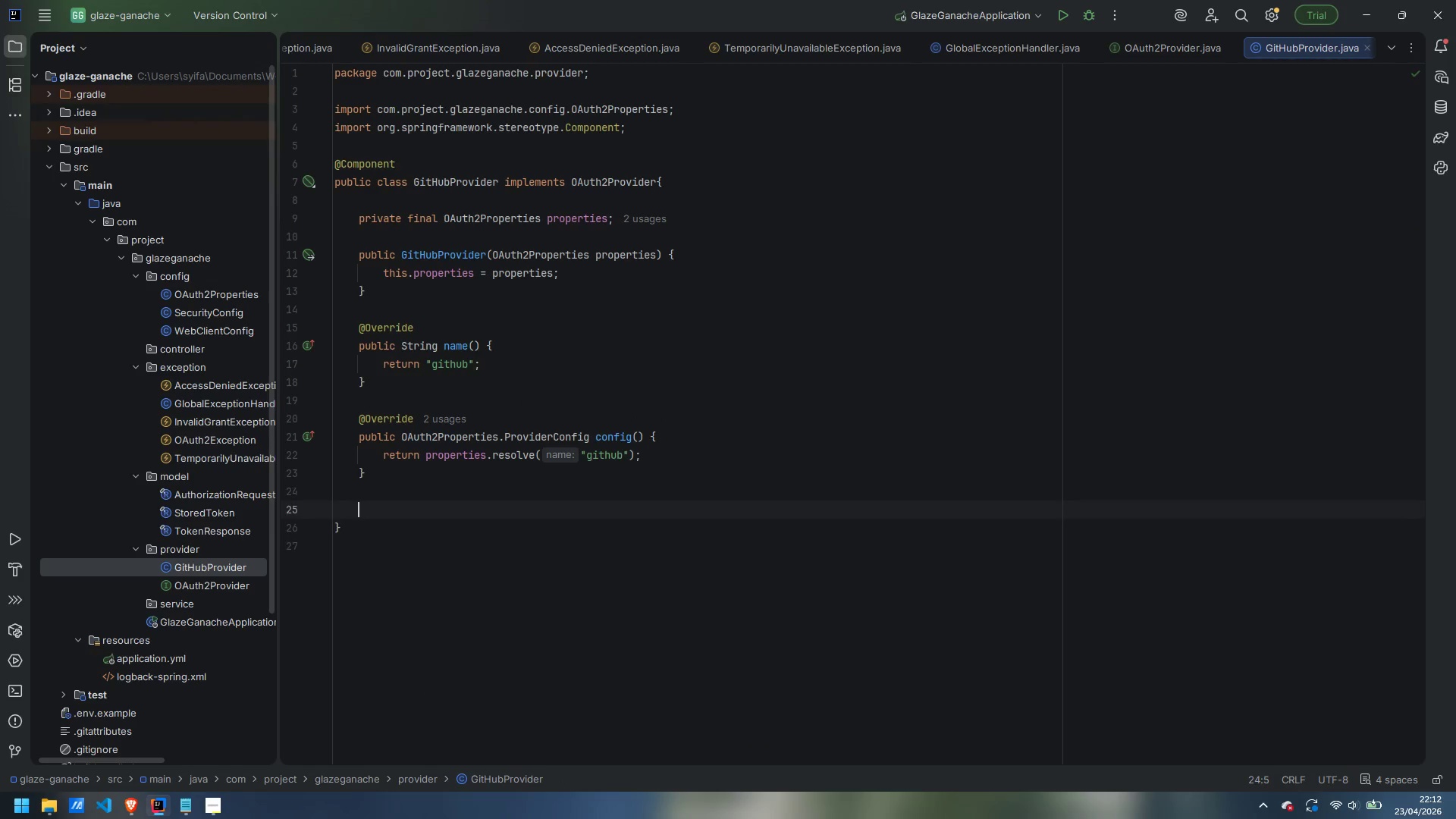 
key(Enter)
 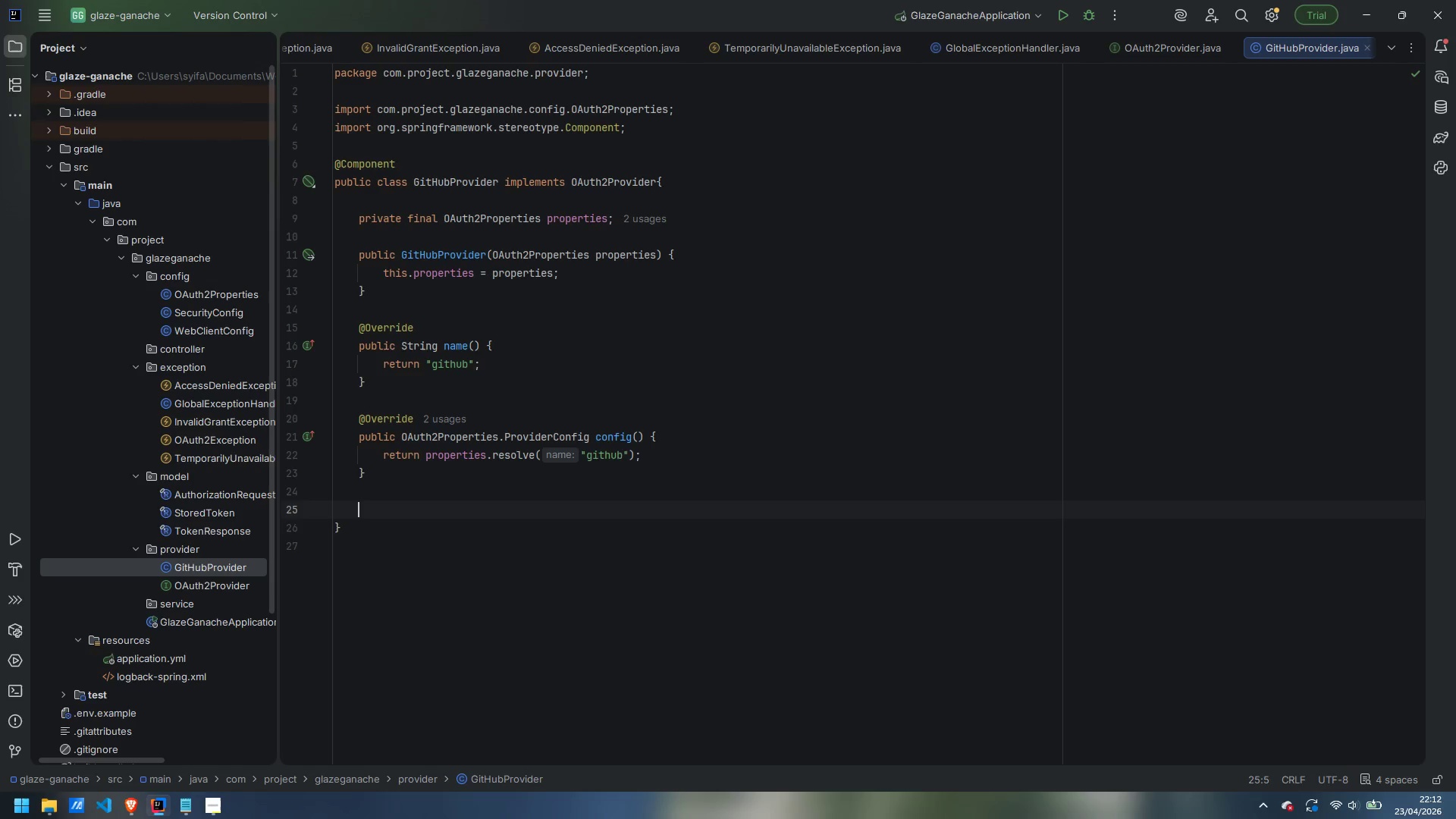 
type(useBase)
key(Backspace)
type(icAuith)
key(Backspace)
key(Backspace)
key(Backspace)
type(th)
 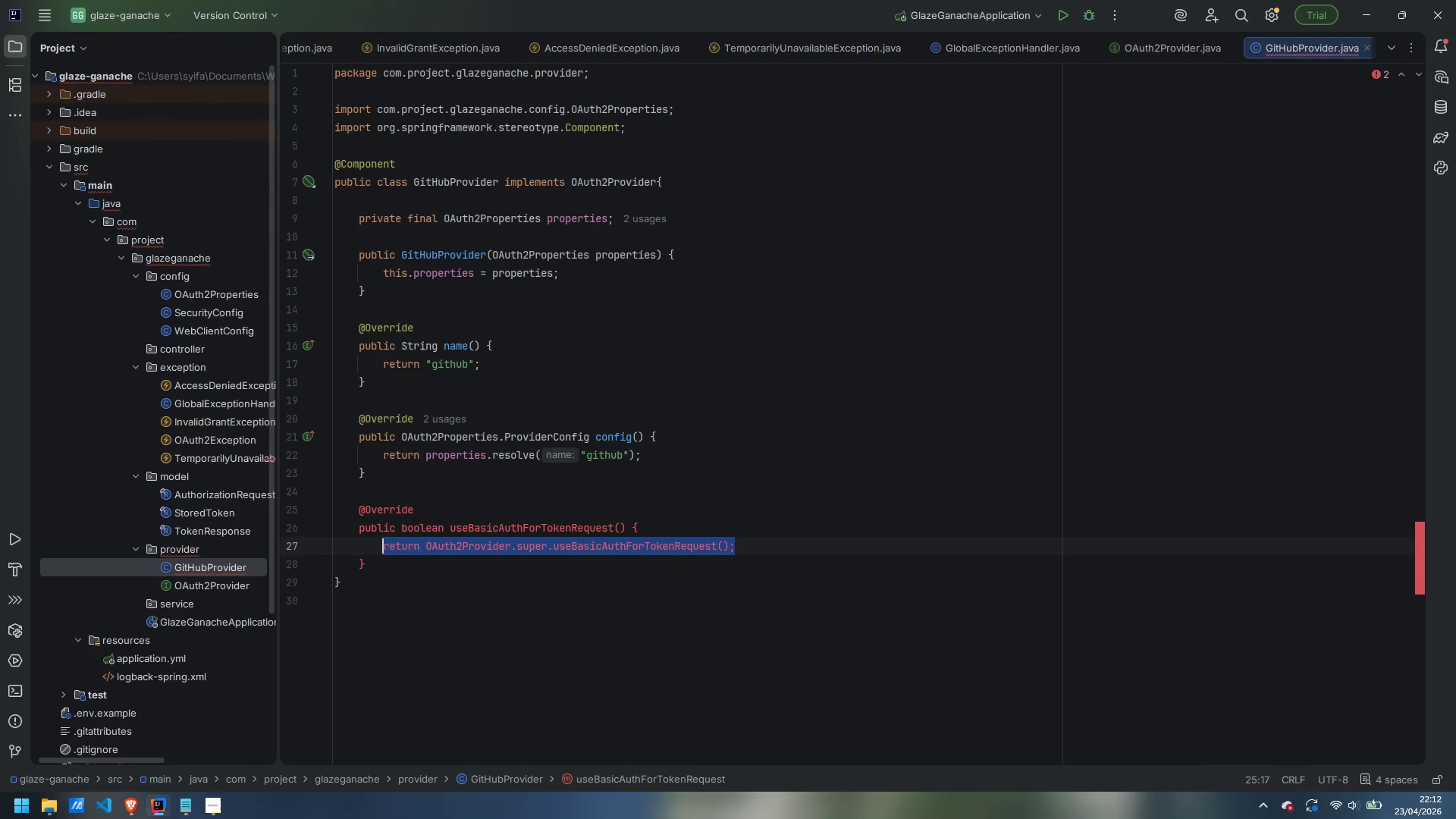 
 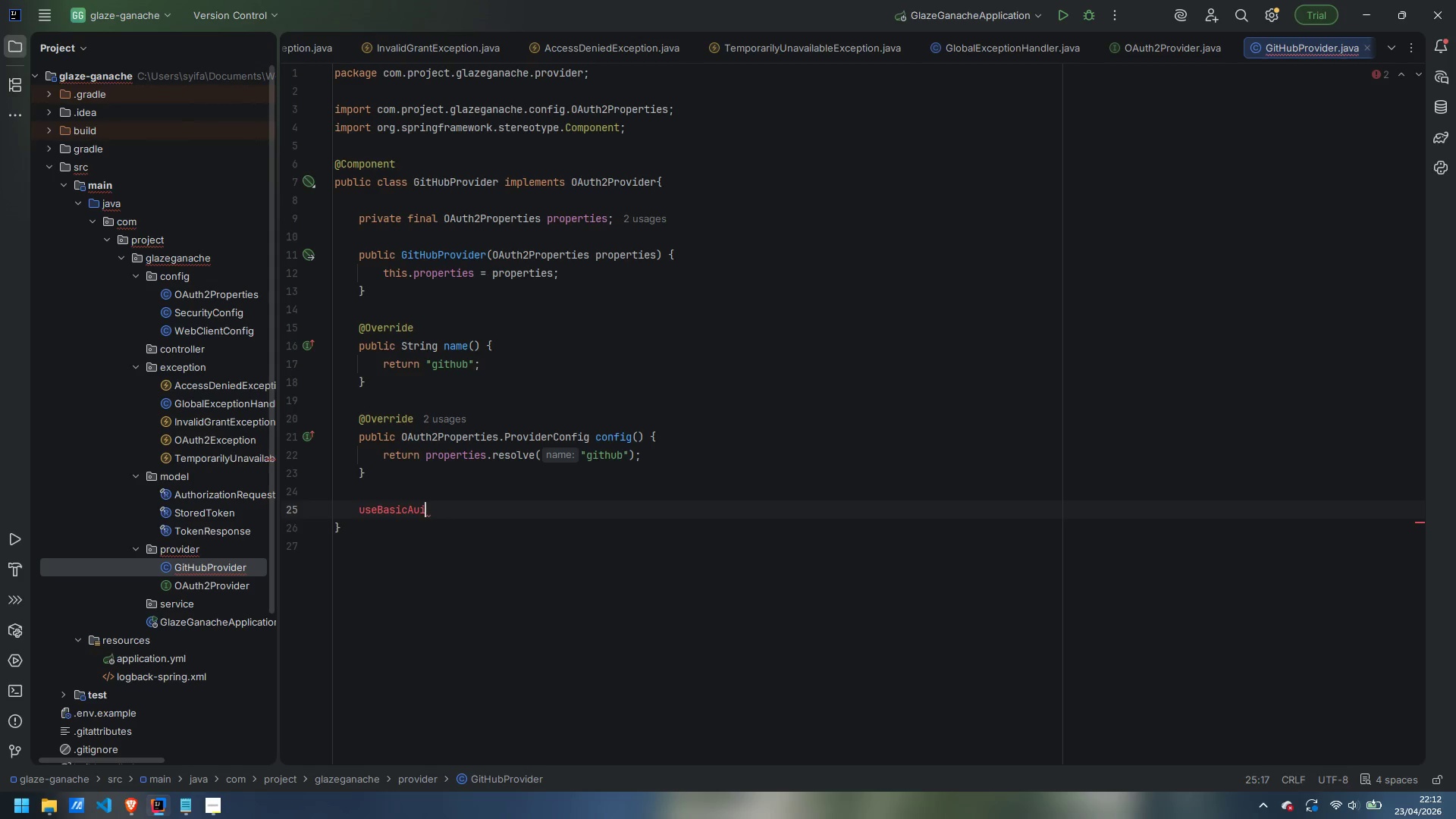 
key(Enter)
 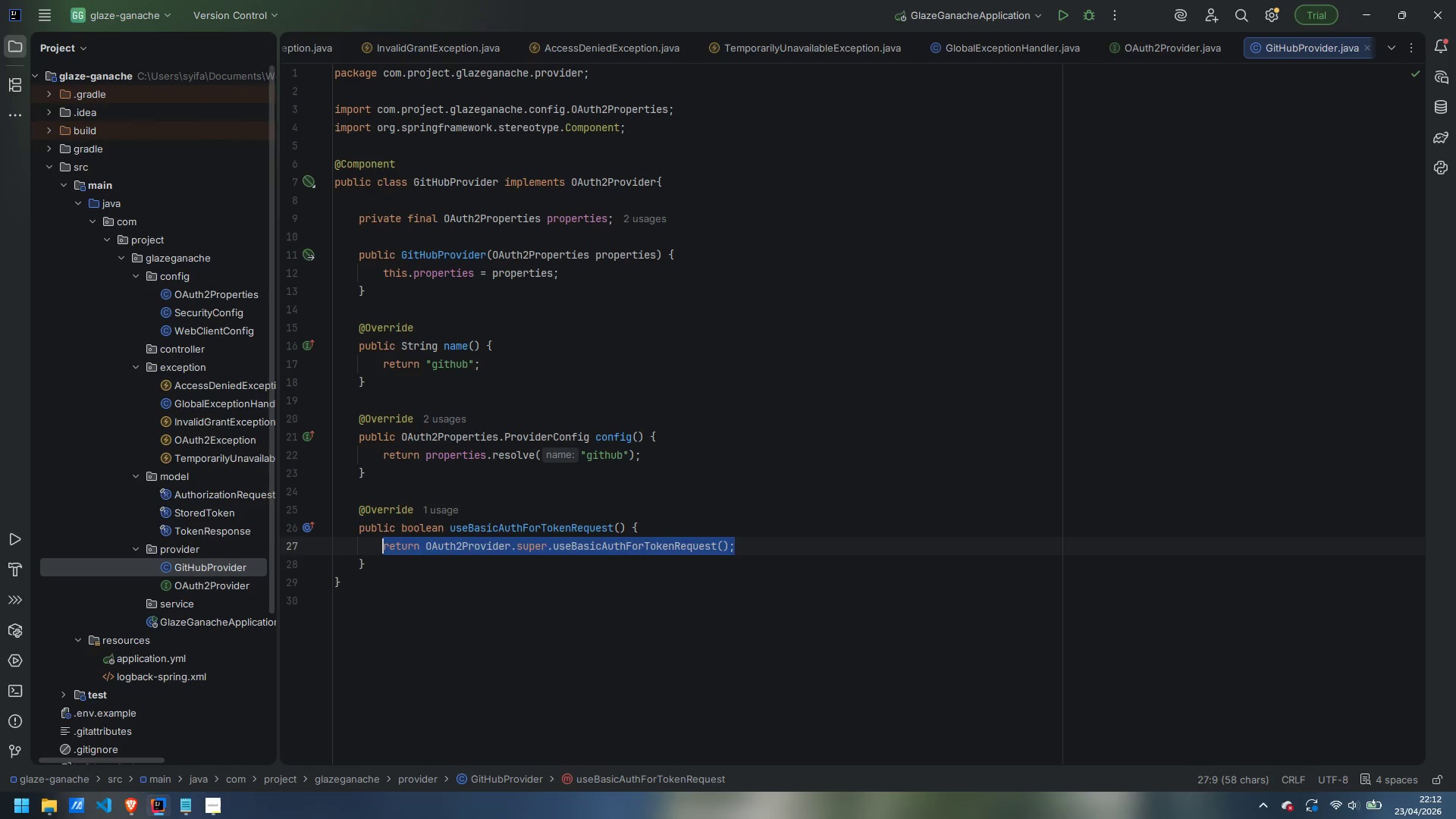 
type(return false;)
 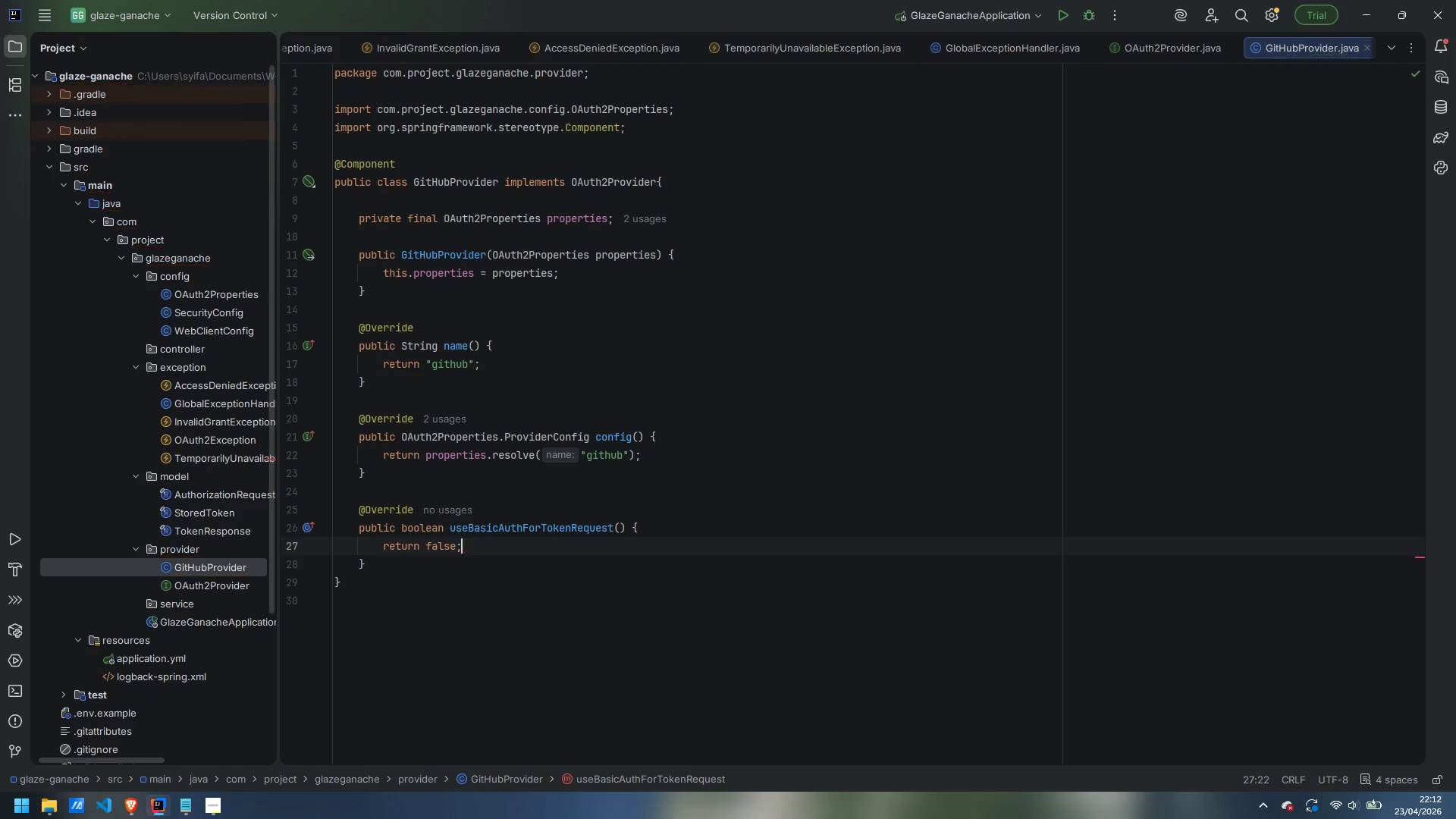 
key(Control+ArrowLeft)
 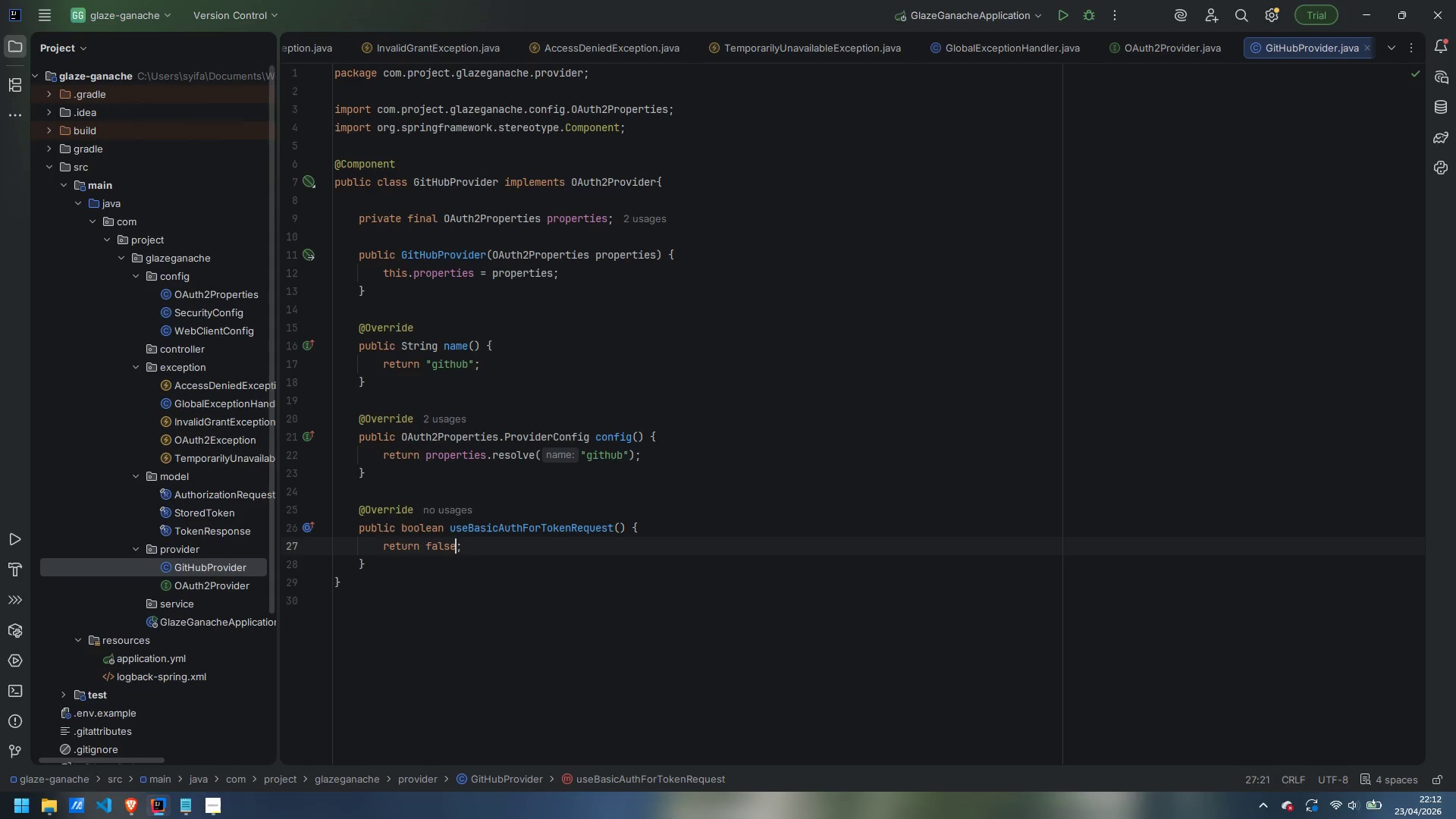 
key(Control+ArrowLeft)
 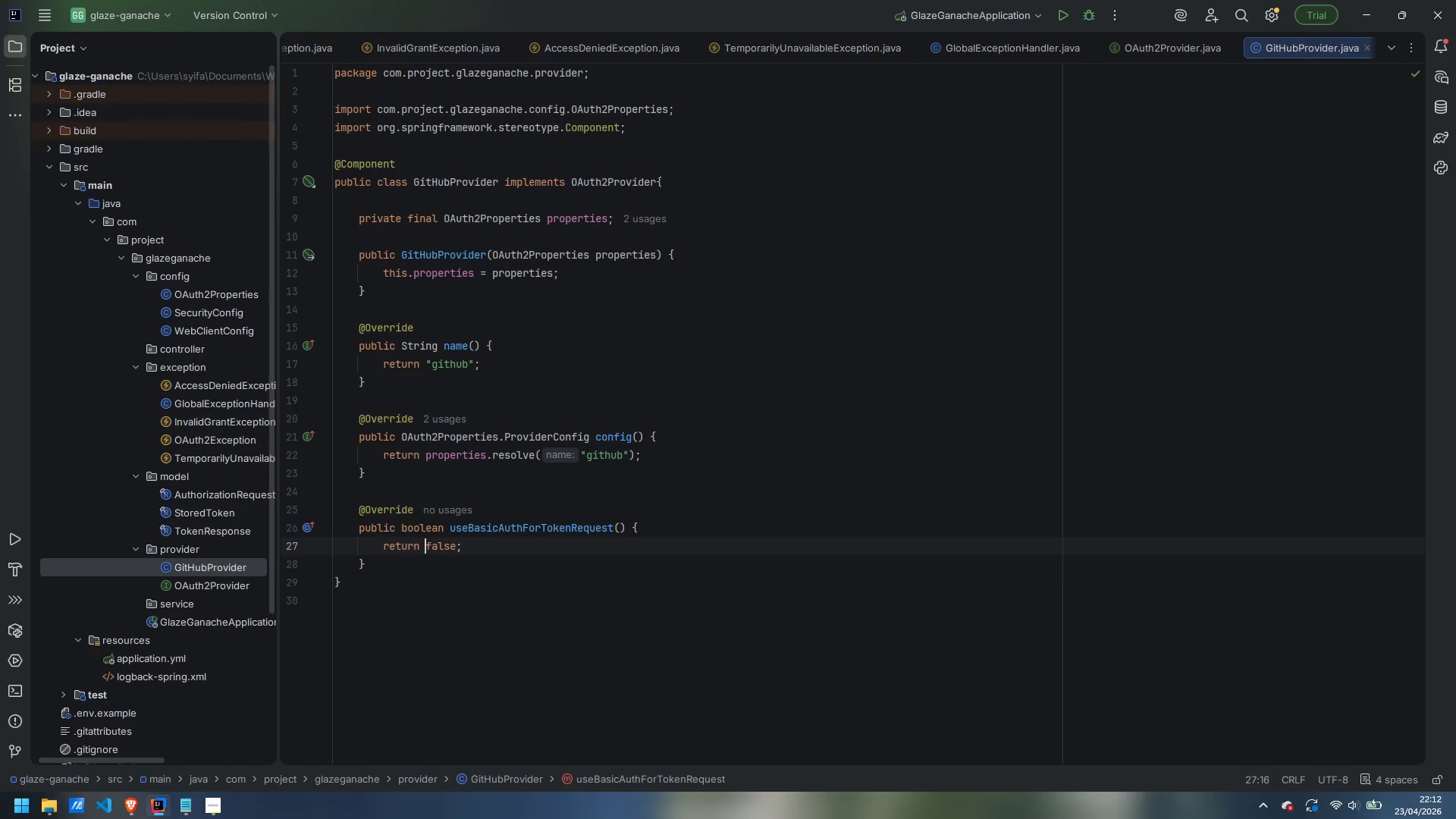 
key(Control+ControlLeft)
 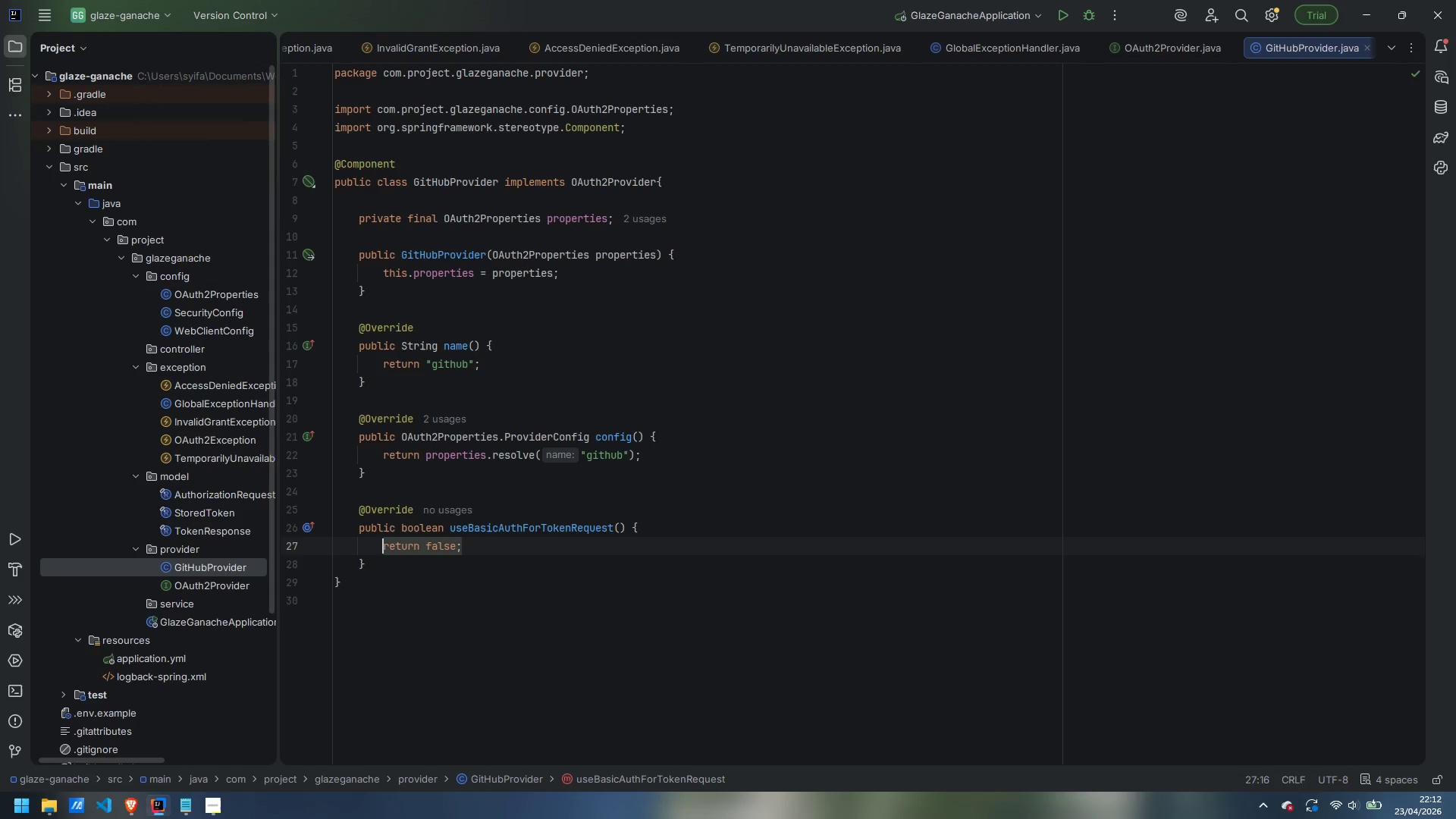 
key(Control+ArrowLeft)
 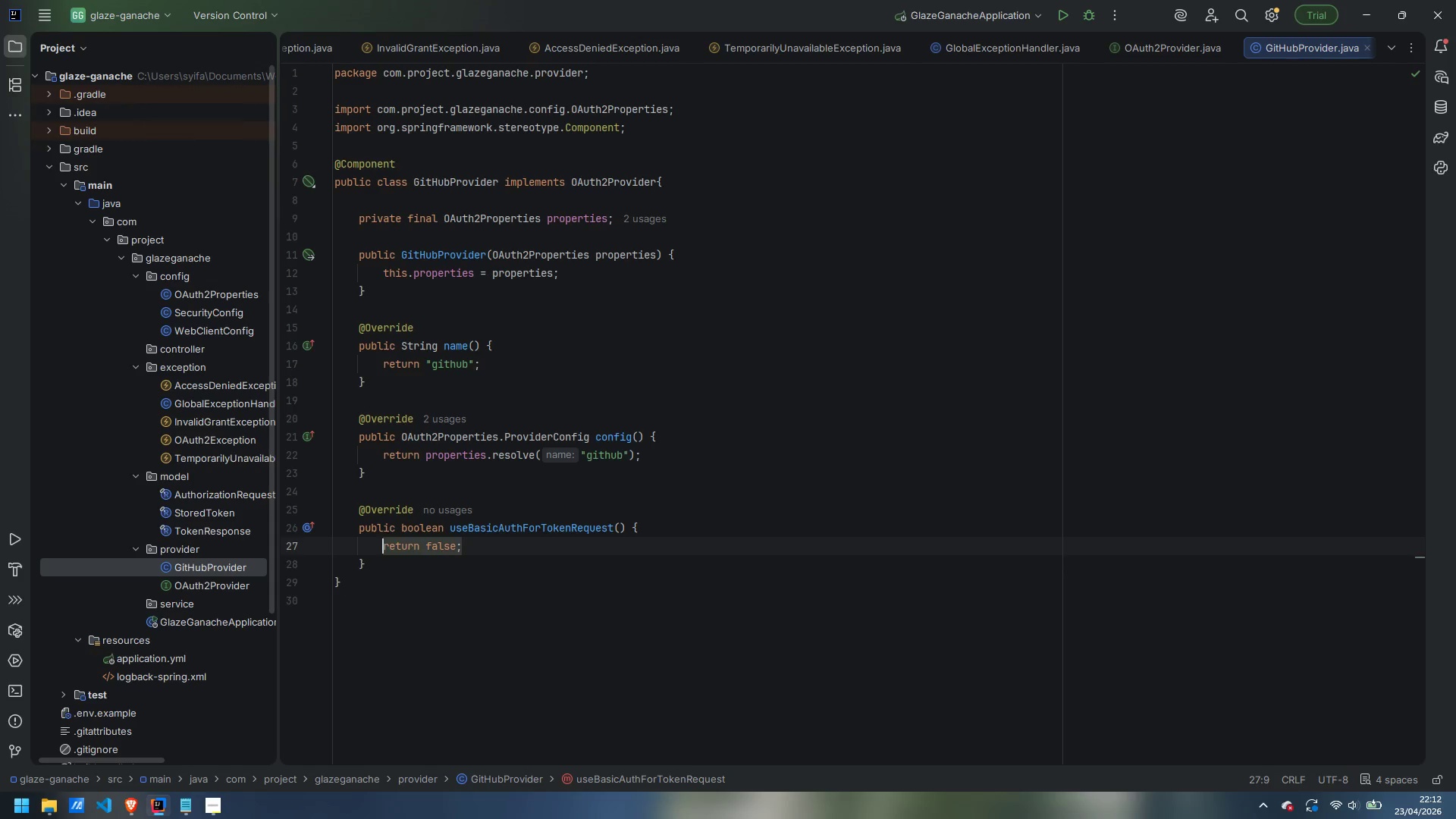 
key(Enter)
 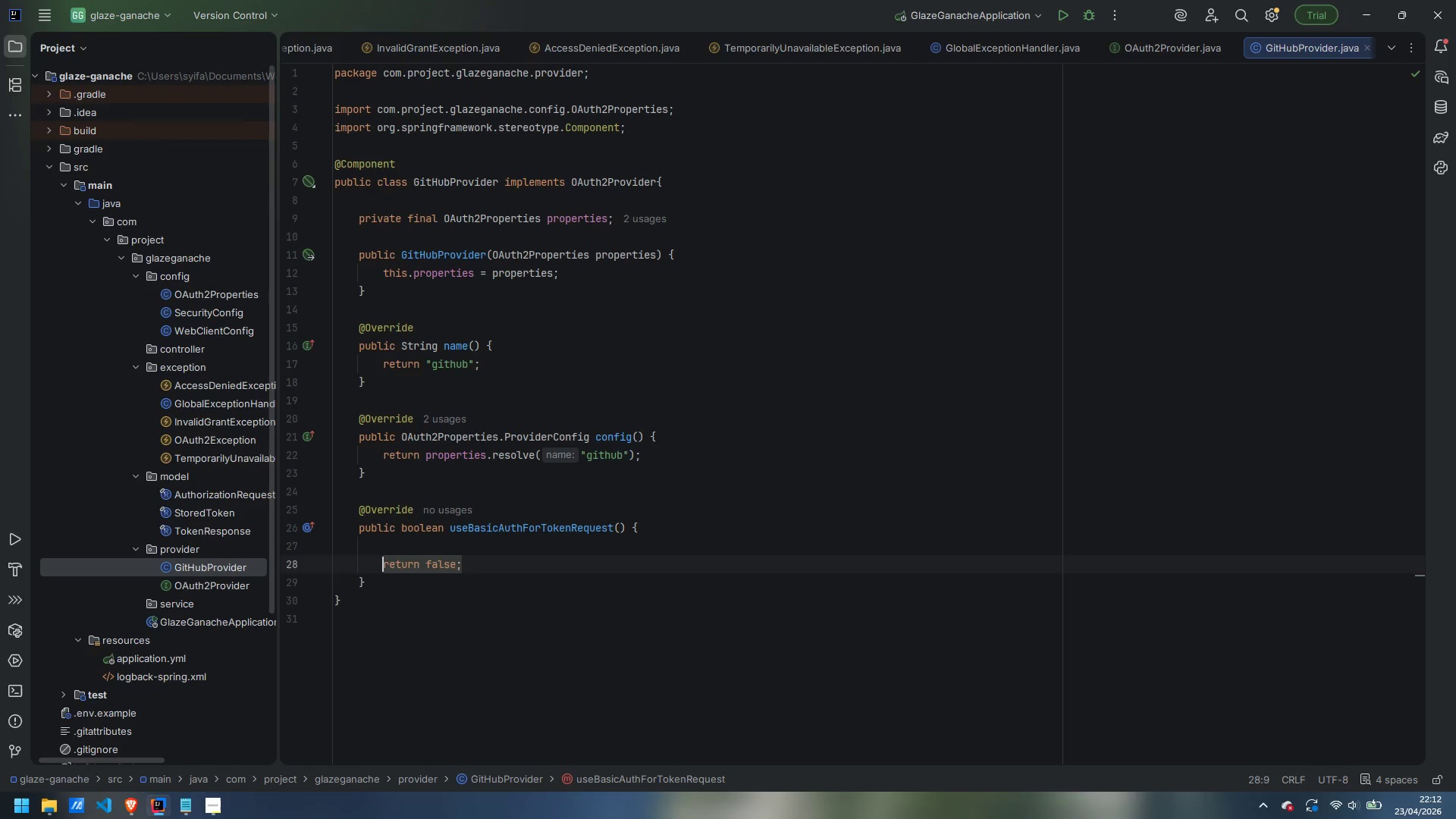 
key(ArrowUp)
 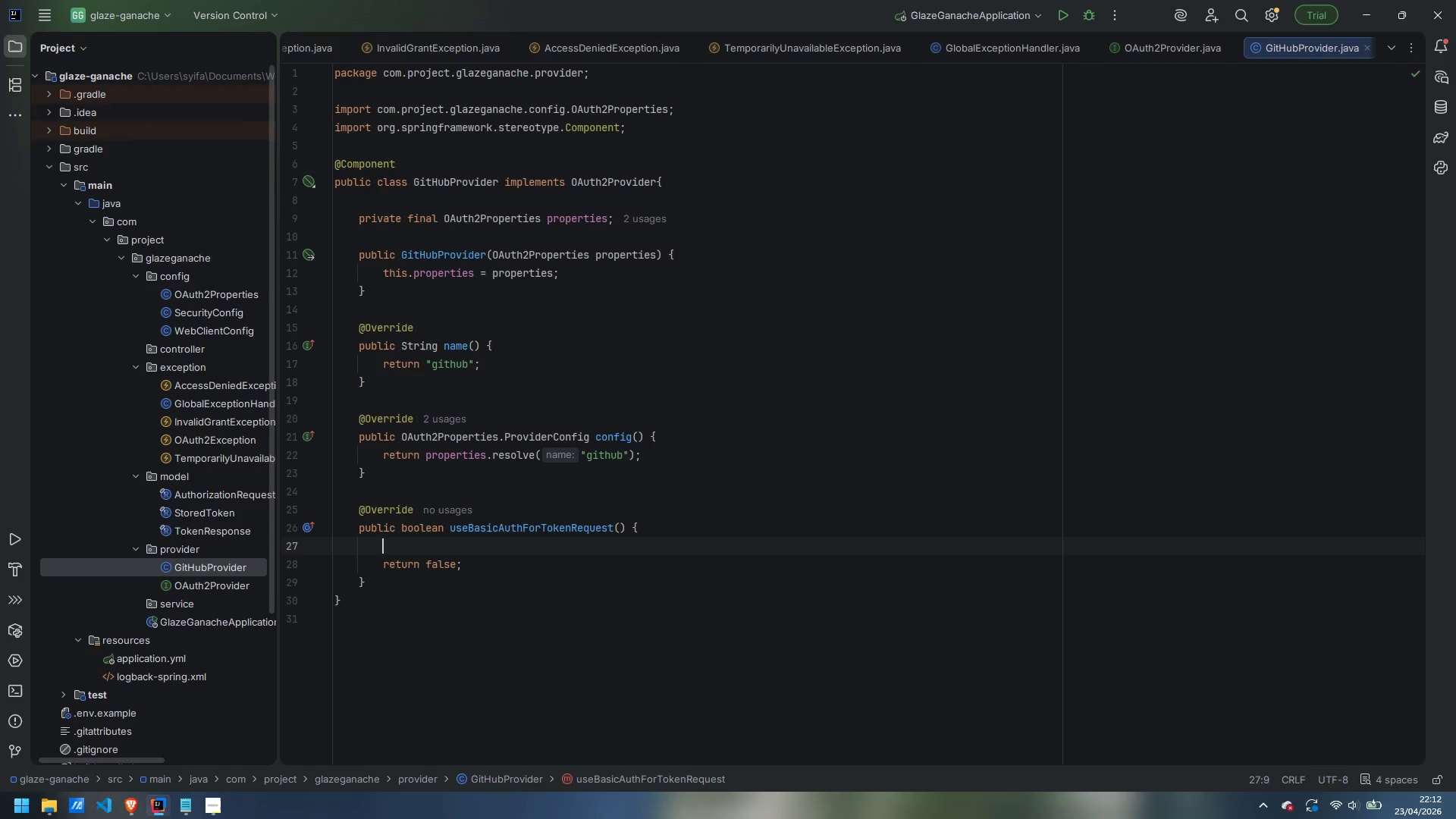 
type(// Github)
key(Backspace)
key(Backspace)
key(Backspace)
type(HJub)
key(Backspace)
key(Backspace)
key(Backspace)
type(ub accepts either Base)
key(Backspace)
type(ic or B)
key(Backspace)
type(body-form client dredenti)
 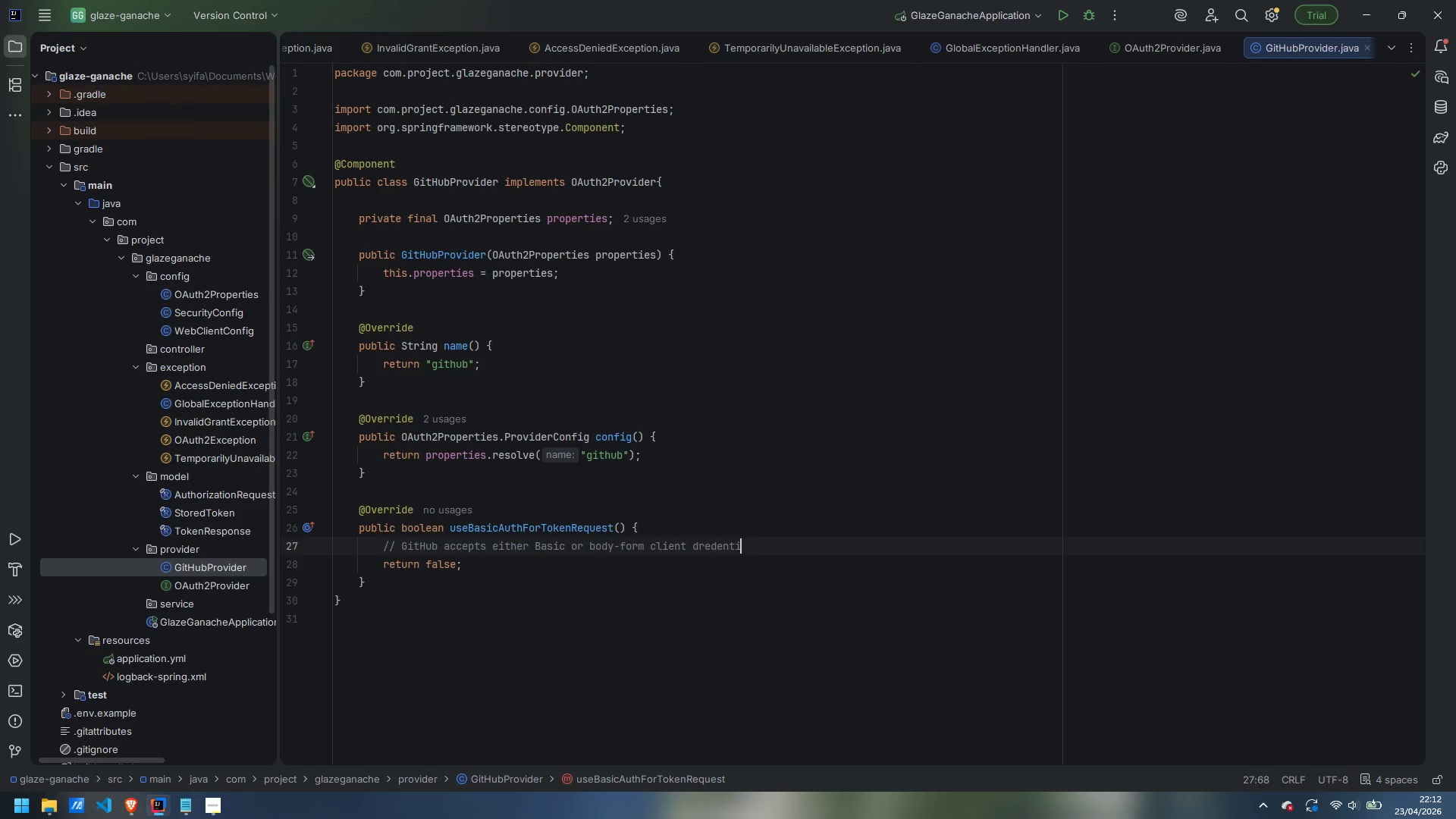 
key(Control+ControlLeft)
 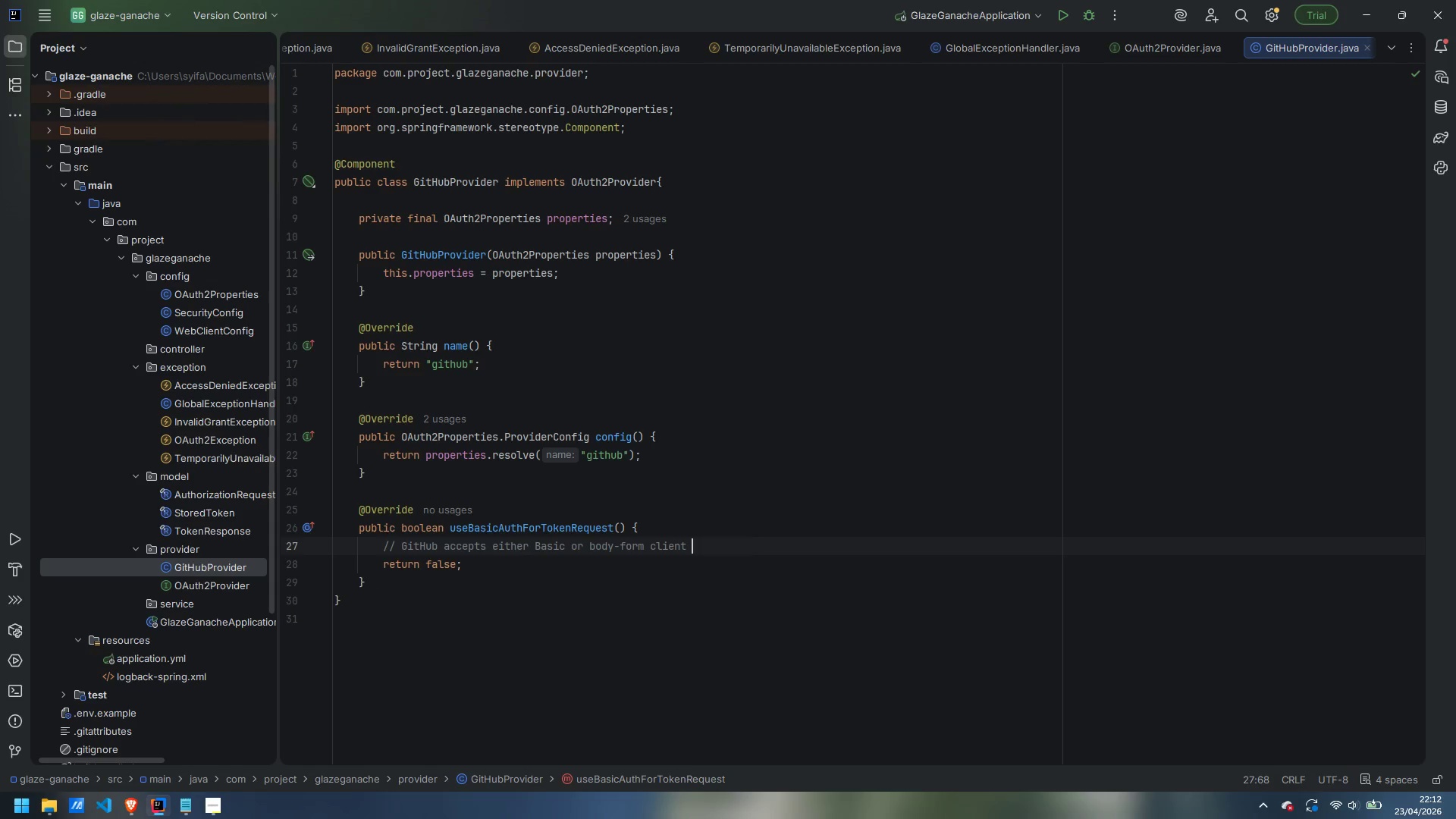 
key(Control+Backspace)
 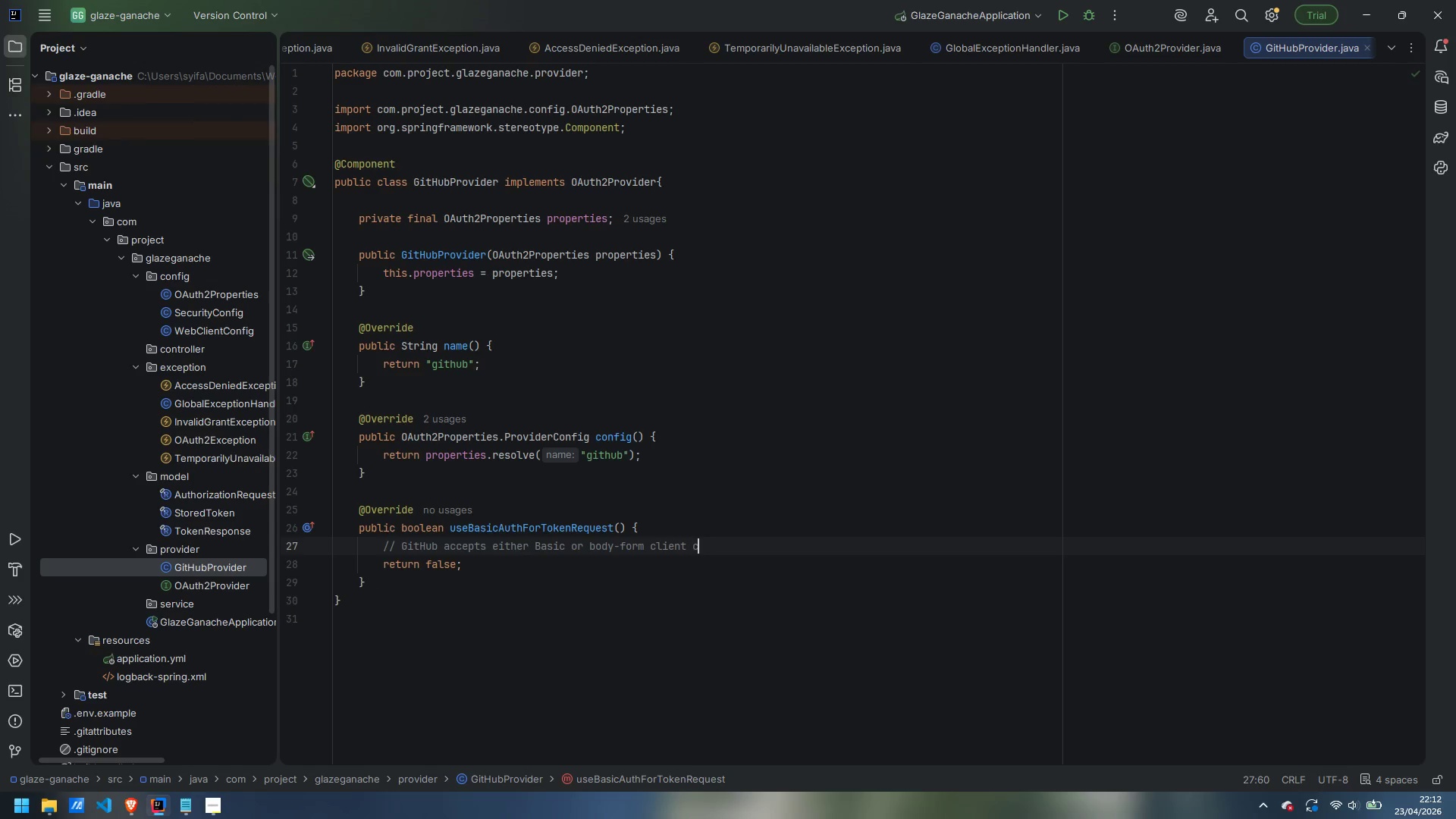 
type(credentials.)
 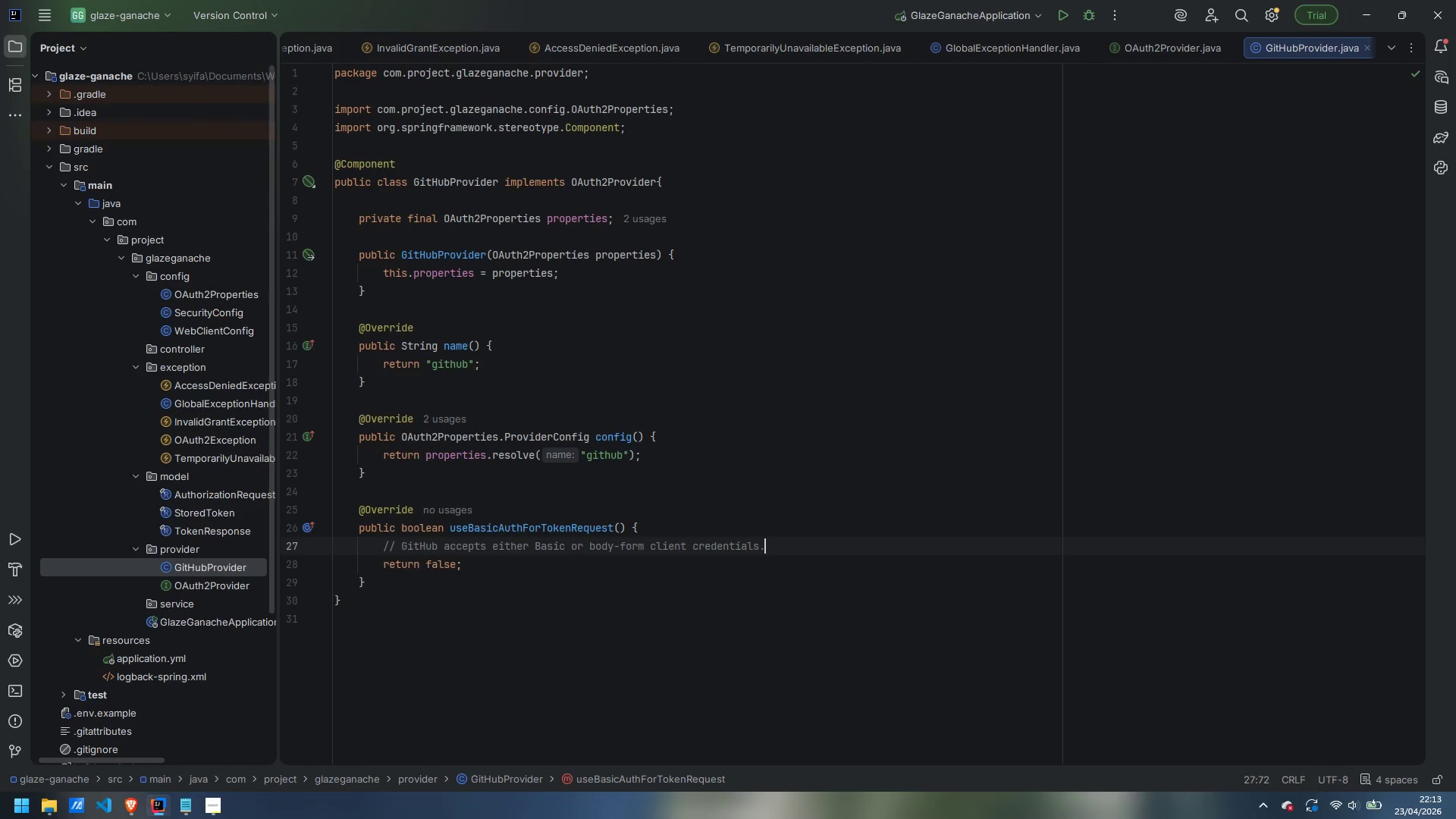 
key(Enter)
 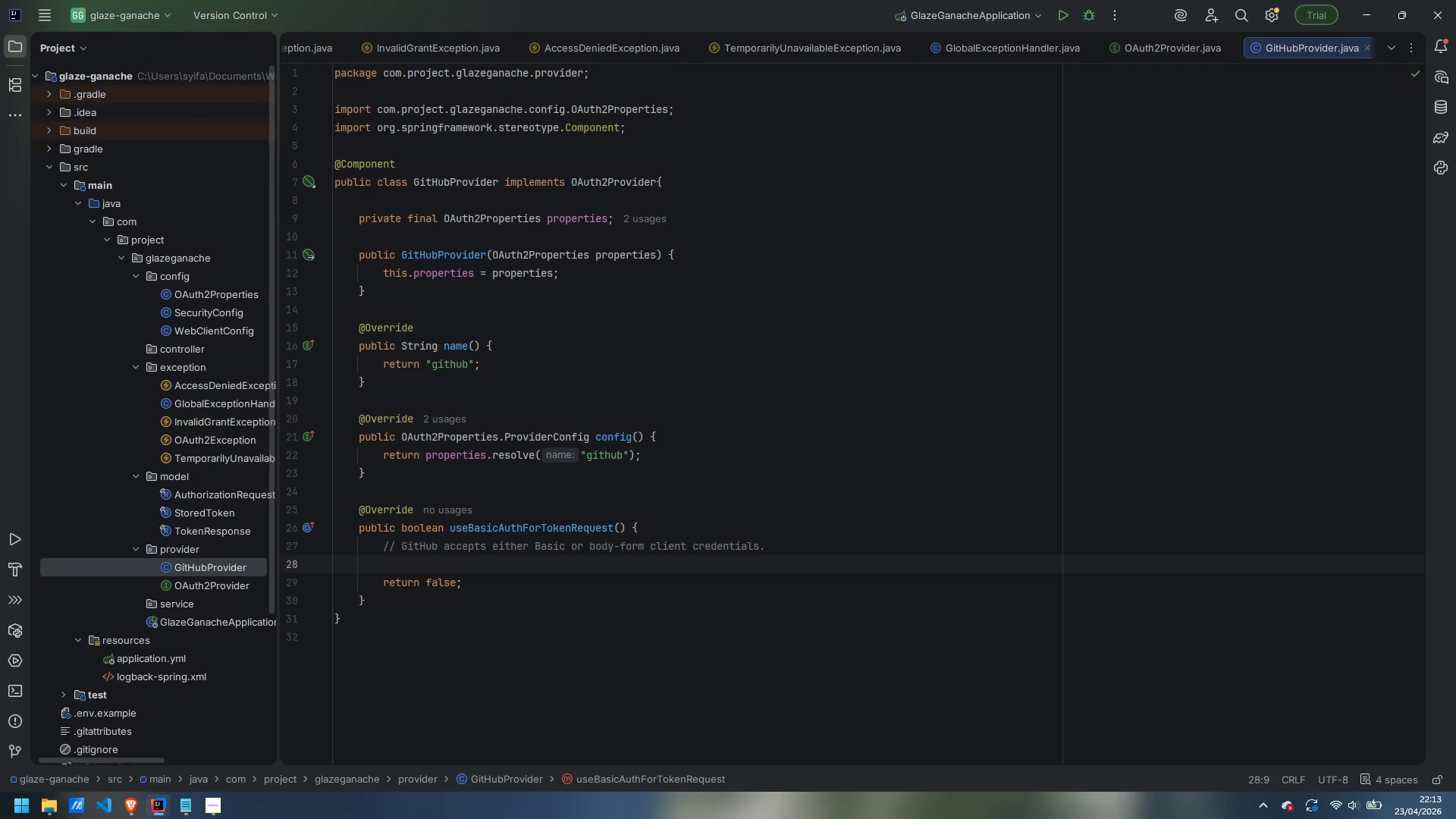 
type(// We pick body-form to keep the .http test files self-explanatory.)
 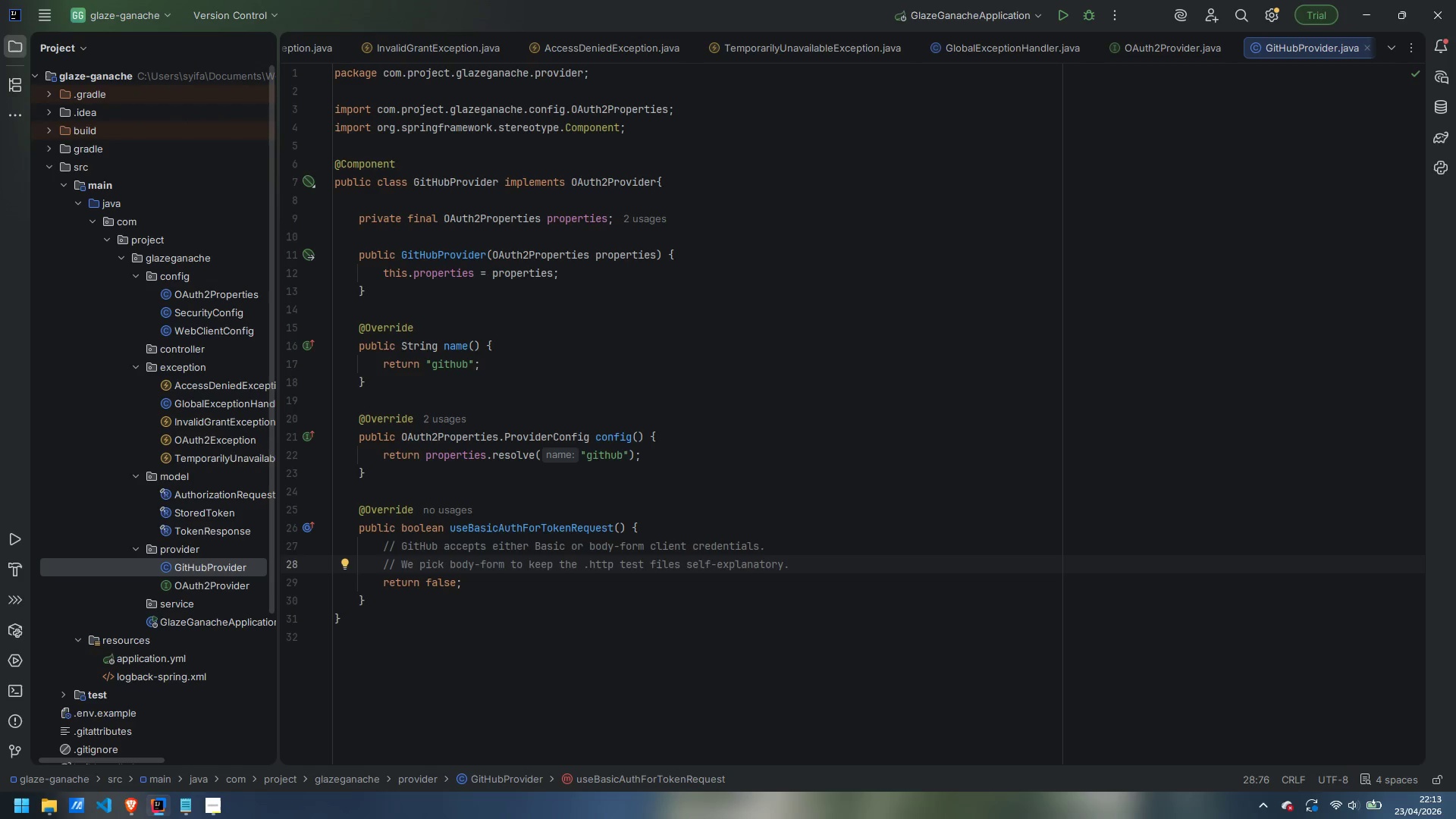 
scroll: coordinate [602, 237], scroll_direction: up, amount: 6.0
 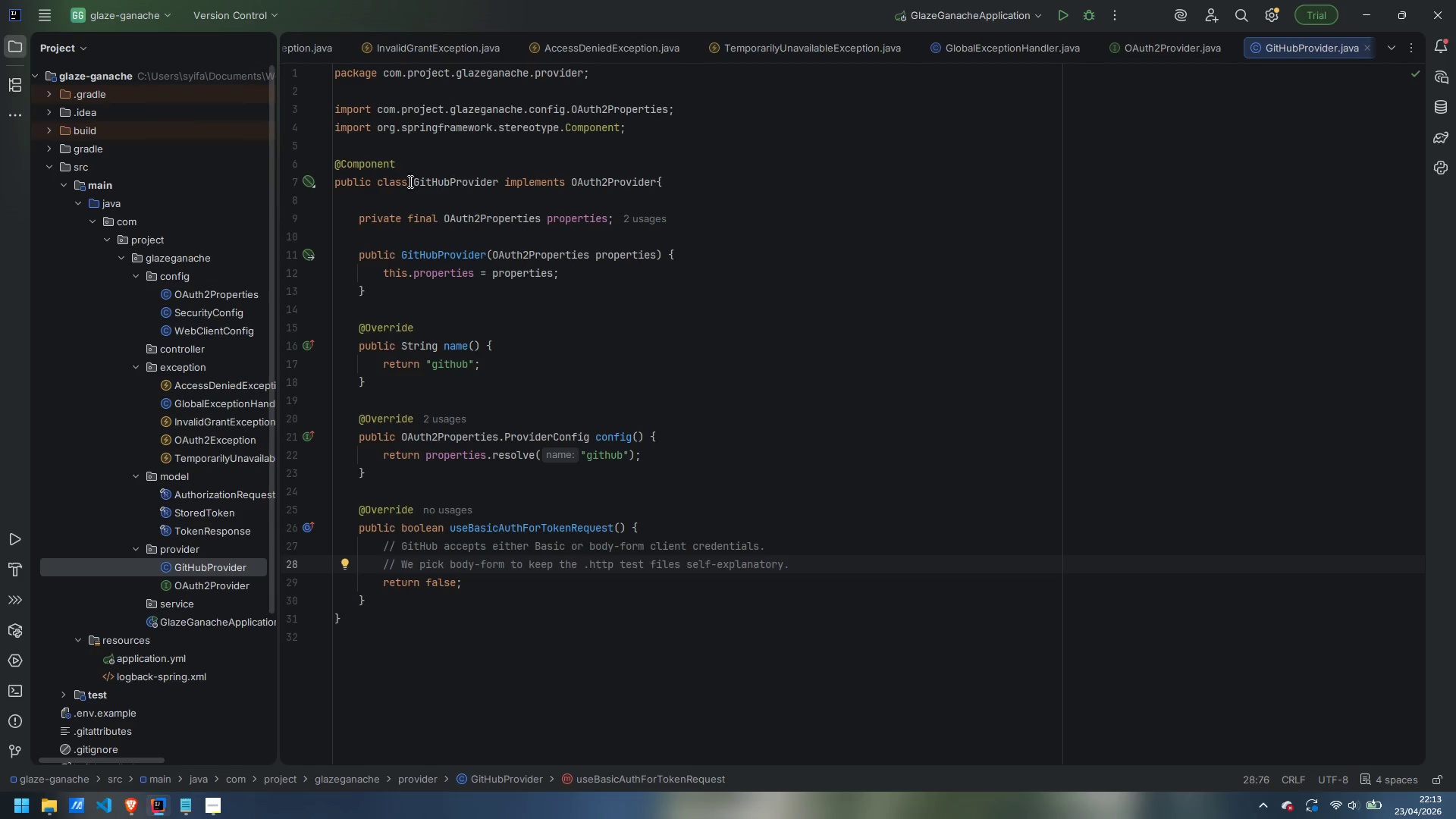 
left_click([389, 149])
 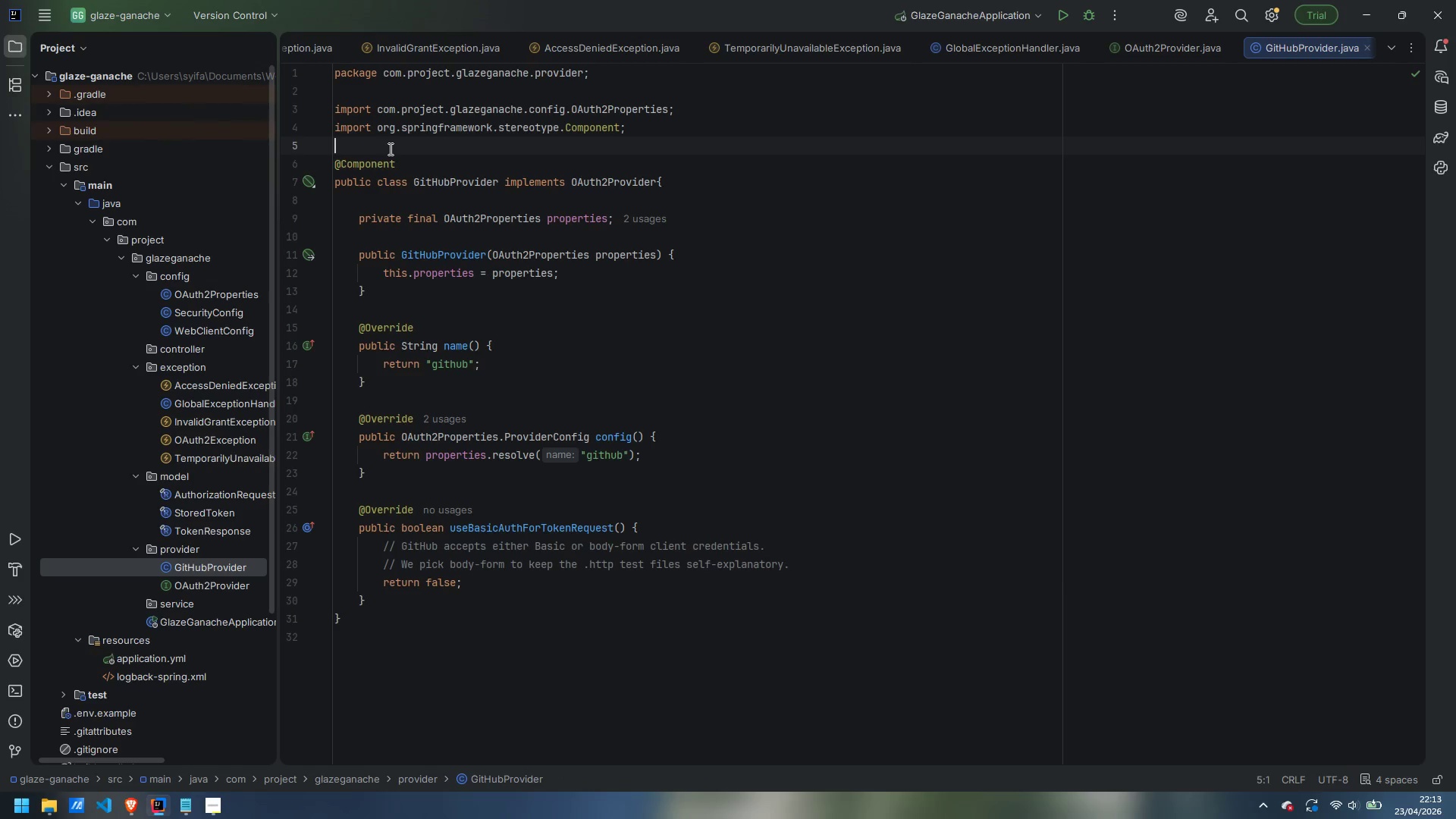 
key(Enter)
 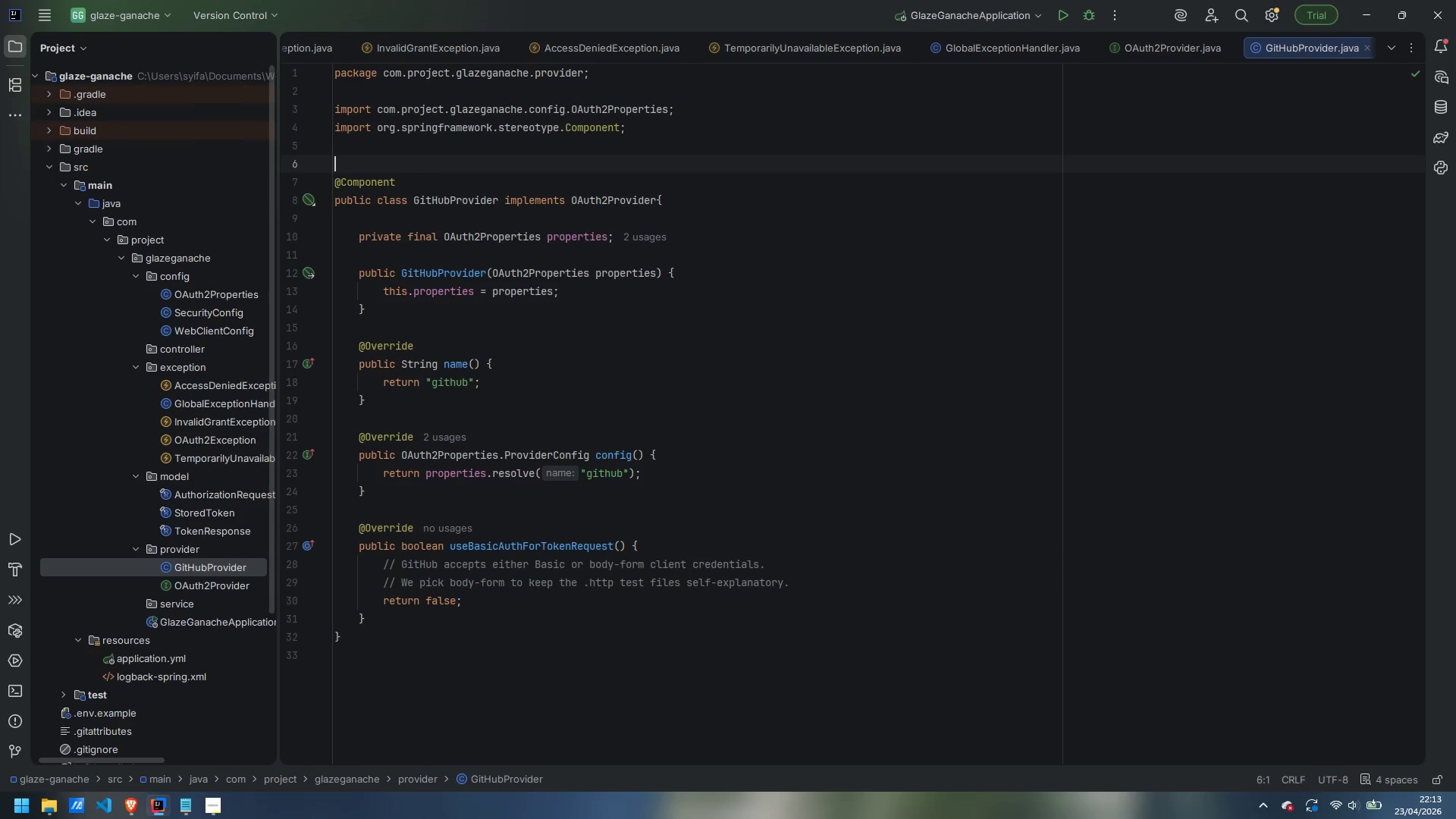 
type(/**)
 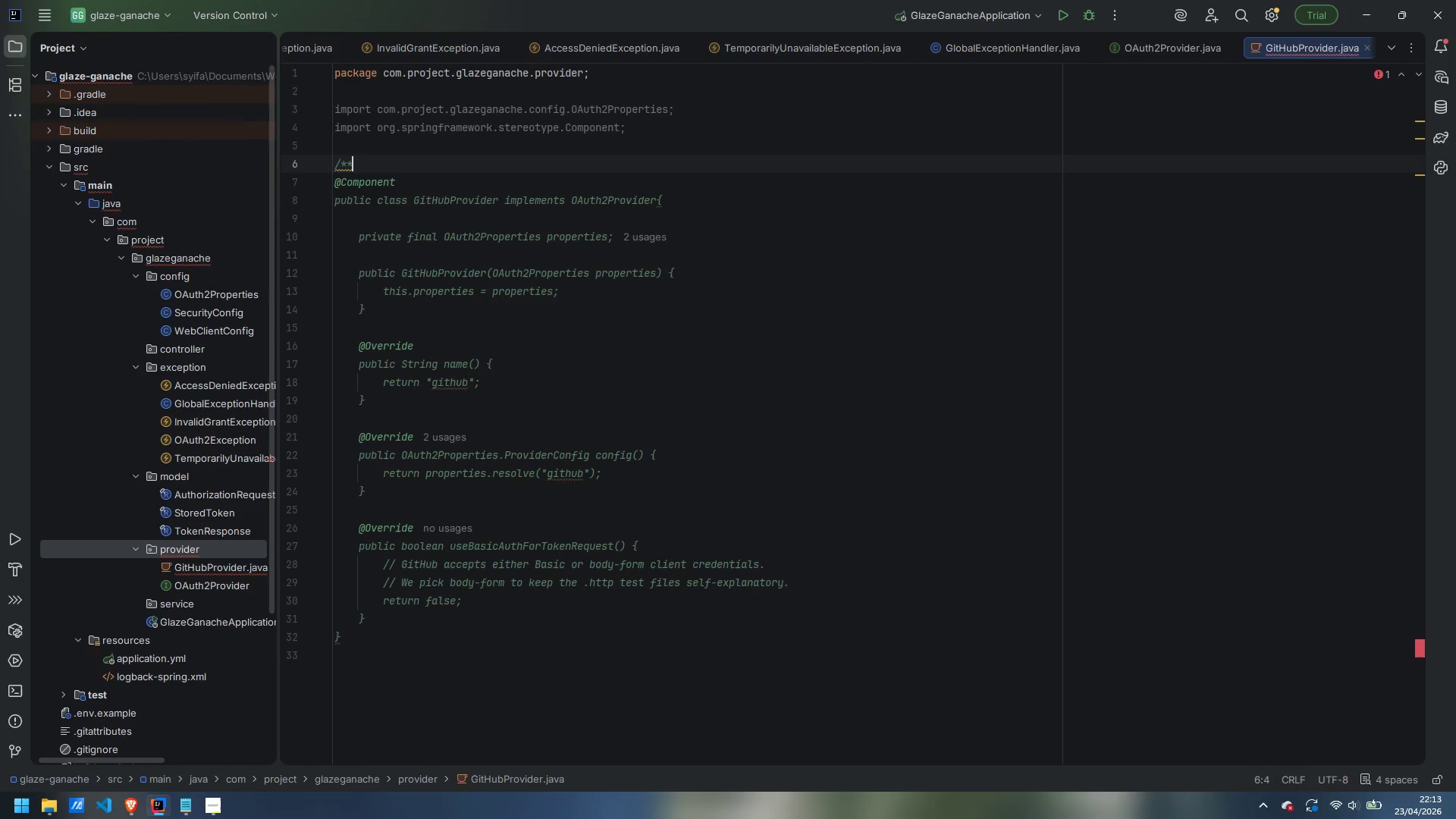 
key(Enter)
 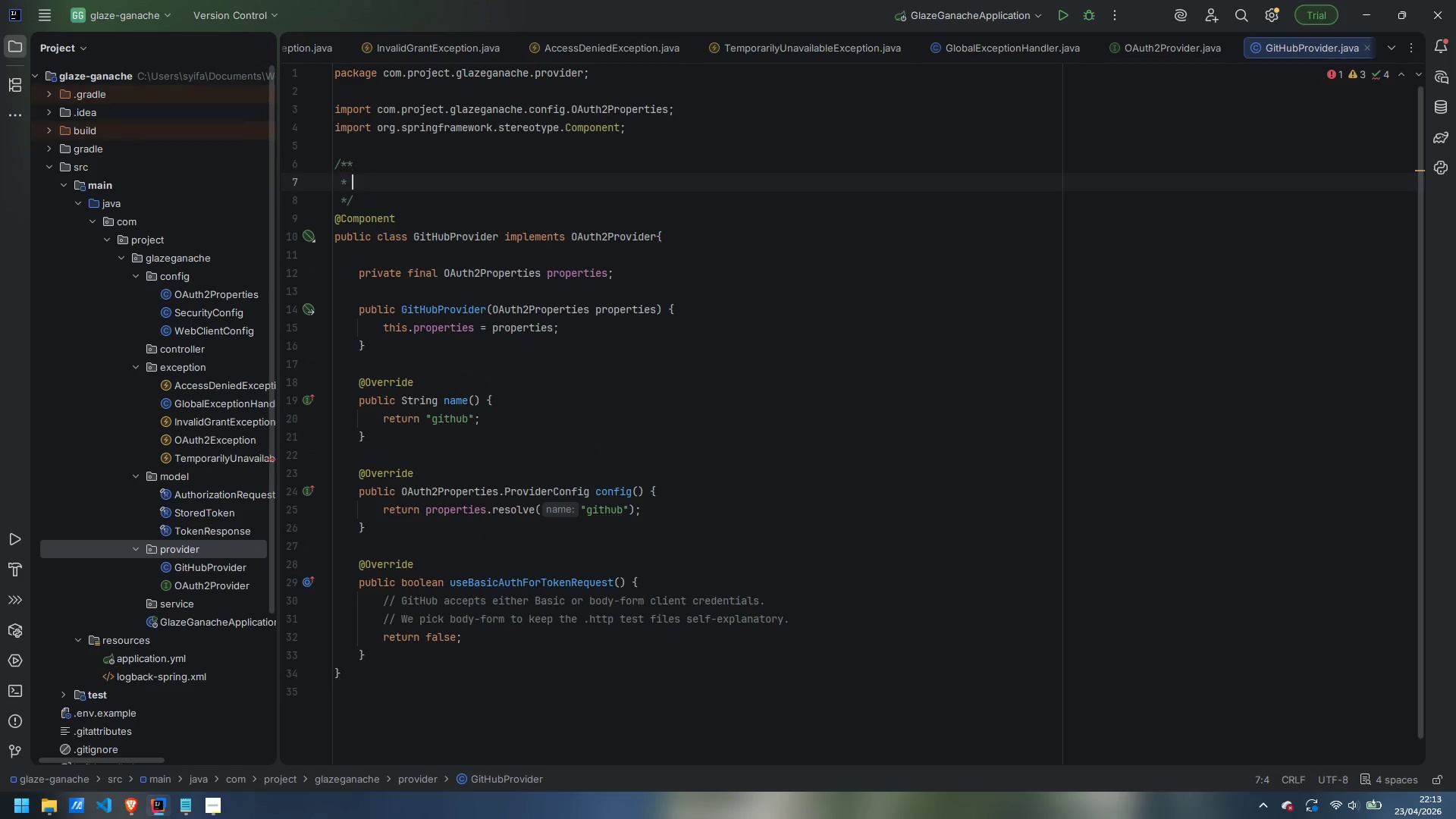 
type(GitUH)
key(Backspace)
key(Backspace)
type(Hub OAuth2 adapter.)
 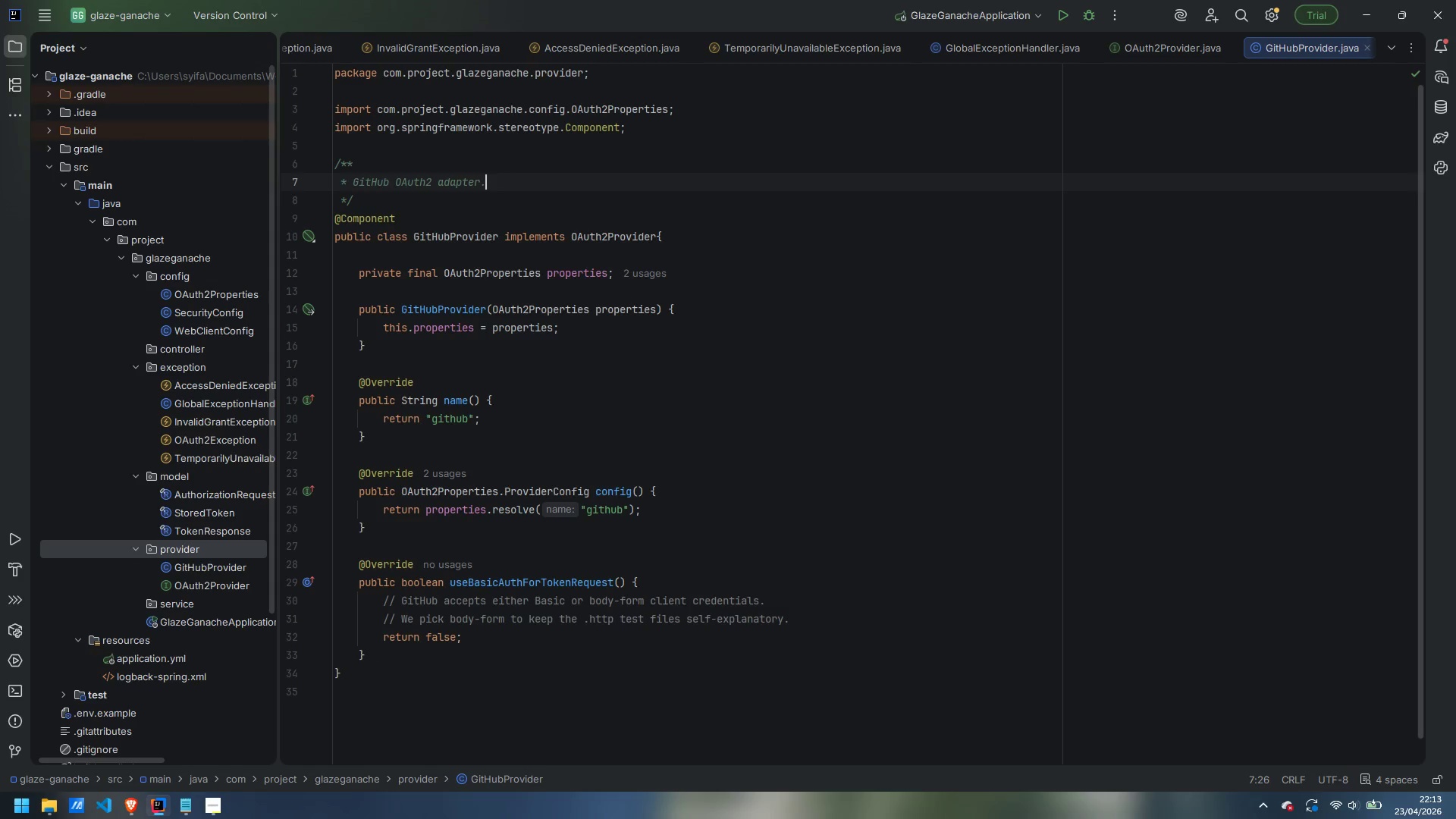 
wait(14.78)
 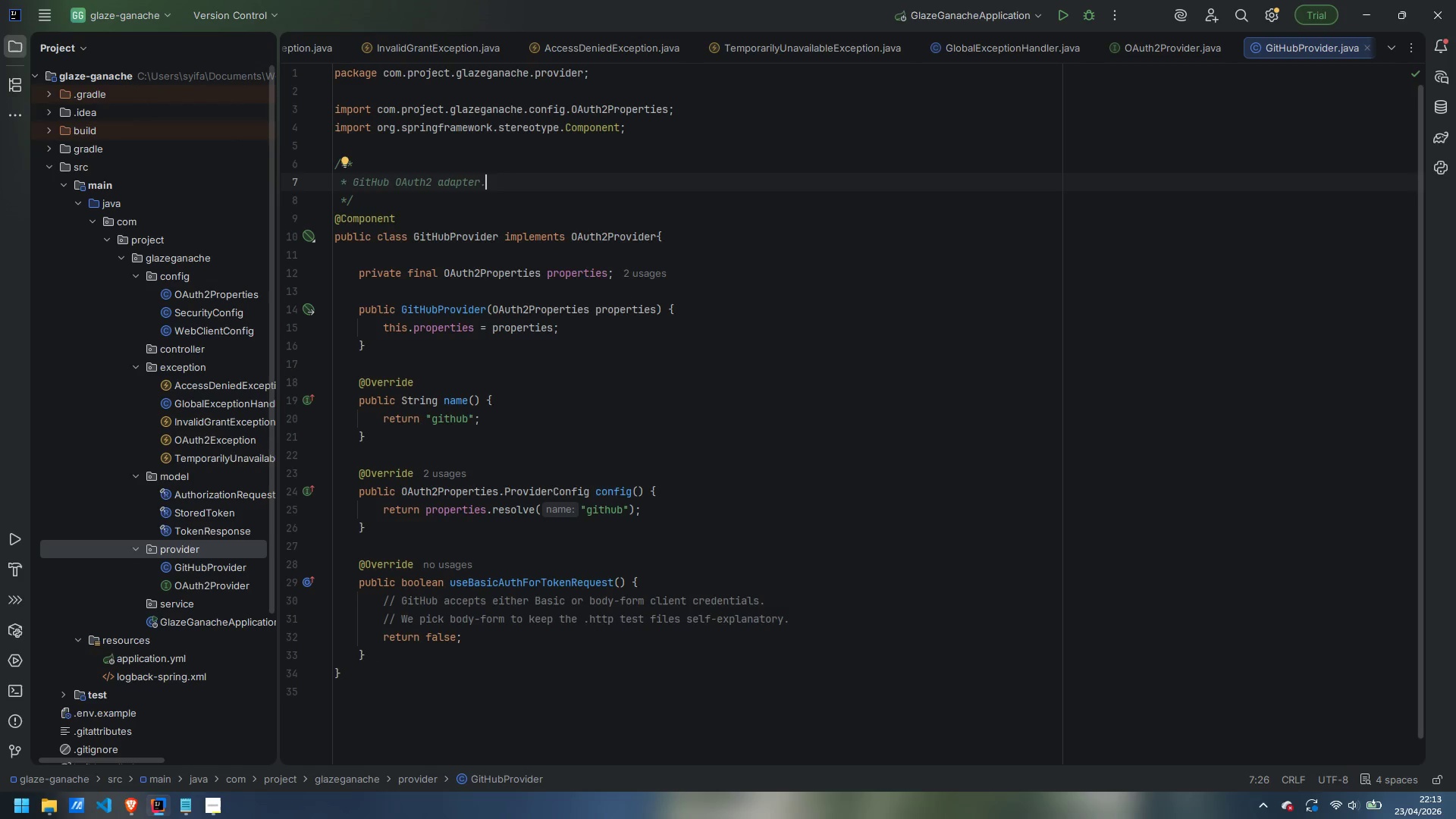 
key(Enter)
 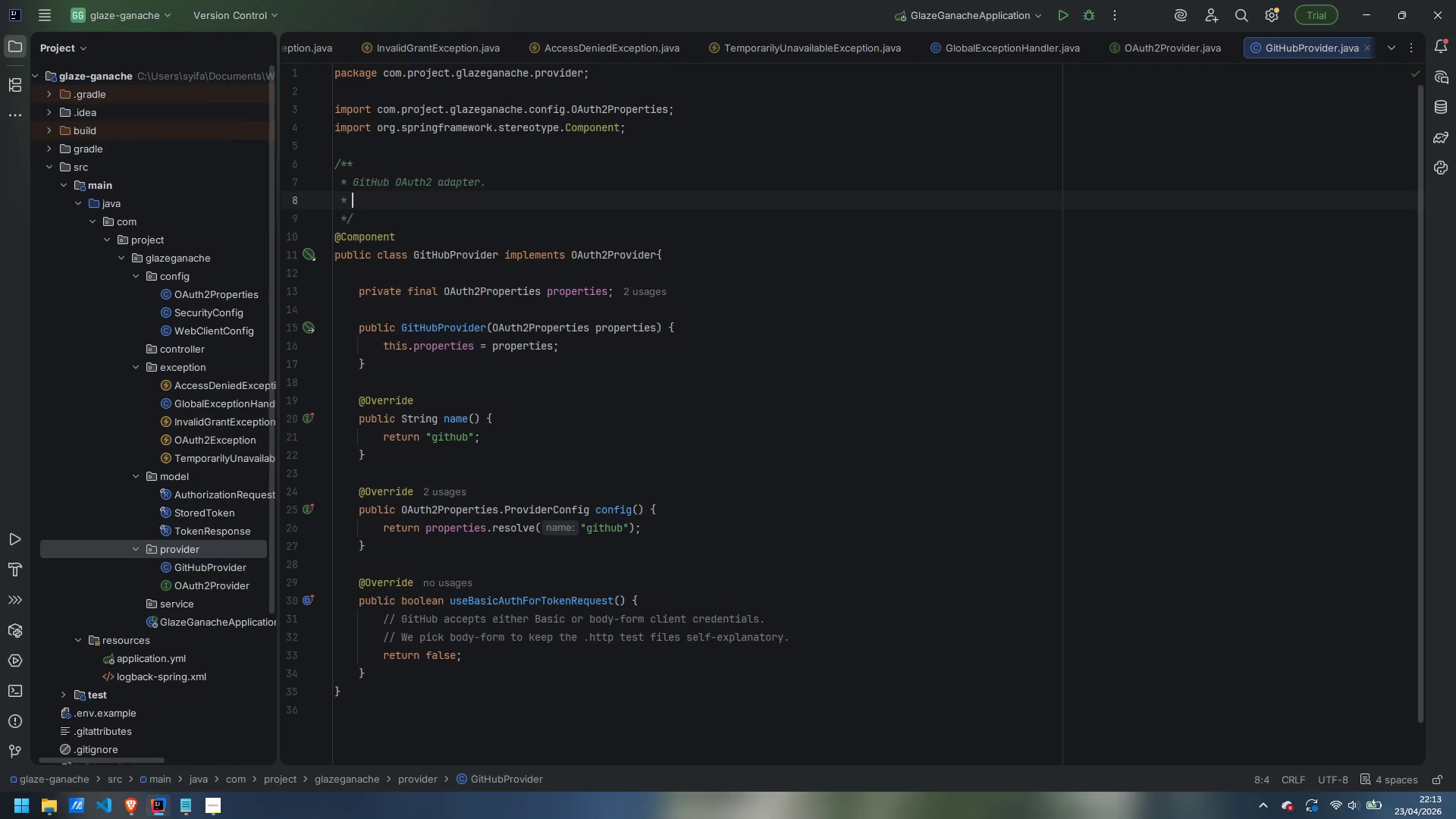 
key(Enter)
 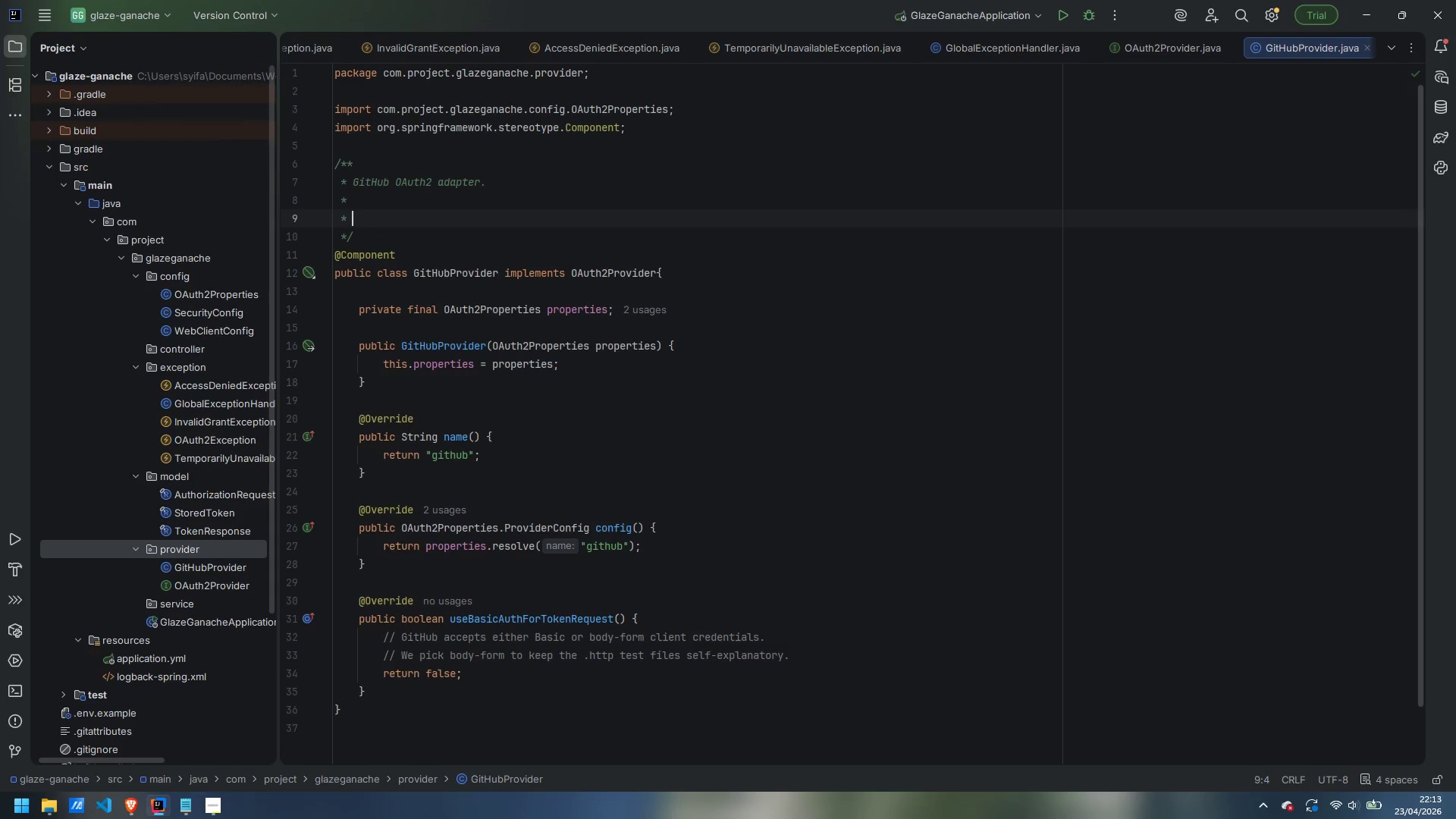 
type(<p>Used as the public provider for the initial implementation becu)
key(Backspace)
type(ca)
key(Backspace)
key(Backspace)
type(ause re)
 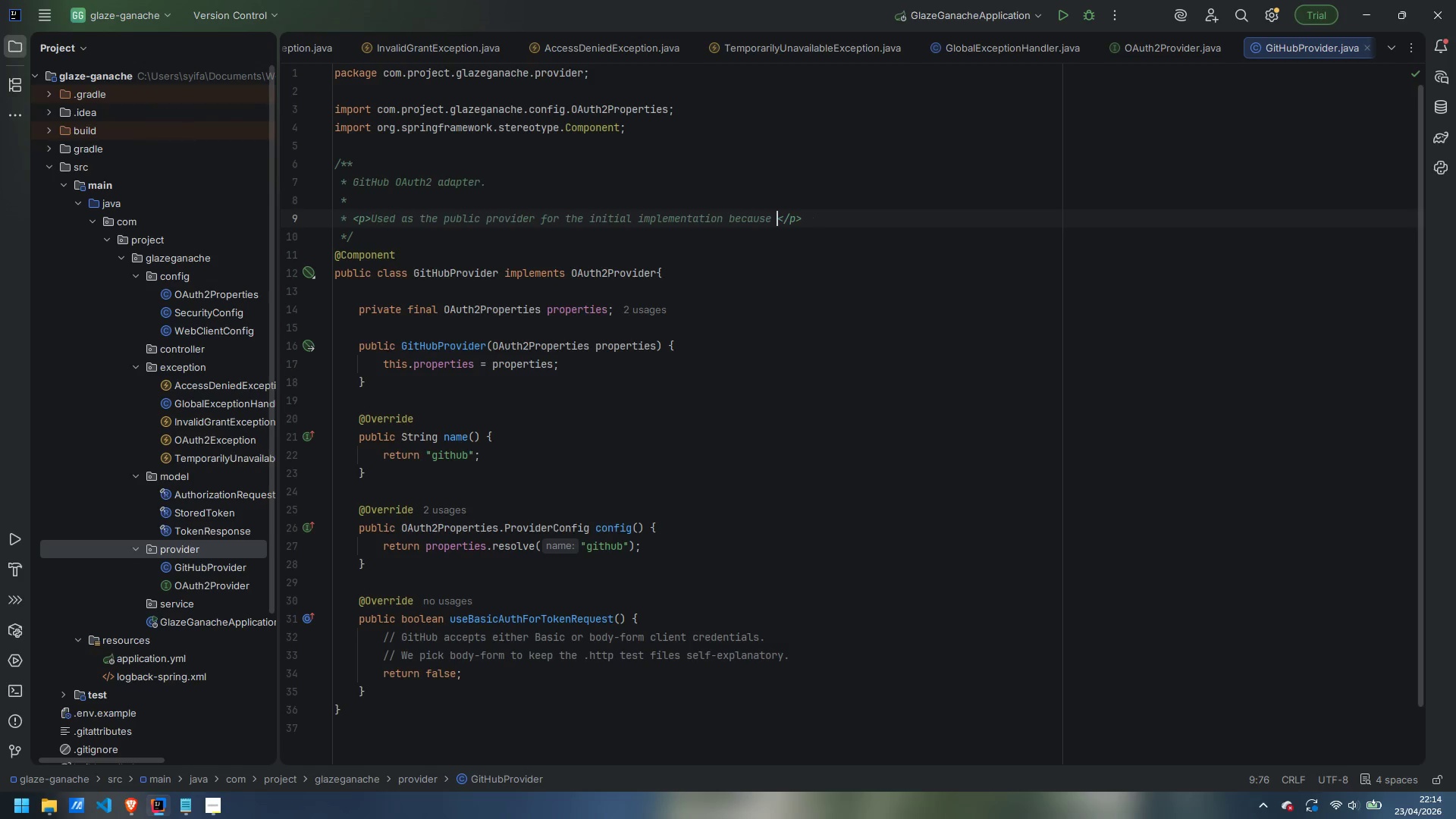 
 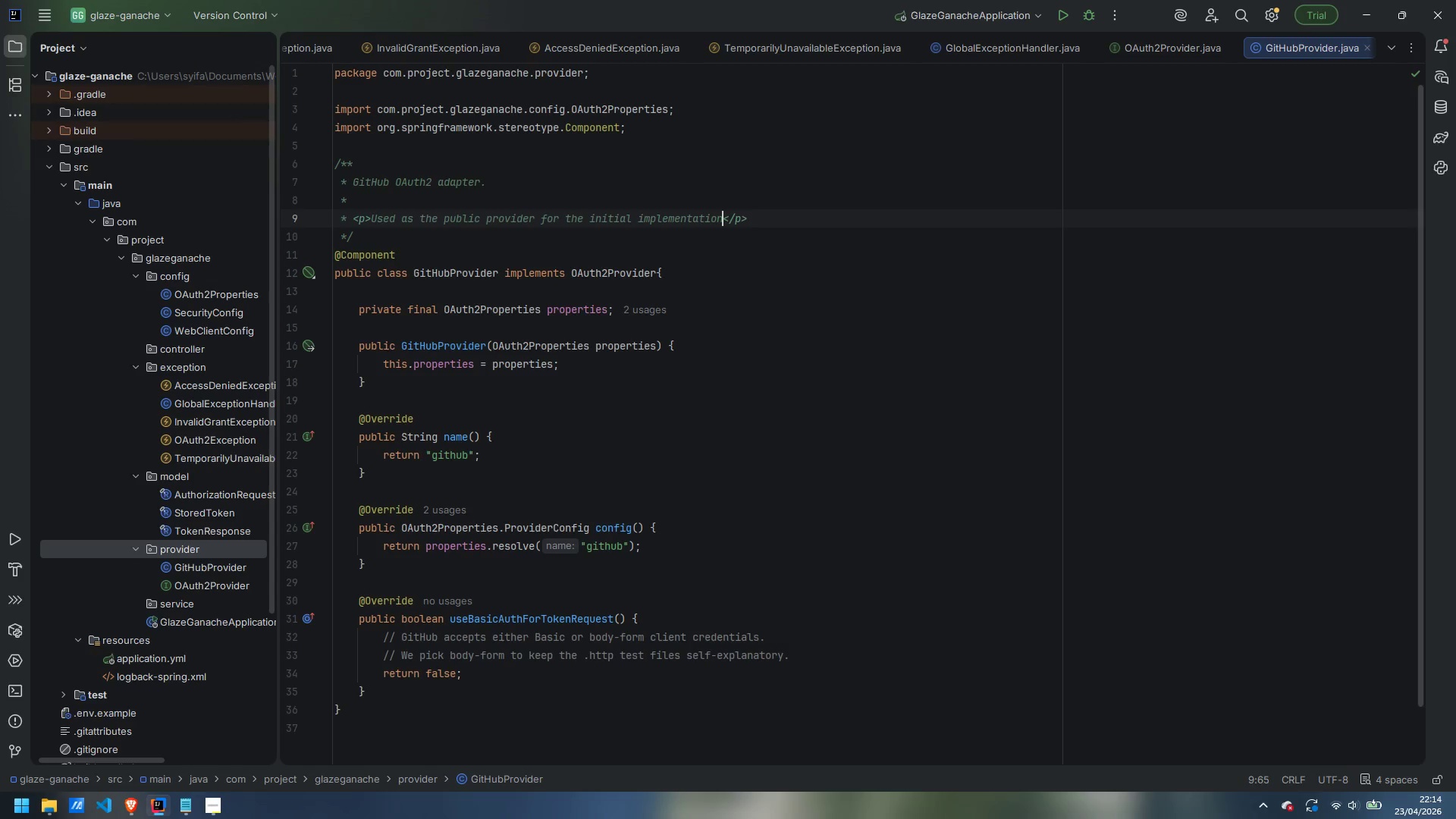 
key(Control+ControlLeft)
 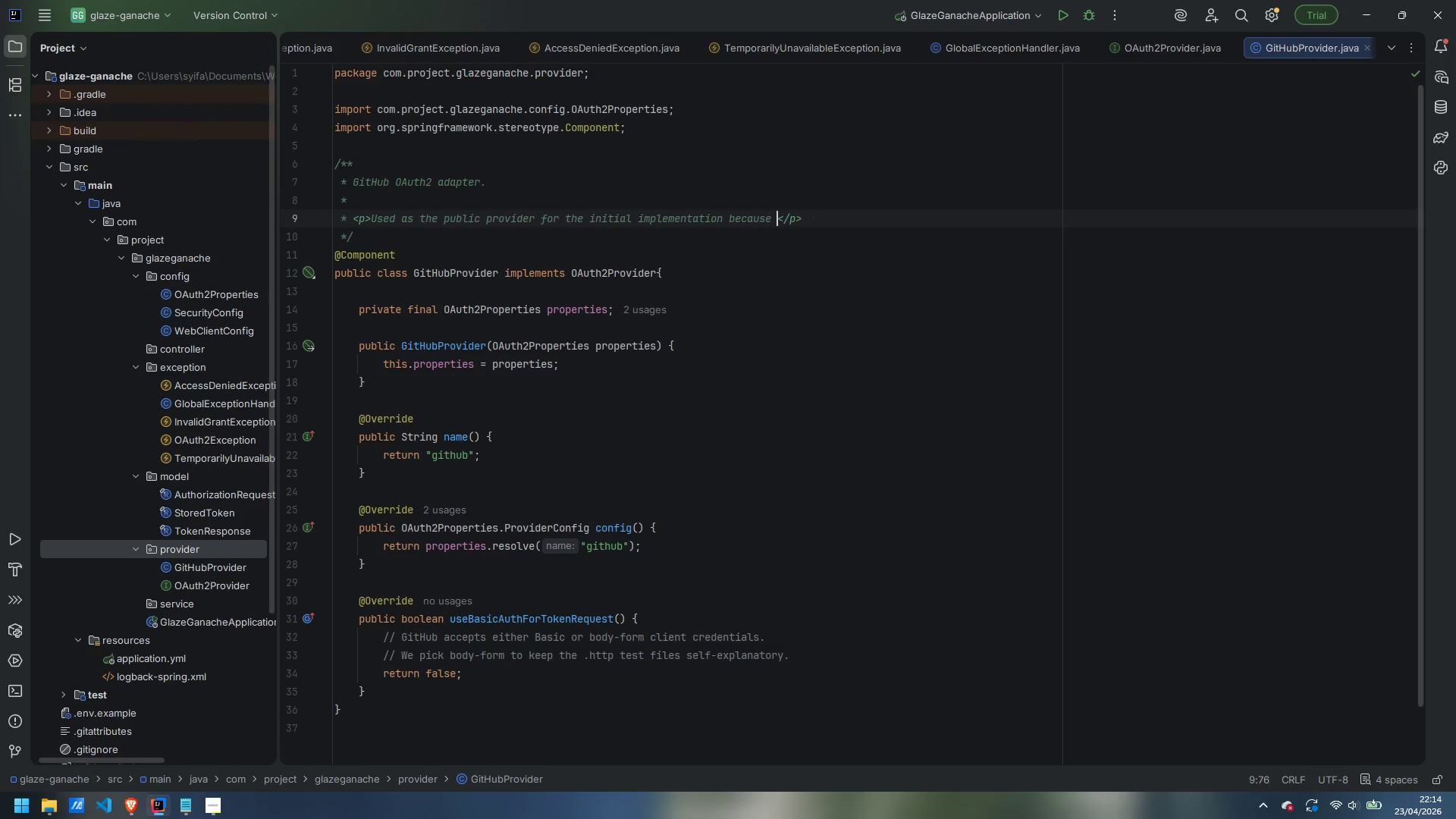 
key(Control+Backspace)
 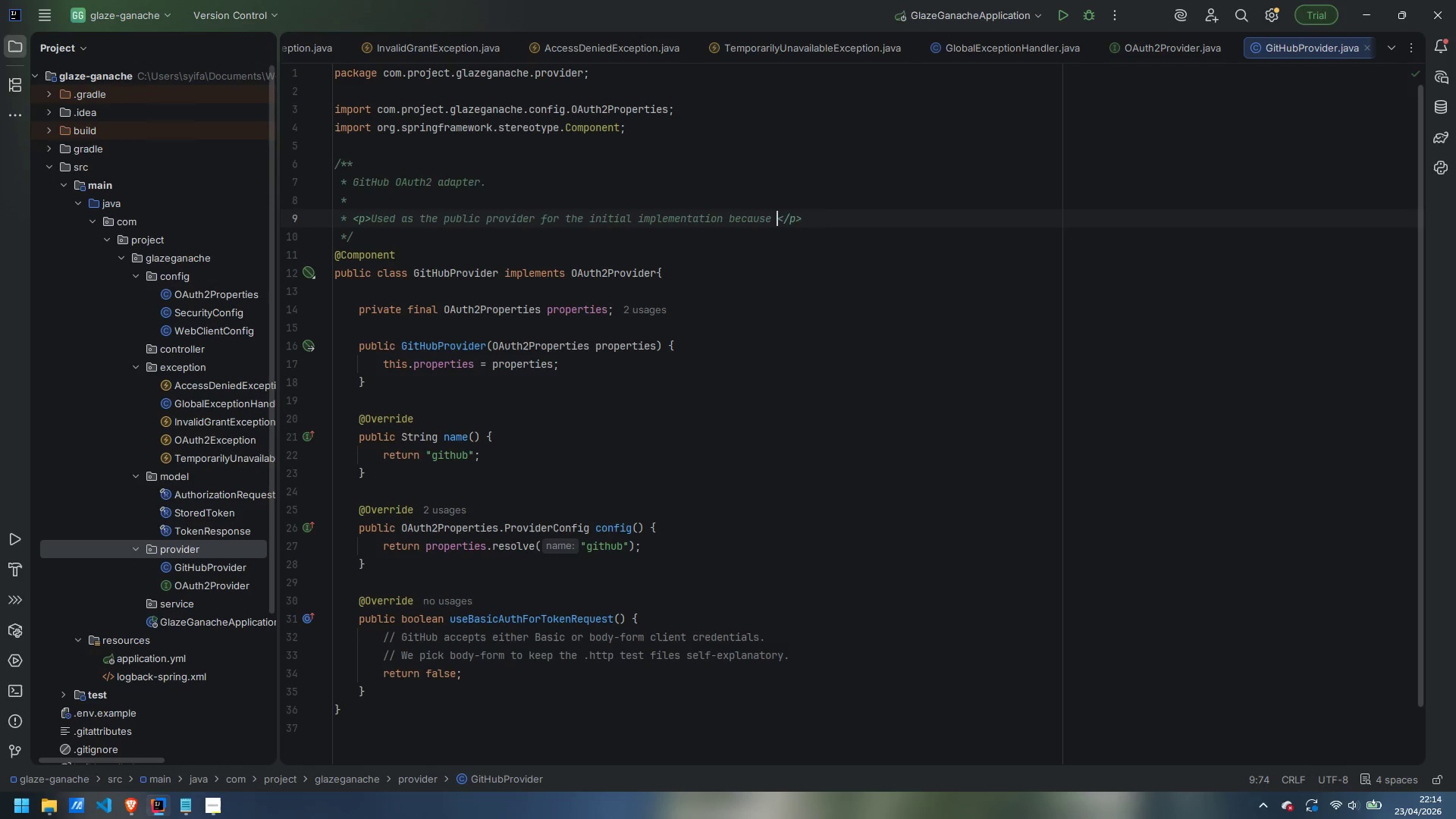 
key(Backspace)
 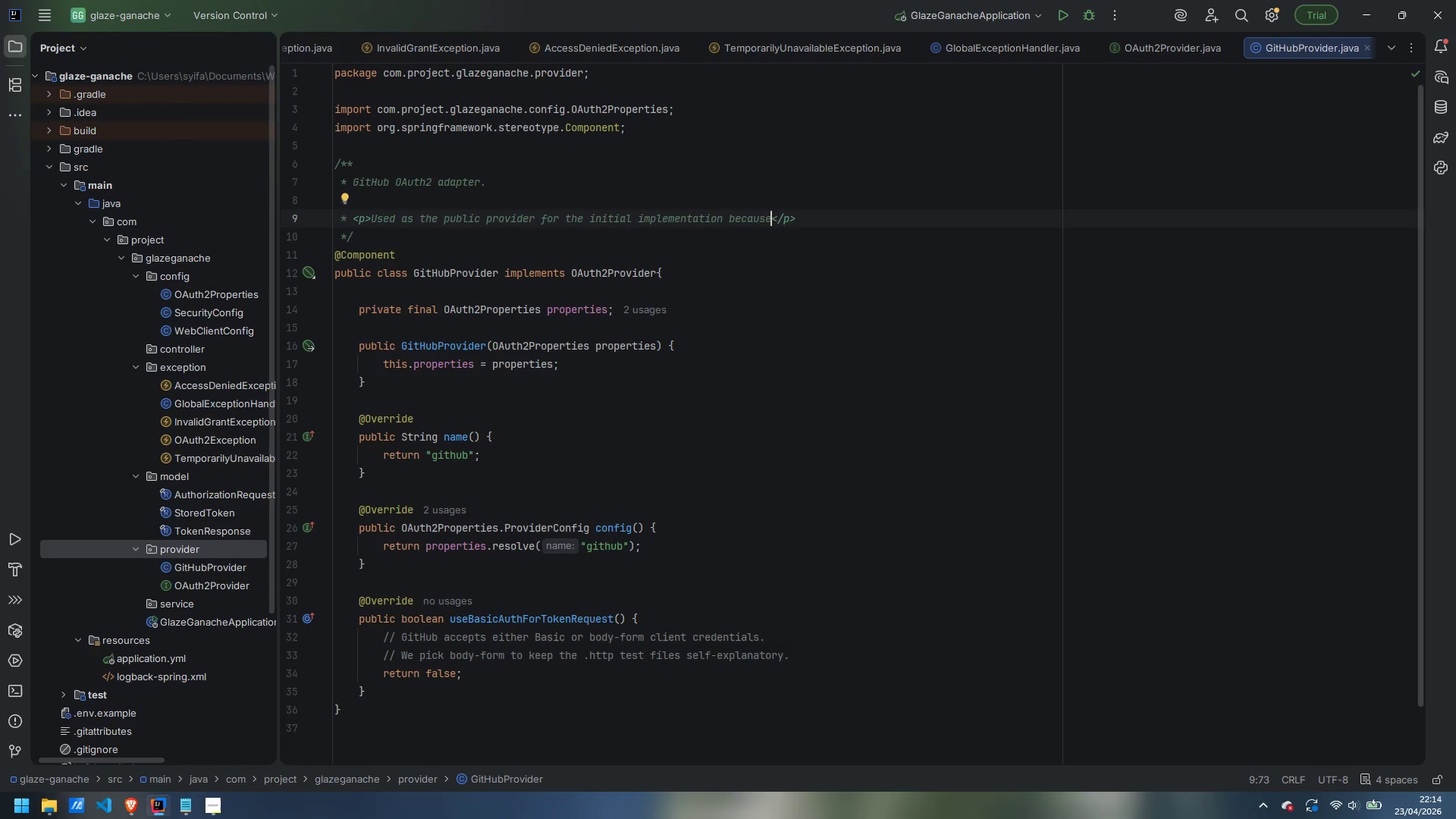 
key(Enter)
 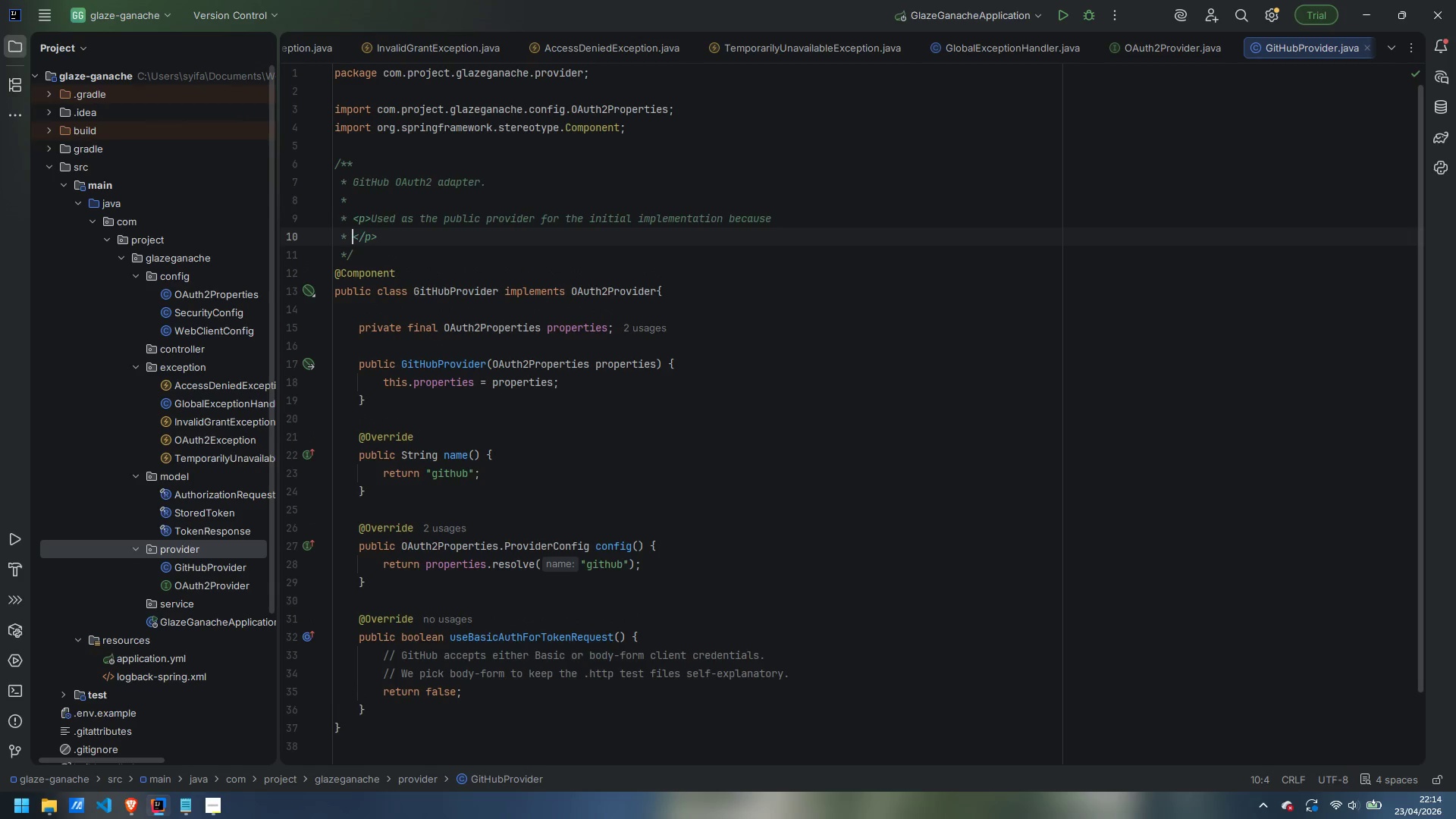 
hold_key(key=ShiftLeft, duration=2.44)
 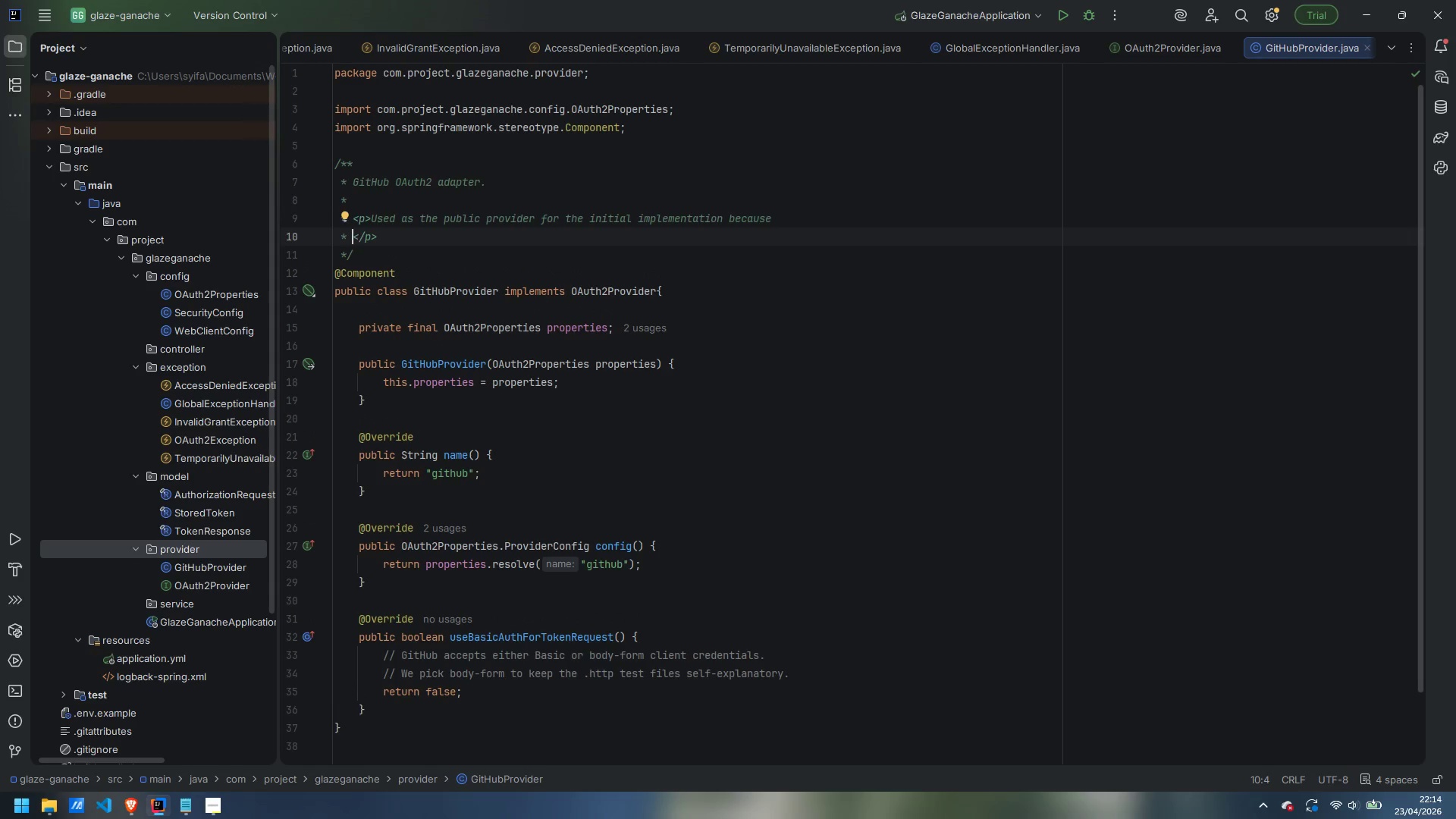 
type(registering a GitHub OAtuh )
key(Backspace)
key(Backspace)
key(Backspace)
key(Backspace)
type(uth AP)
key(Backspace)
type(pp is free, fast,and)
 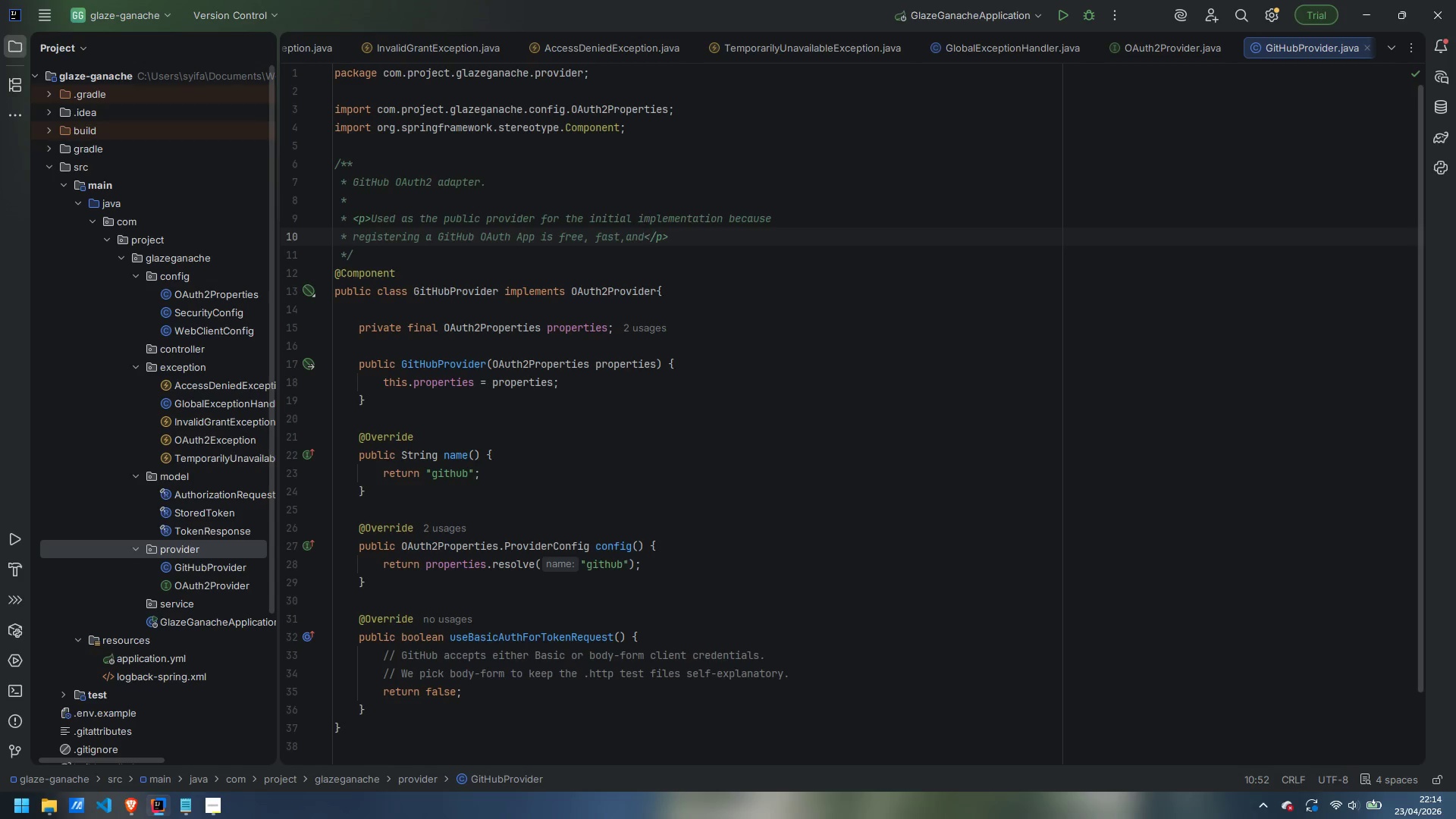 
key(Control+ArrowLeft)
 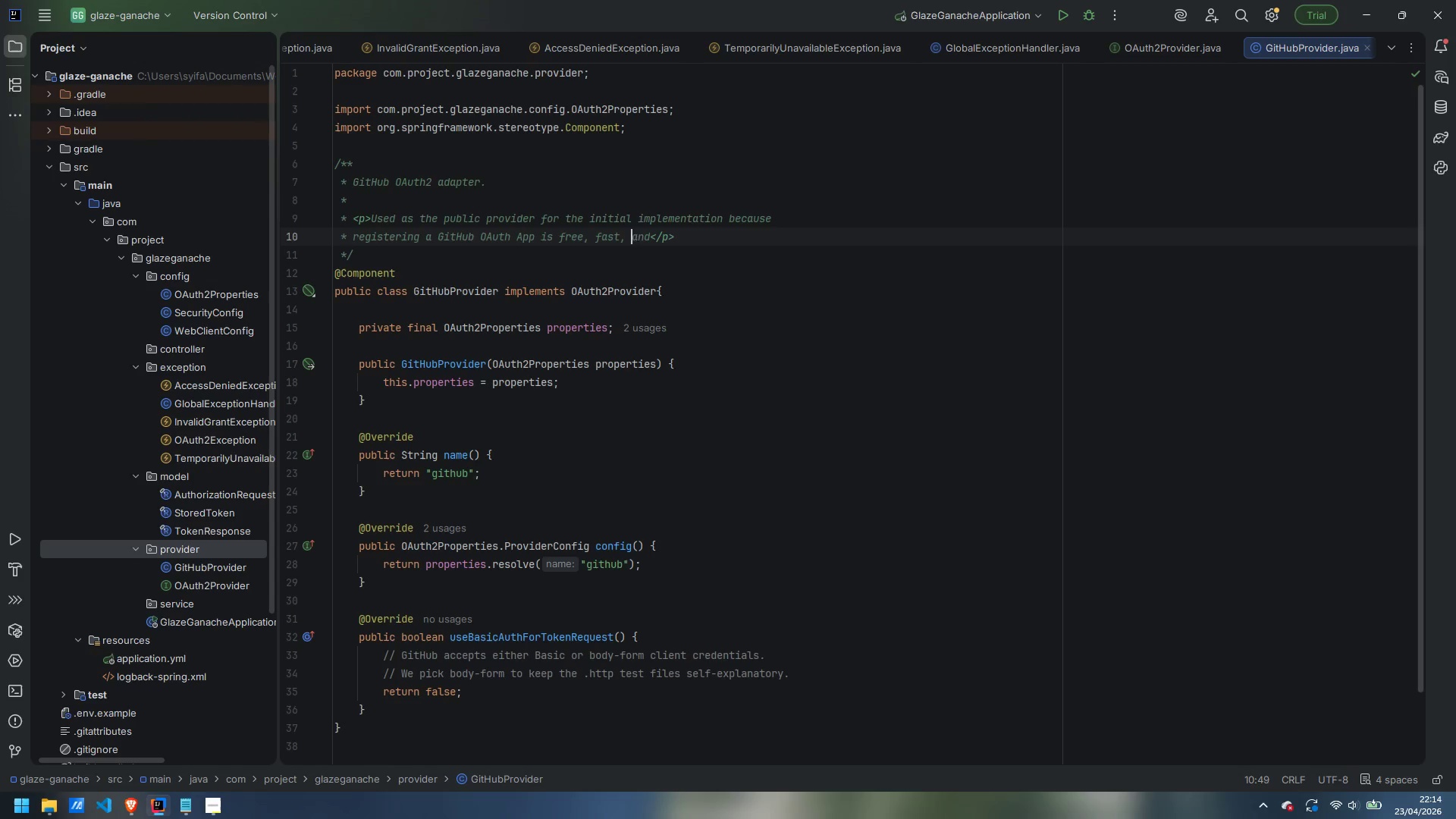 
key(Space)
 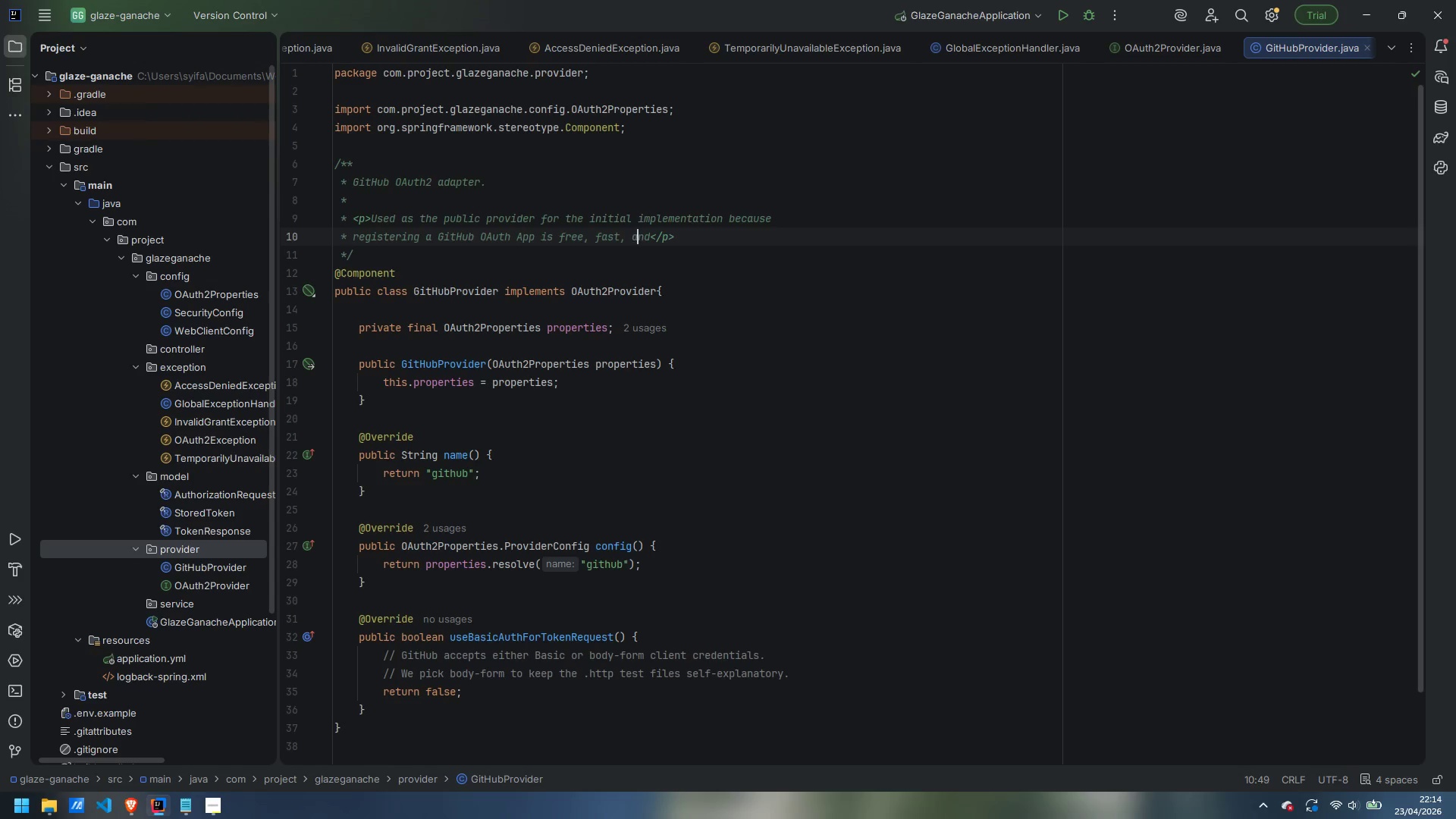 
key(ArrowRight)
 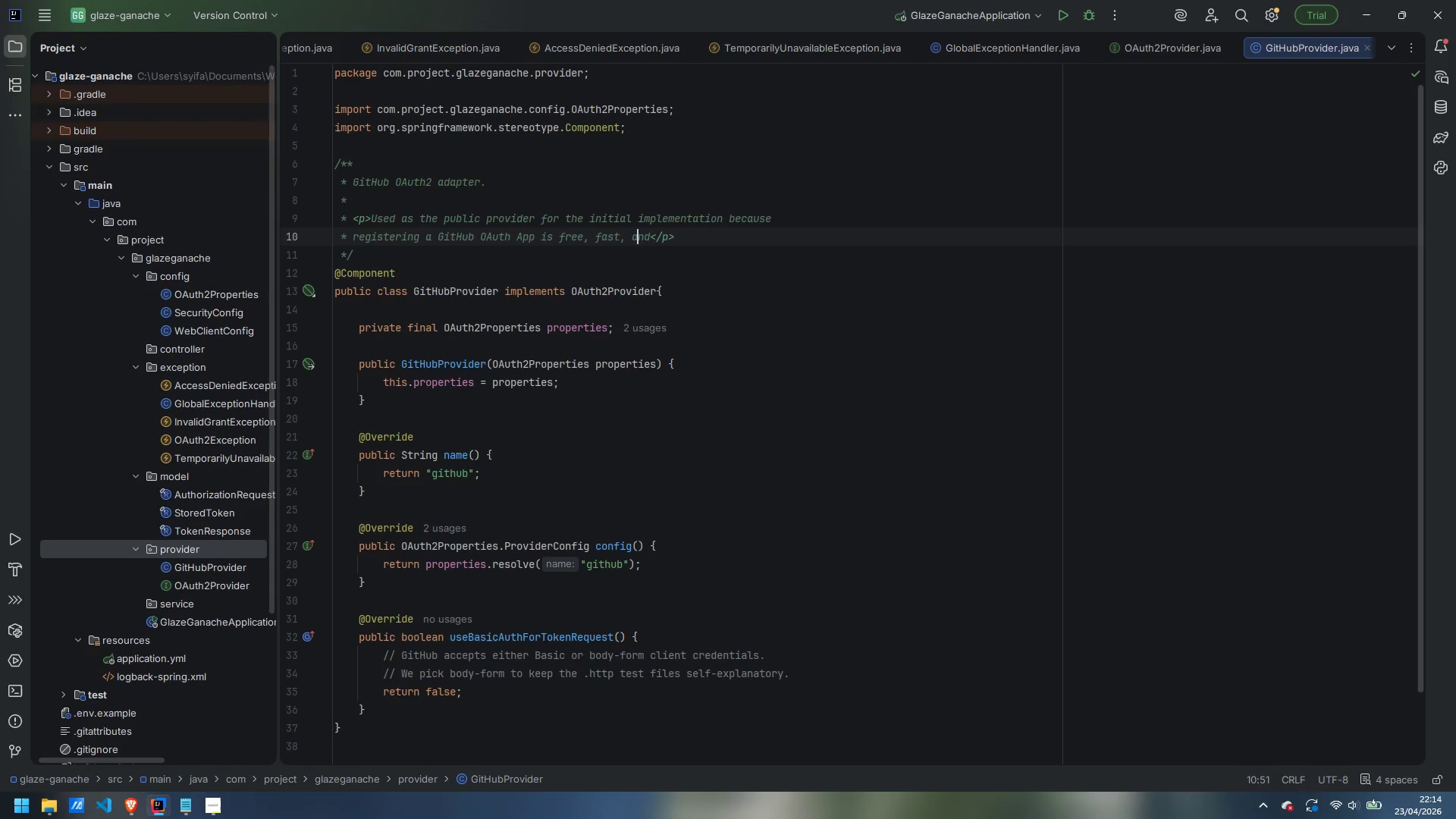 
key(Control+ControlLeft)
 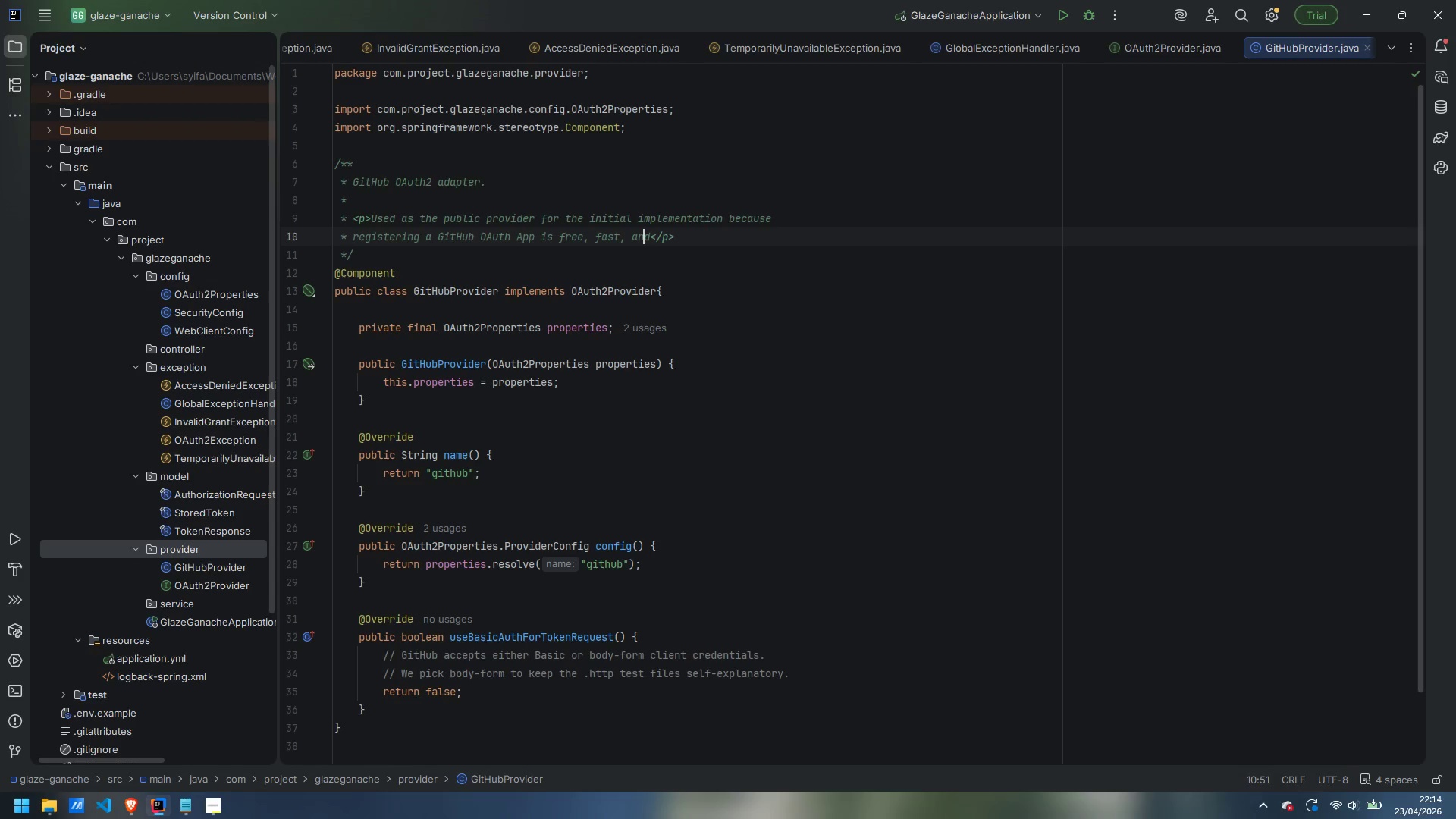 
key(ArrowRight)
 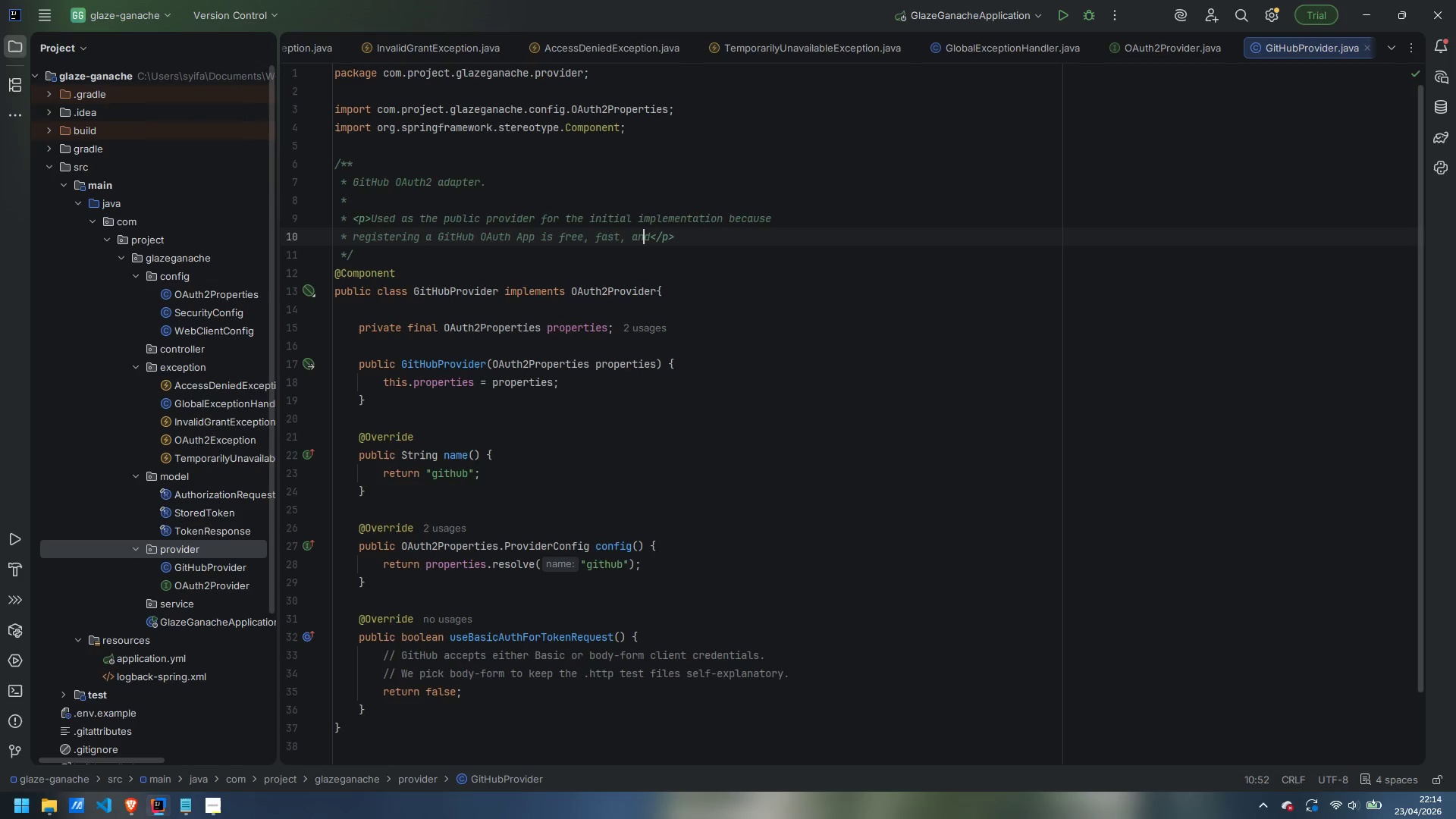 
key(Control+ControlLeft)
 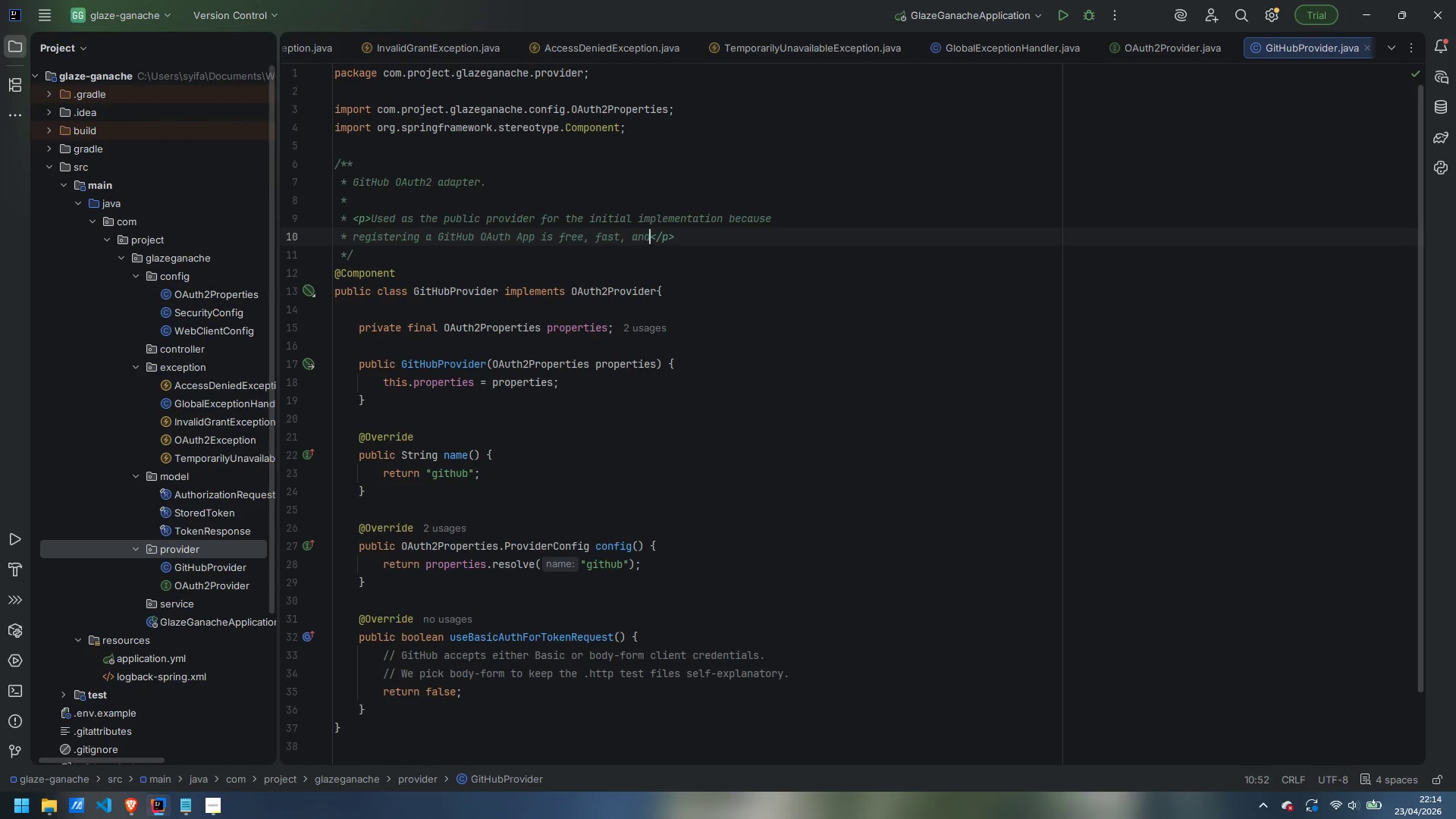 
key(ArrowRight)
 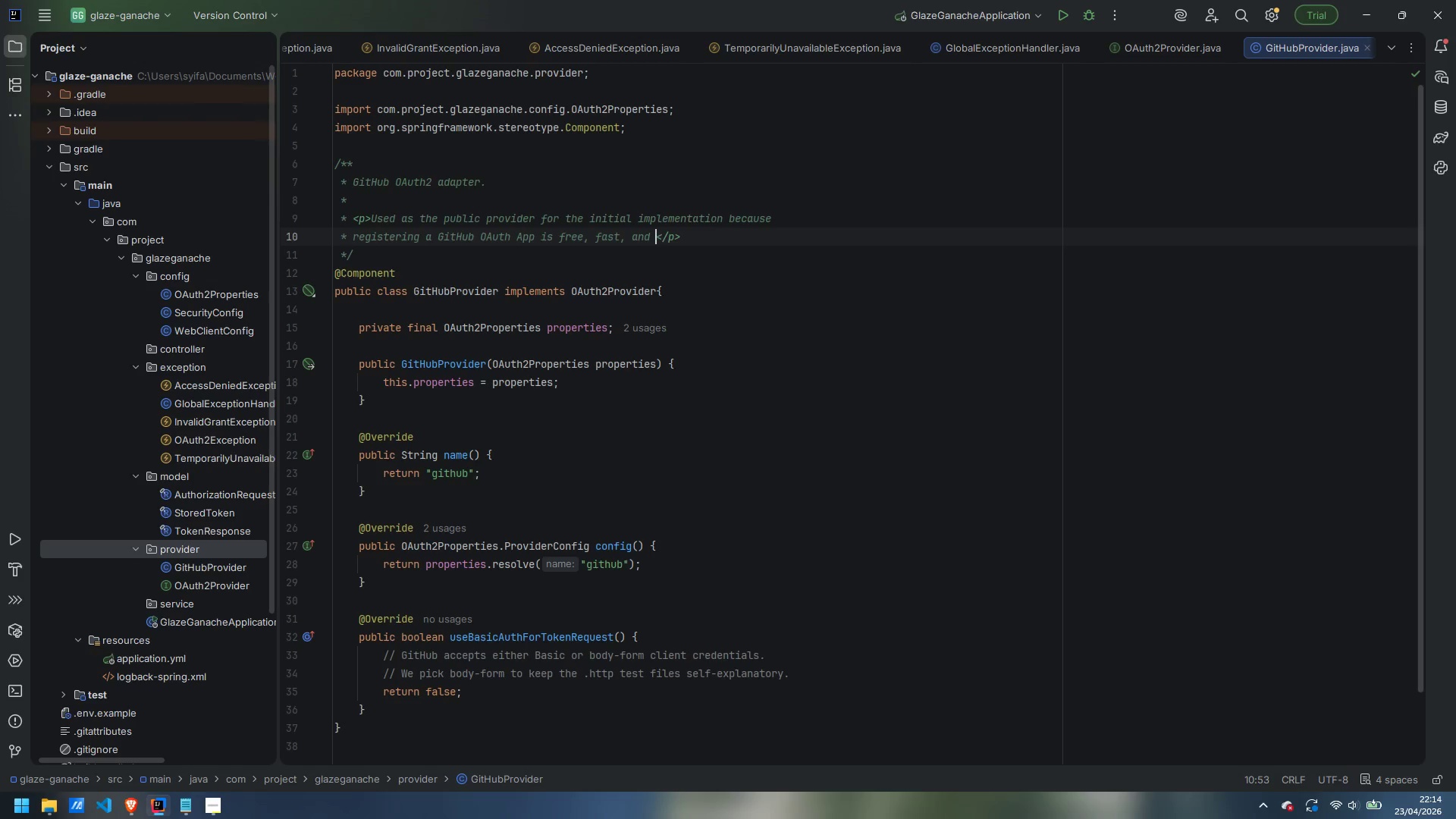 
type( deterministic)
 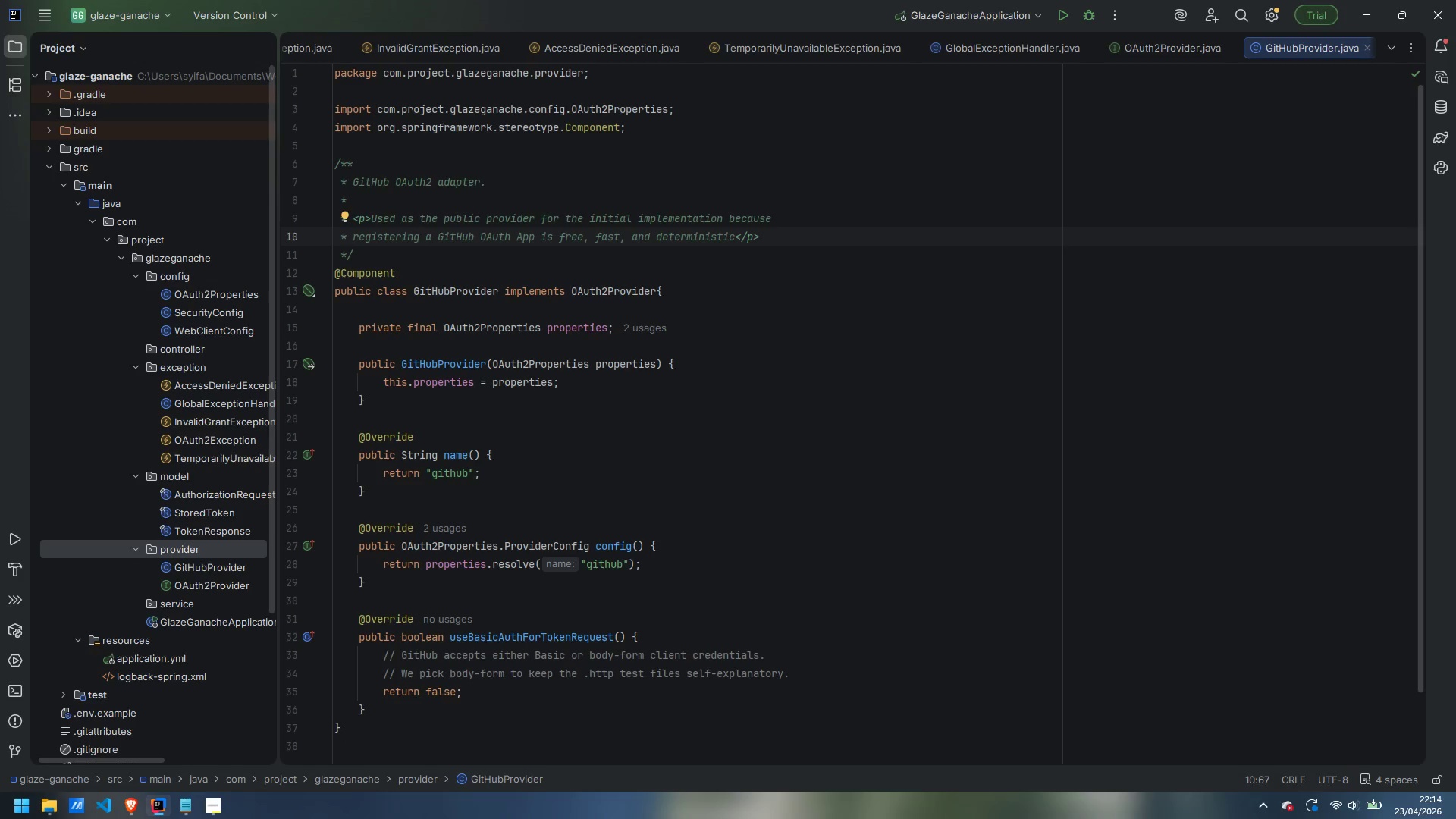 
wait(9.33)
 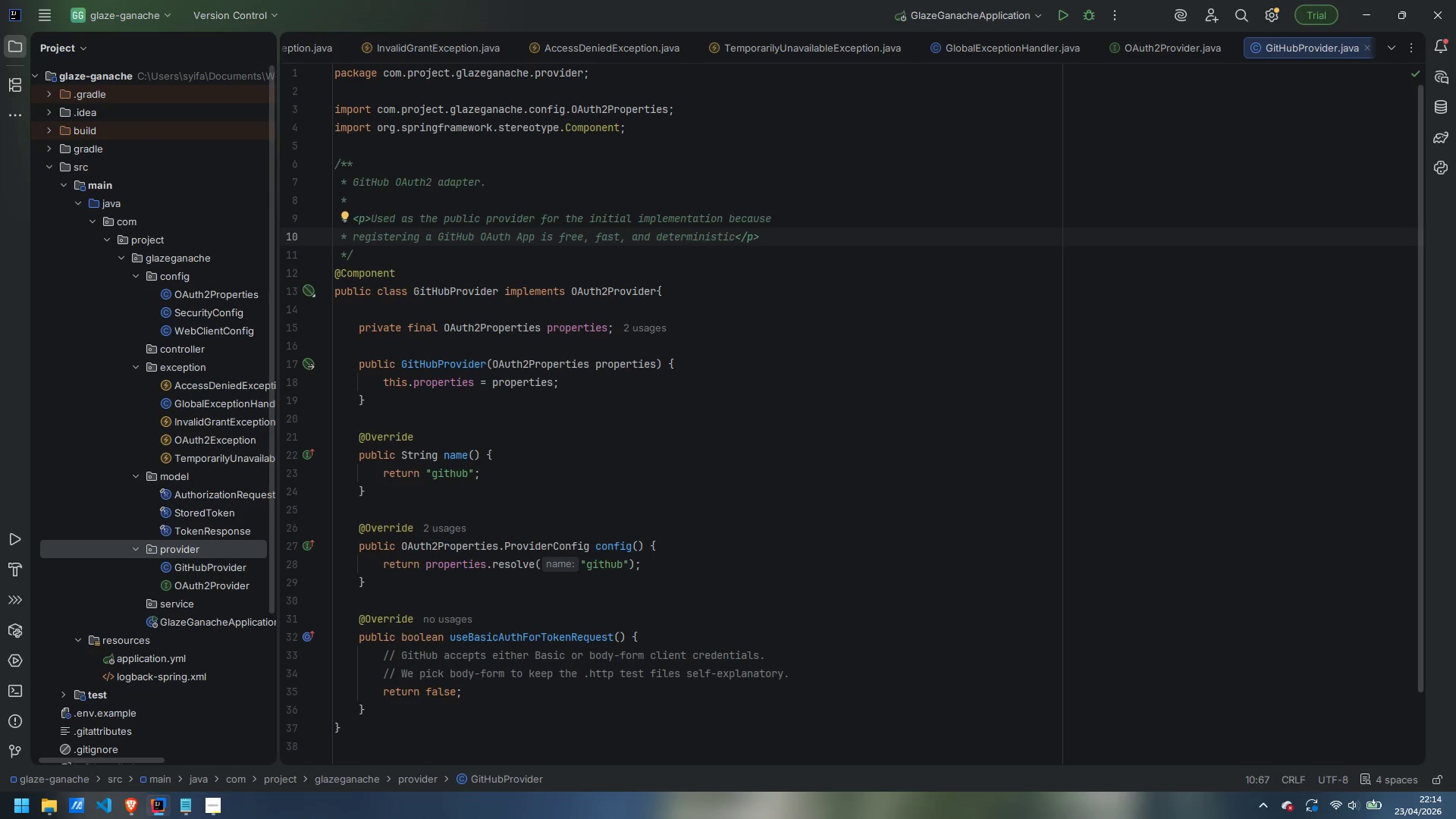 
key(Period)
 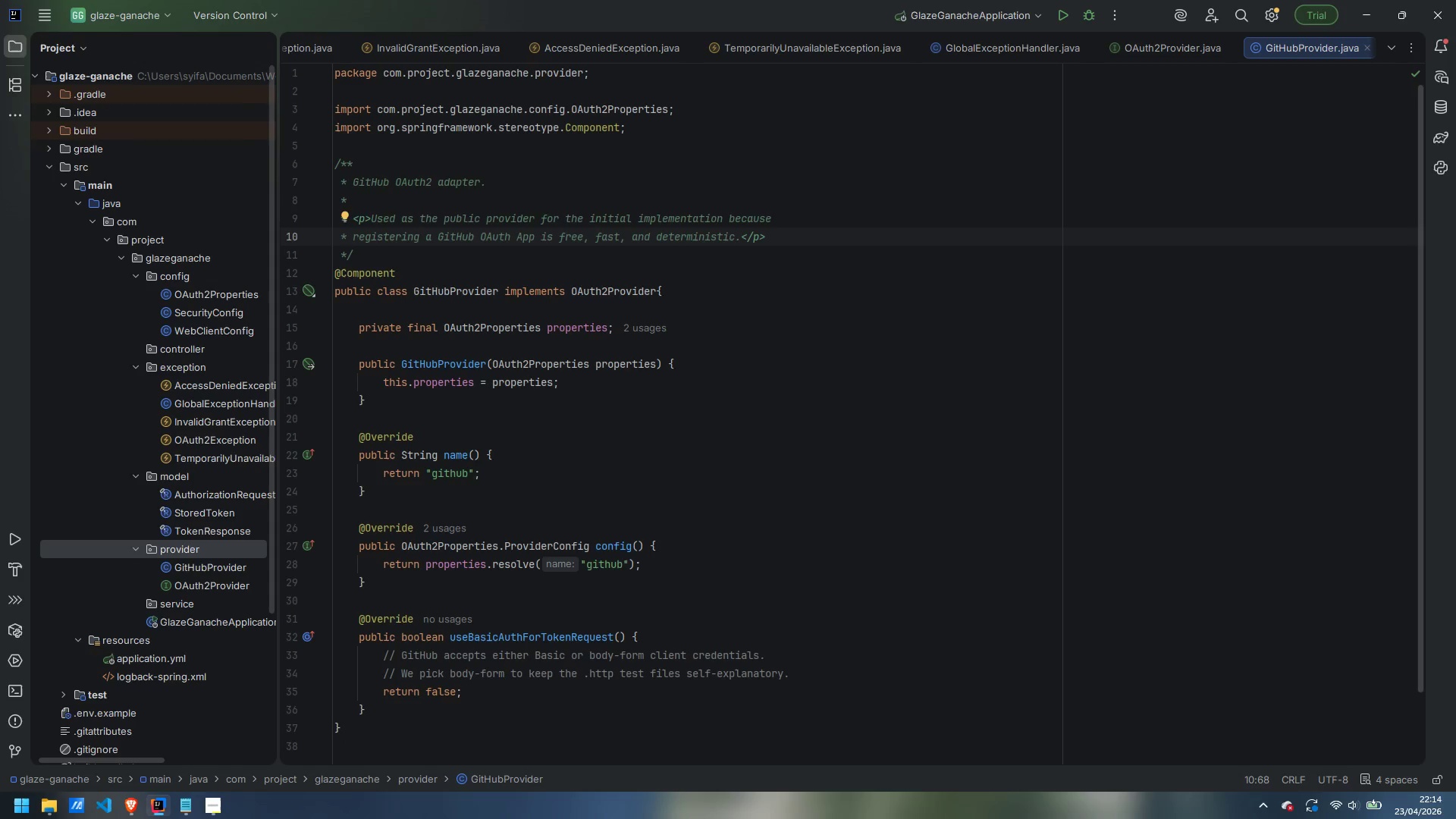 
wait(6.53)
 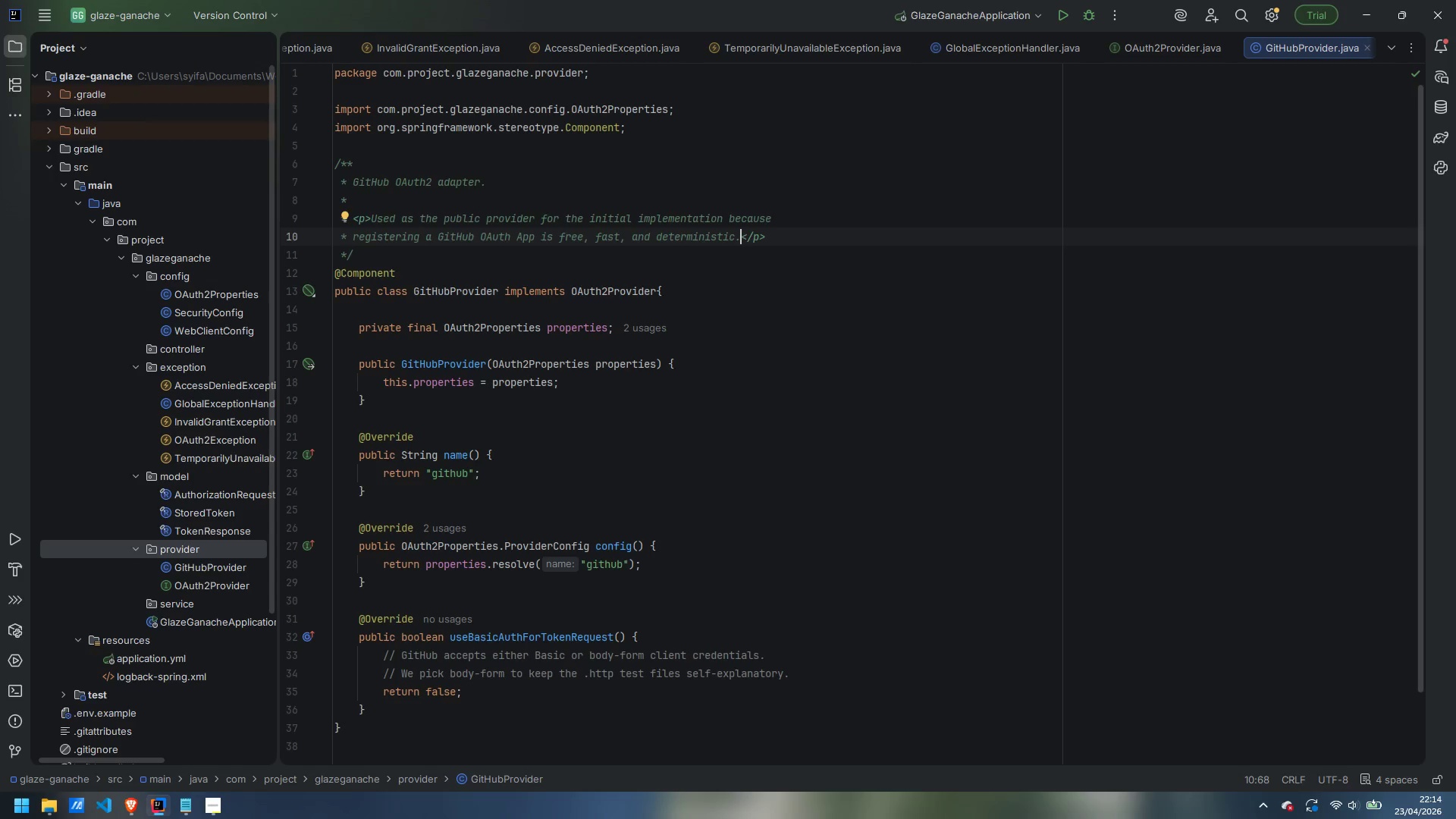 
right_click([177, 548])
 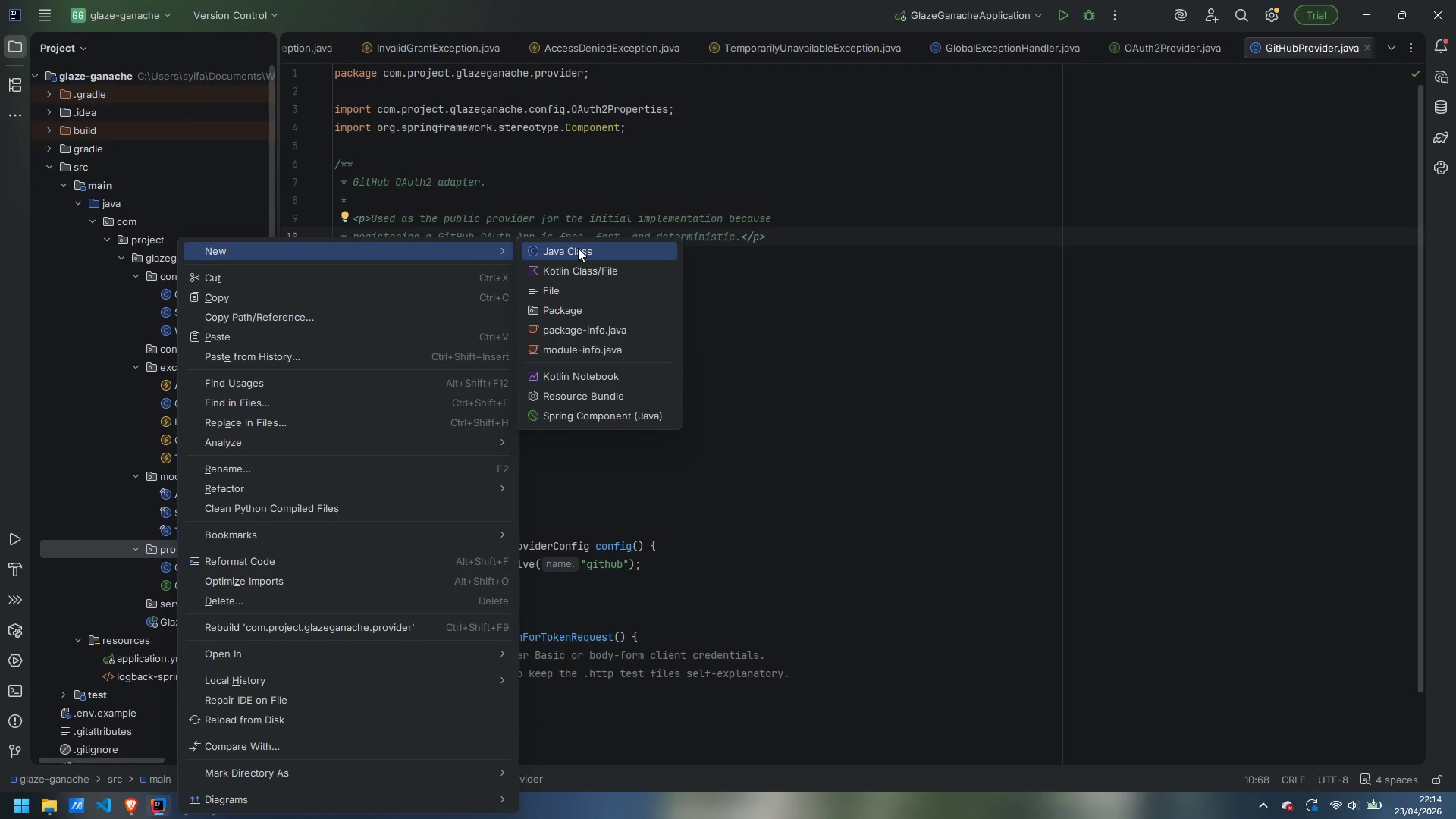 
left_click([578, 248])
 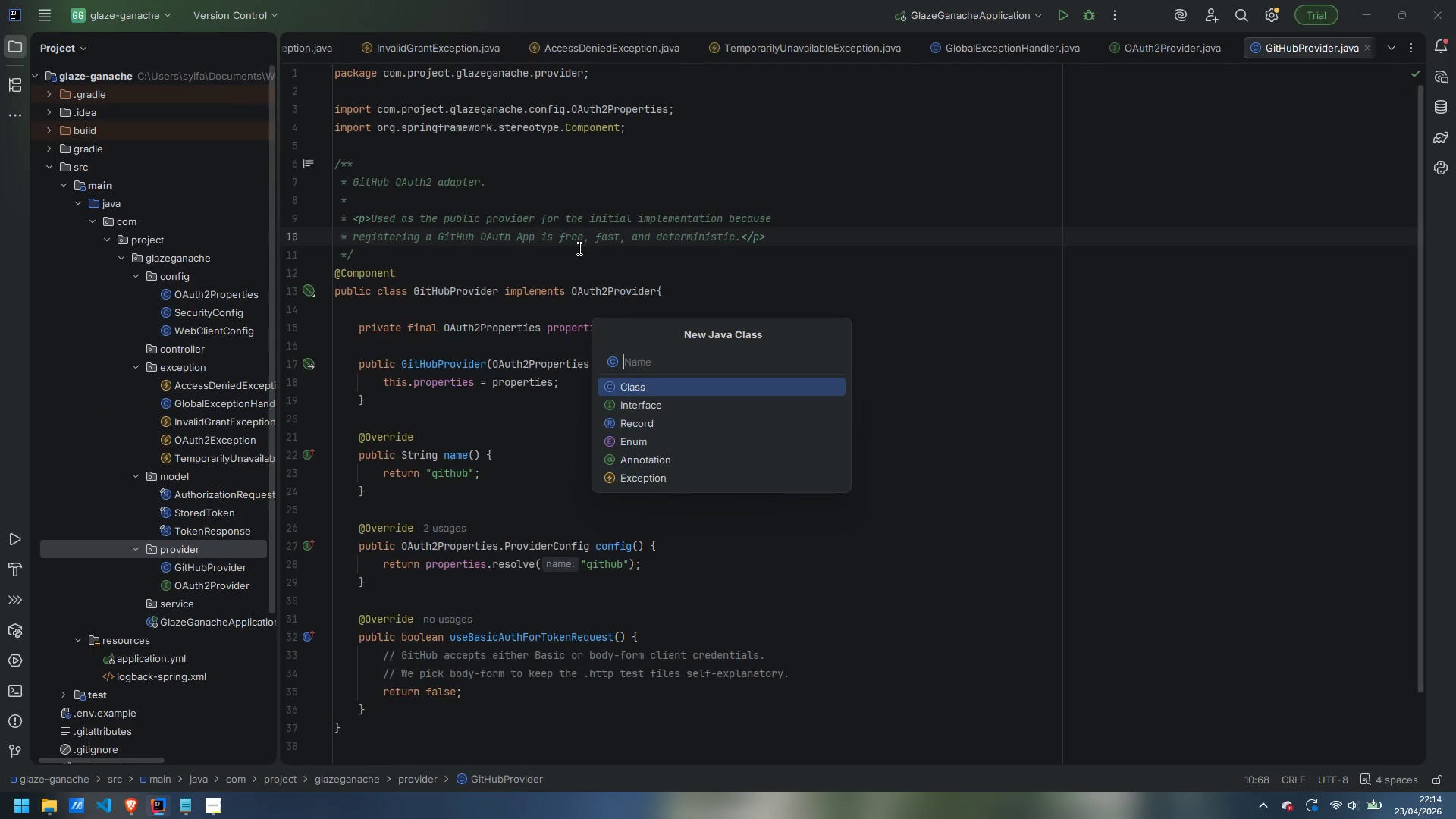 
wait(5.25)
 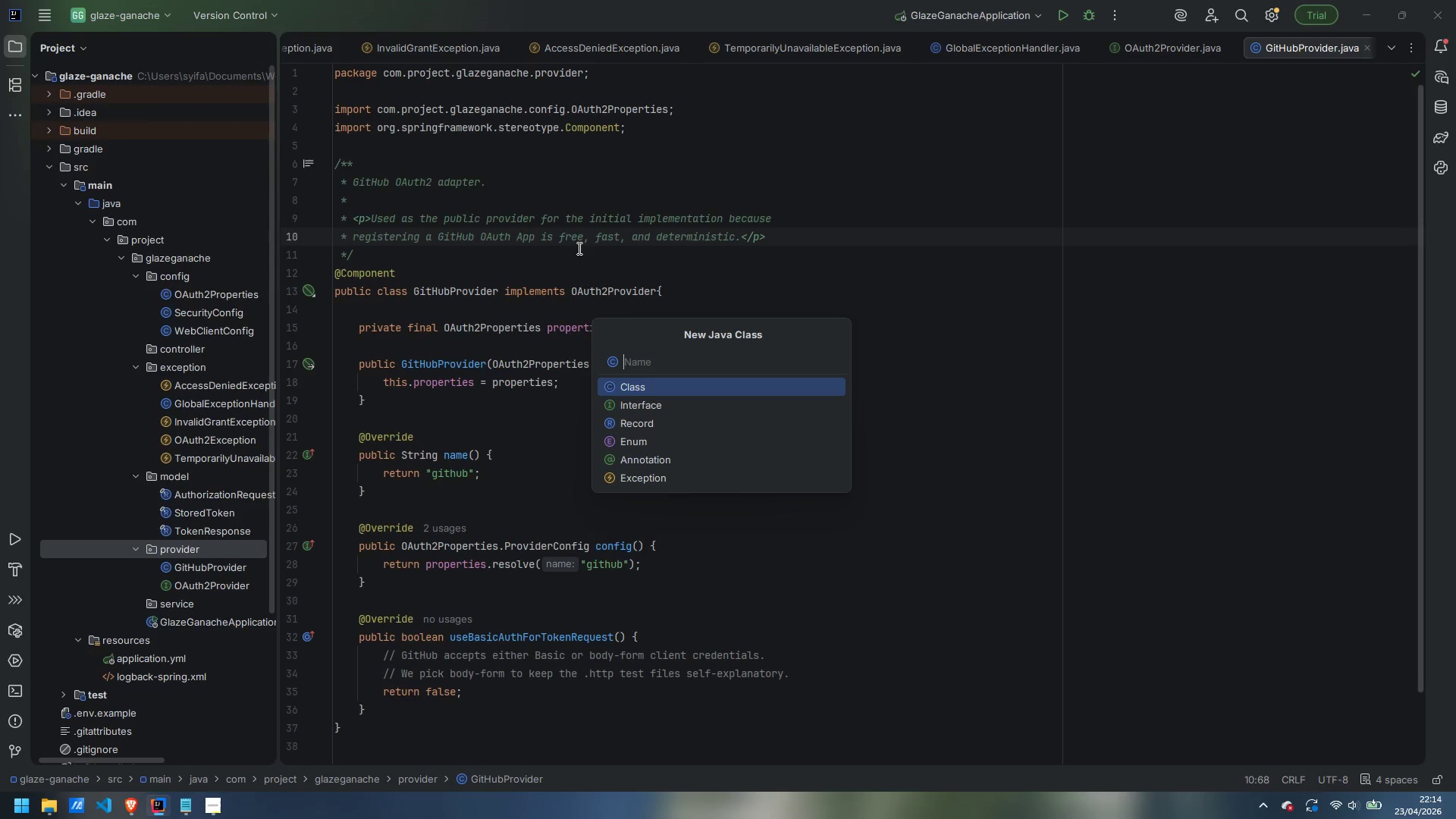 
type(Bac)
key(Backspace)
type(keryLogiste)
key(Backspace)
type(icProc)
key(Backspace)
type(vider)
 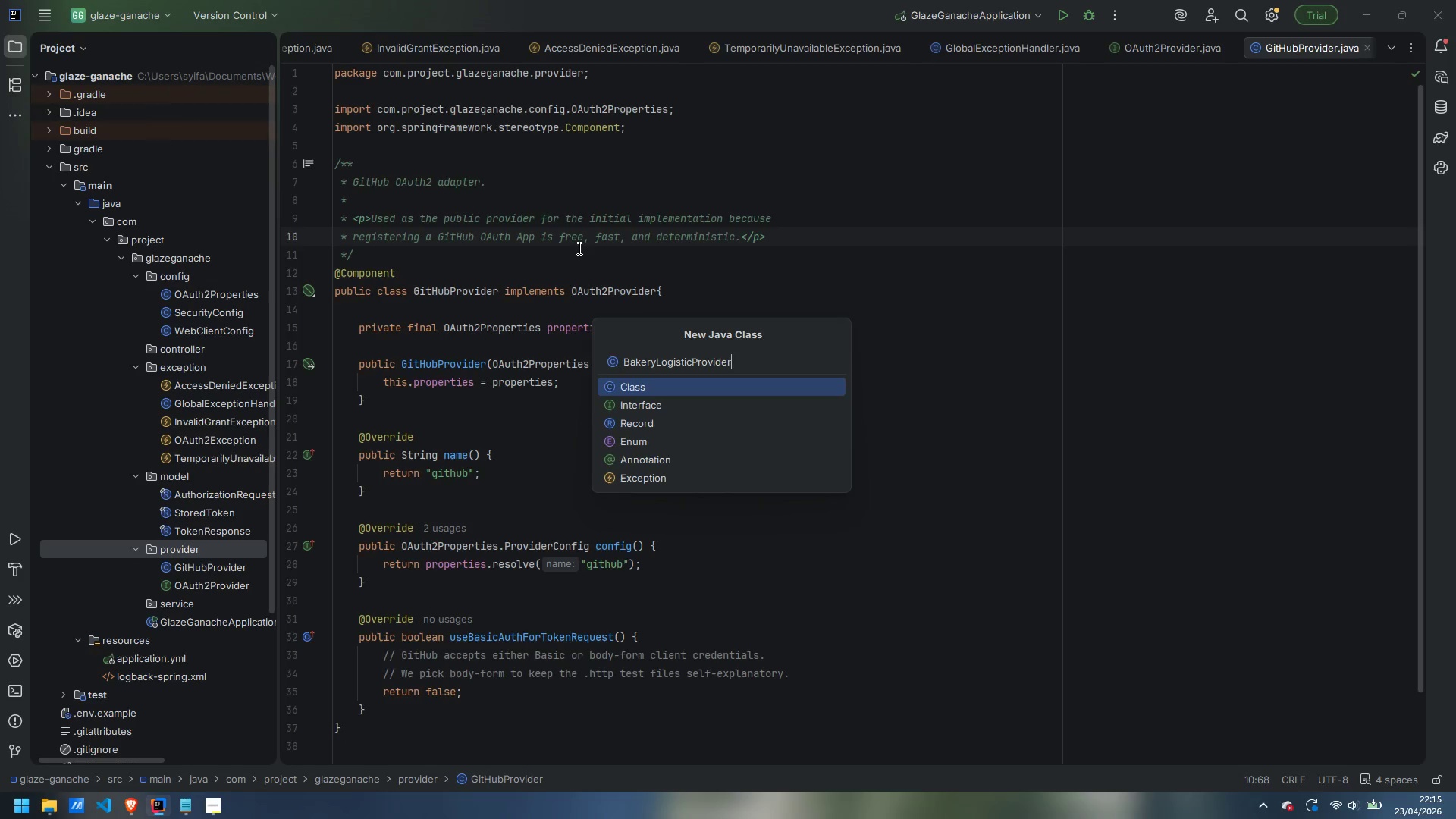 
key(Enter)
 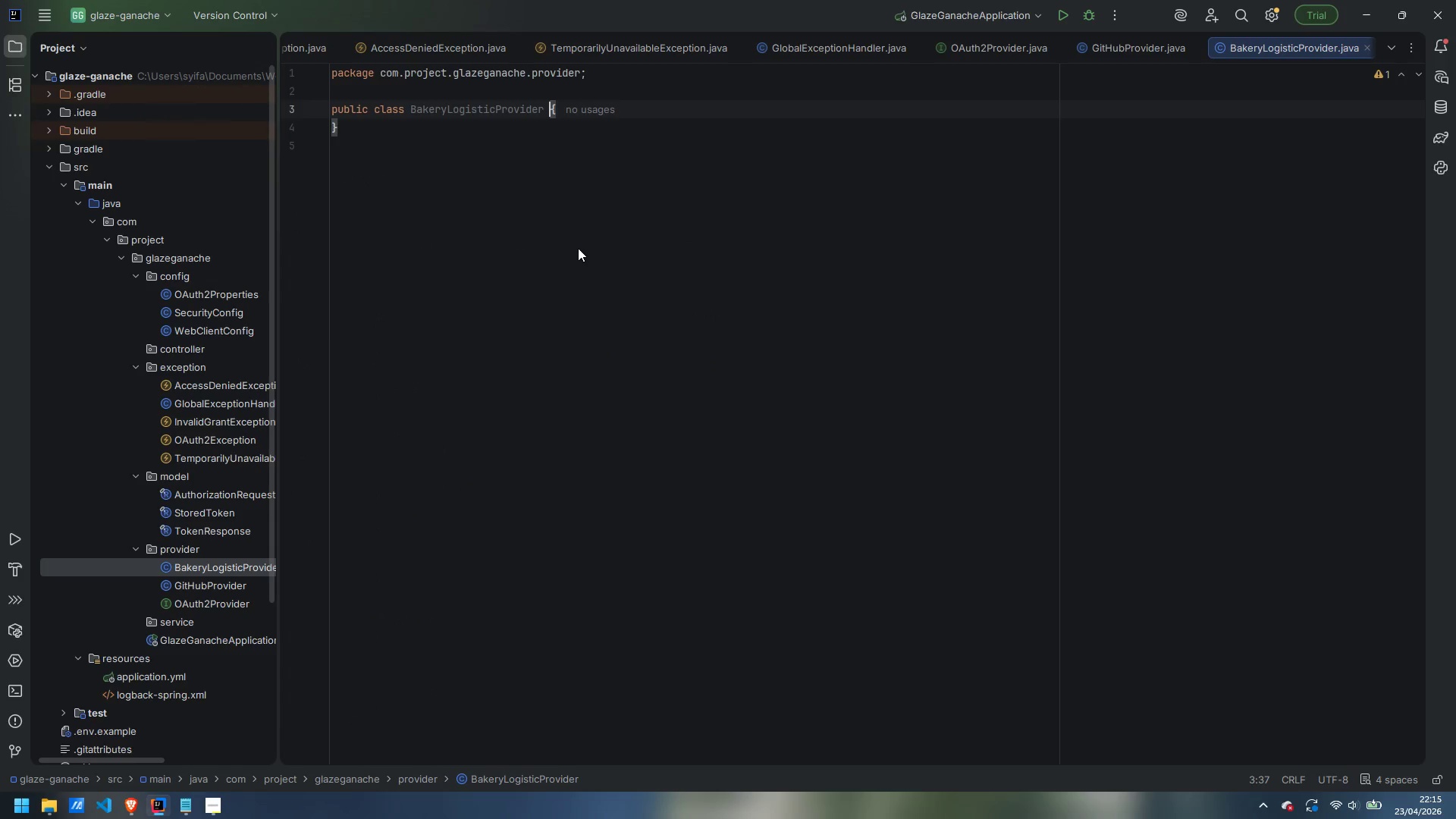 
type(implements OAuth2Provider)
 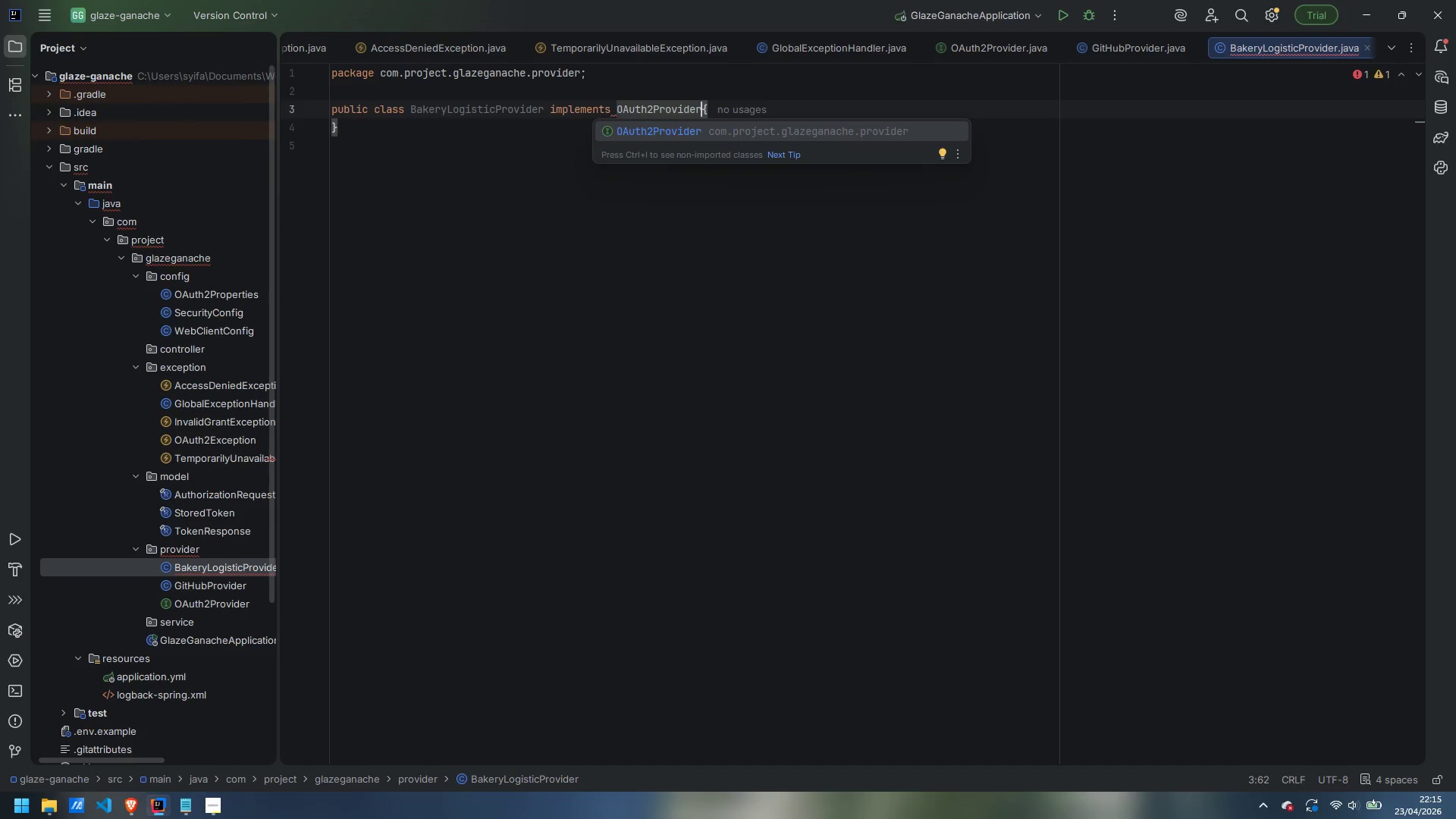 
key(Enter)
 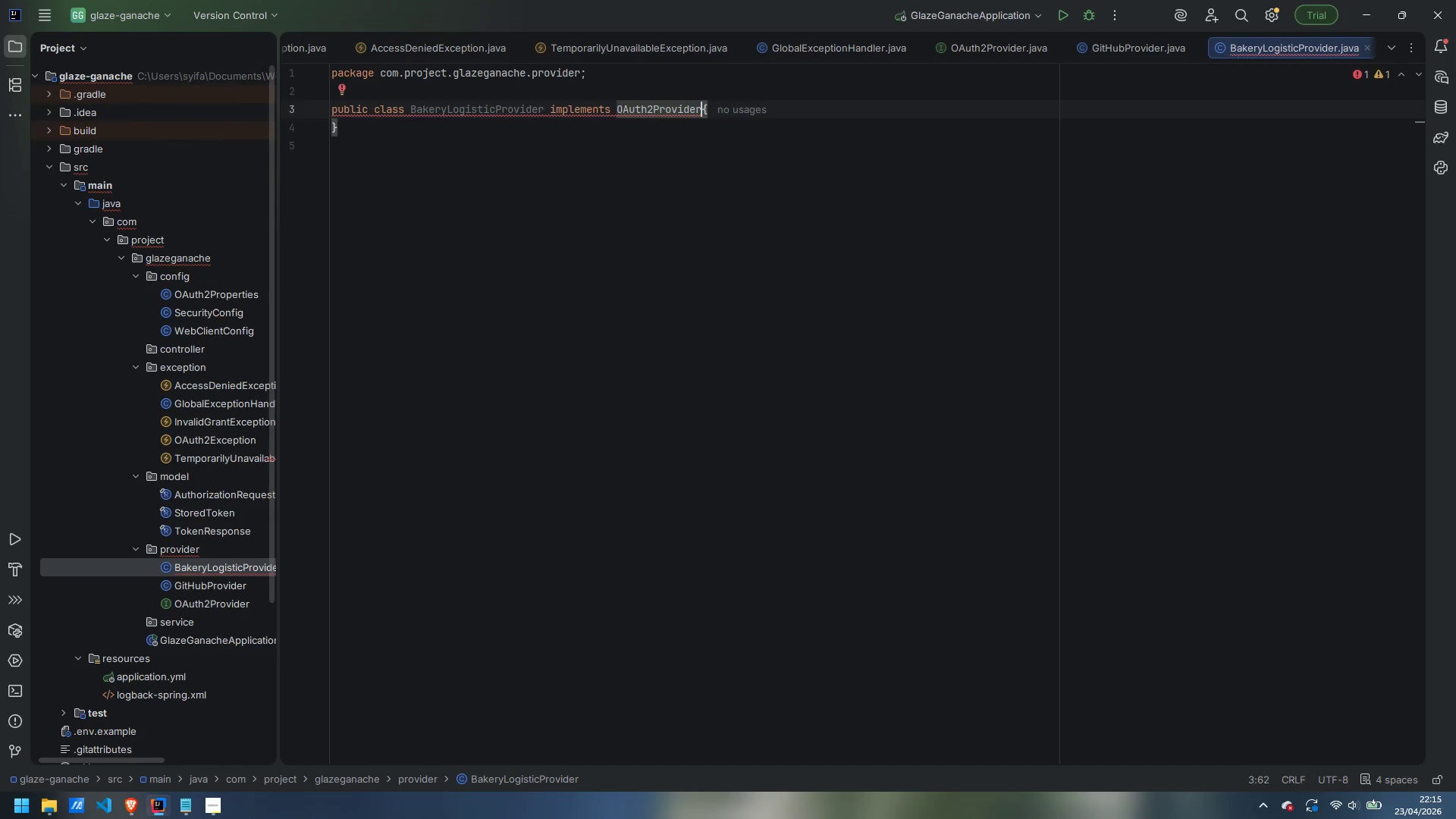 
key(Space)
 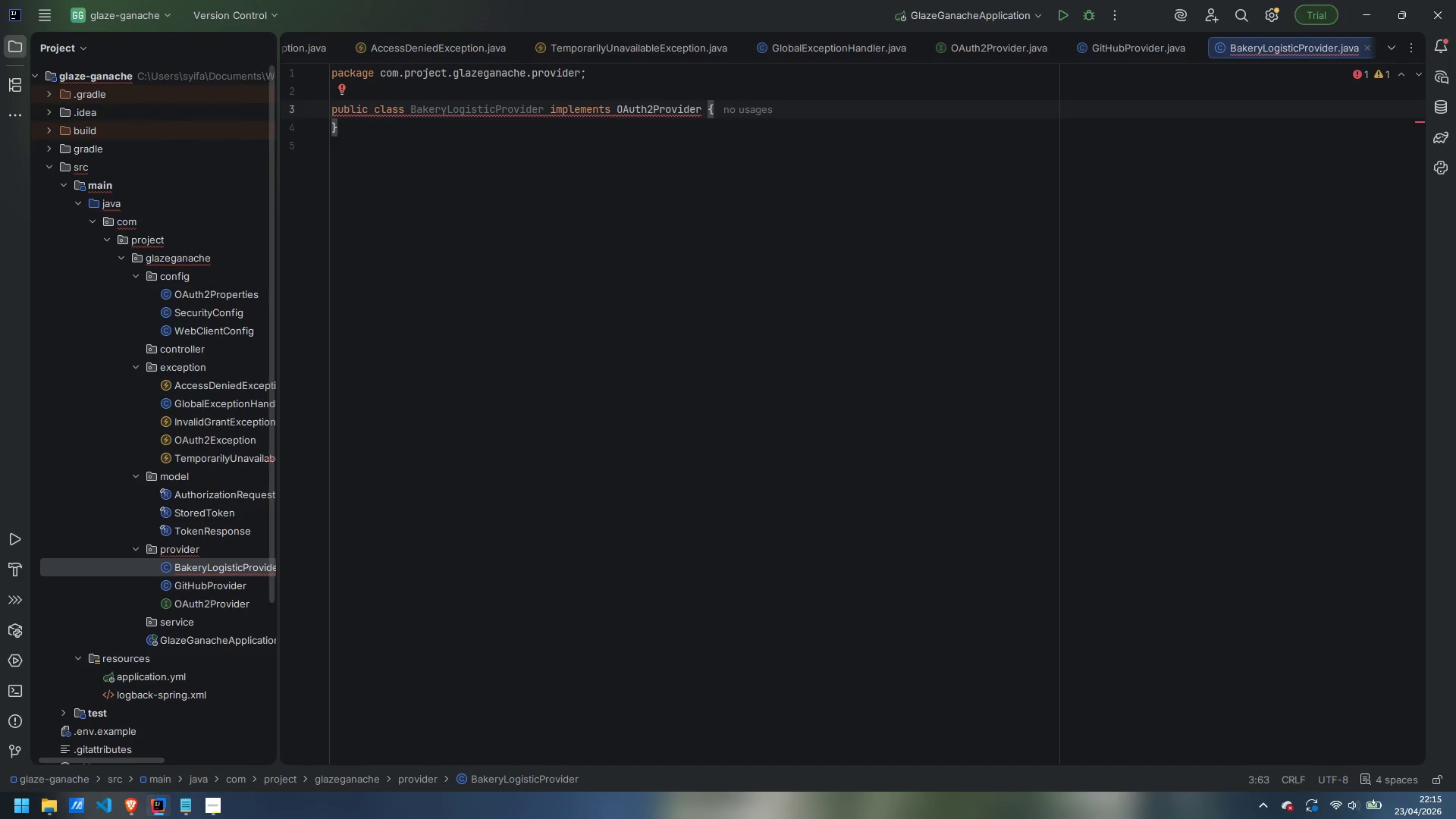 
key(ArrowUp)
 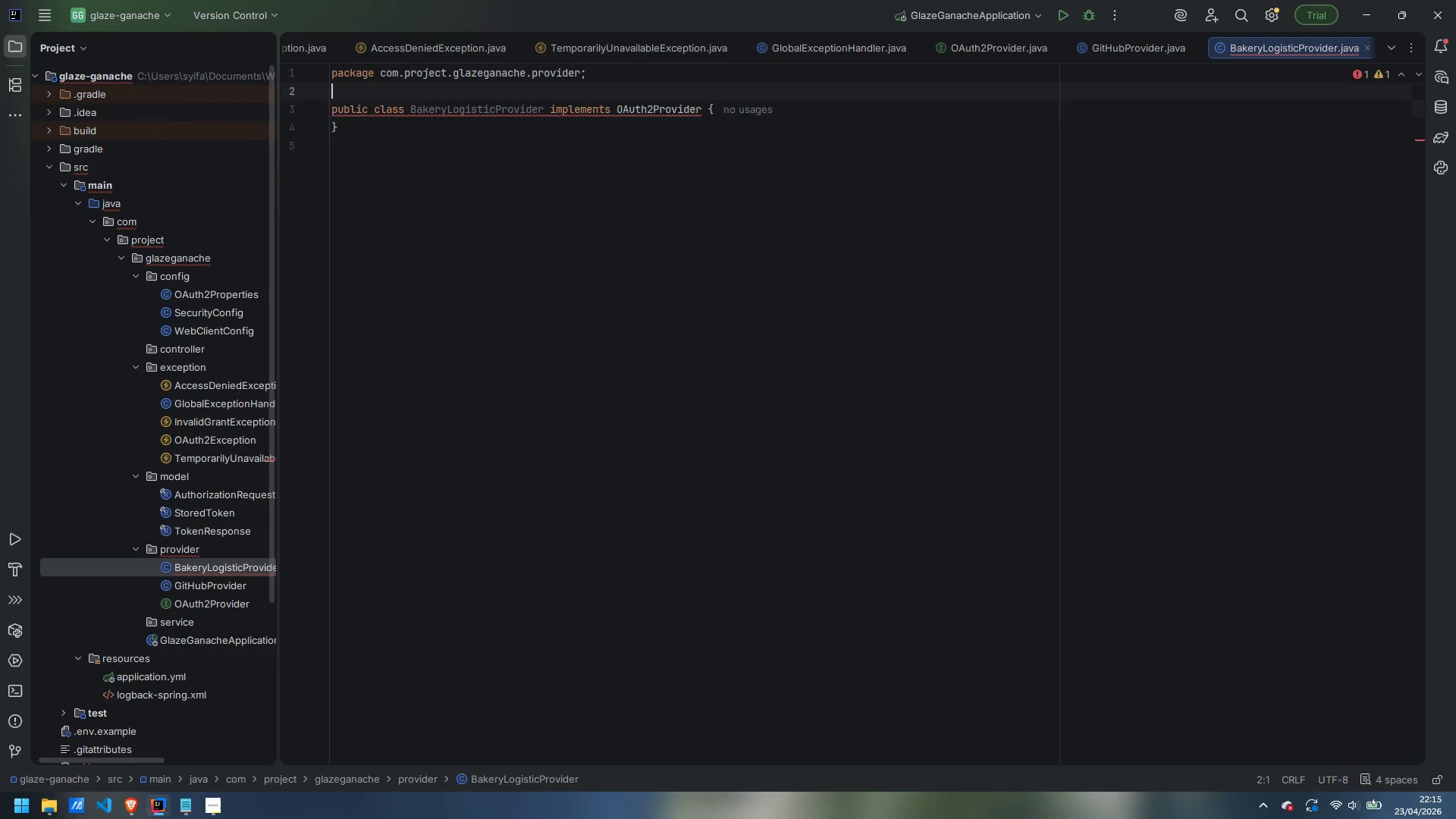 
key(Enter)
 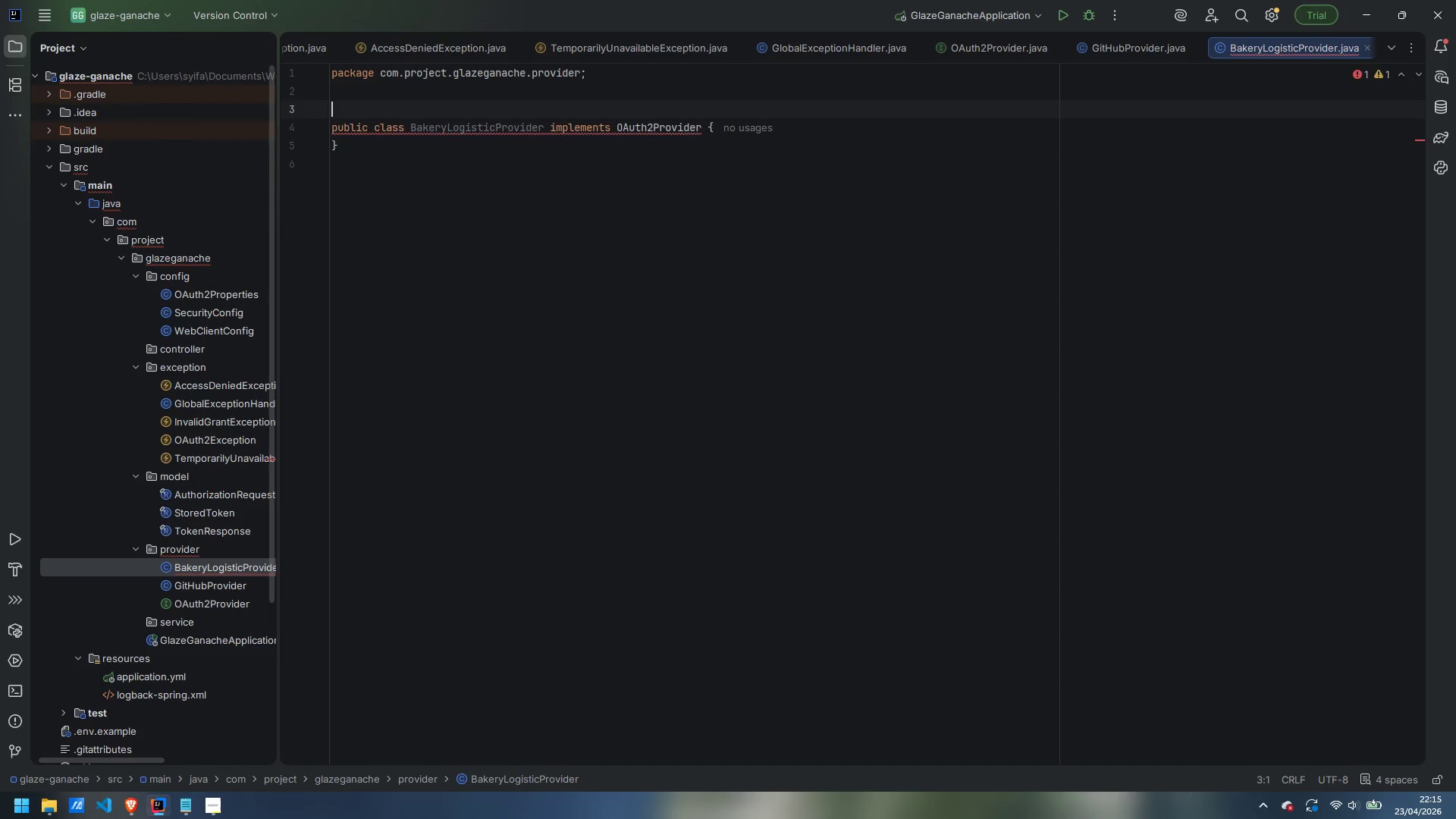 
type(@Component)
 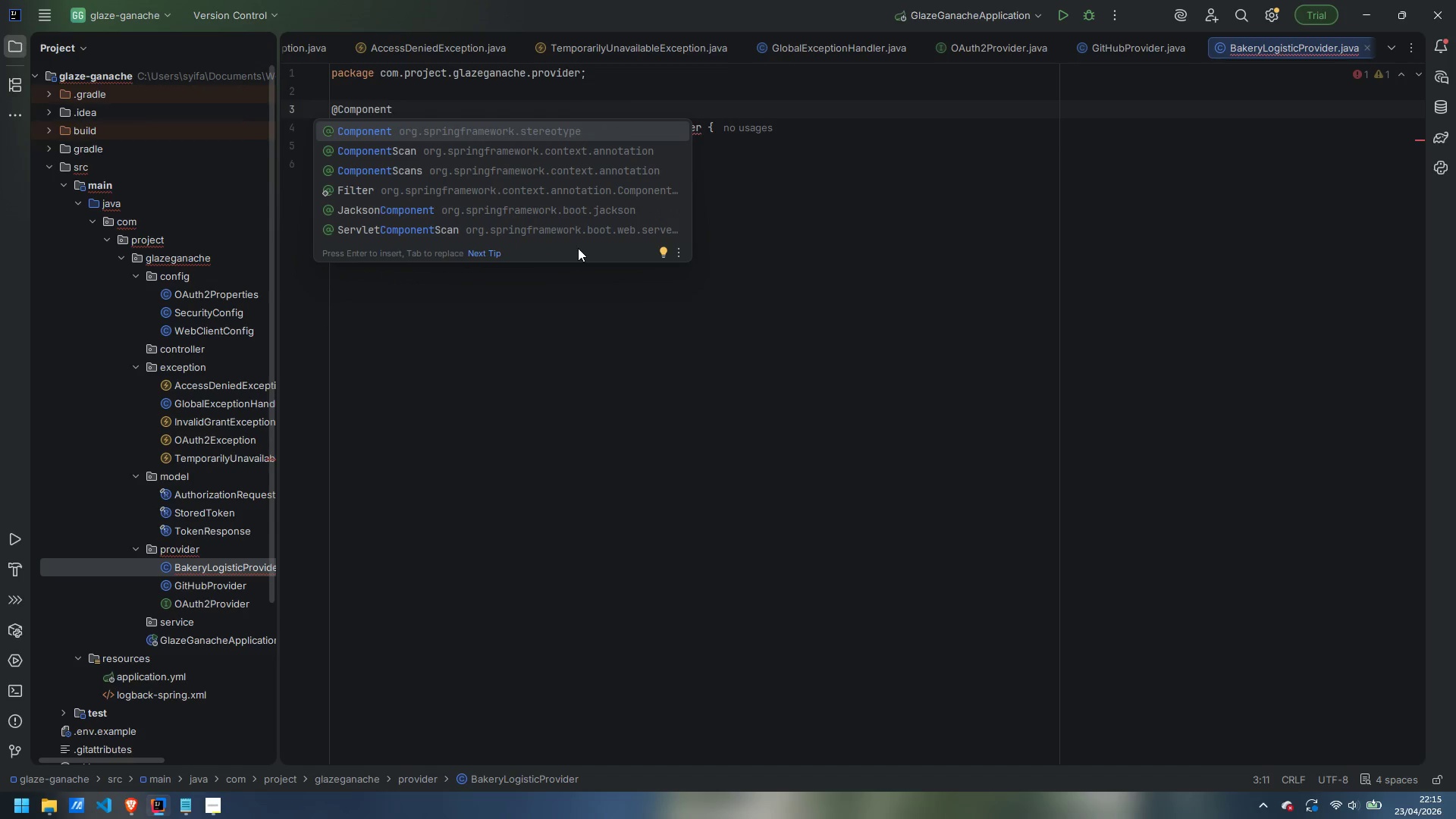 
key(Enter)
 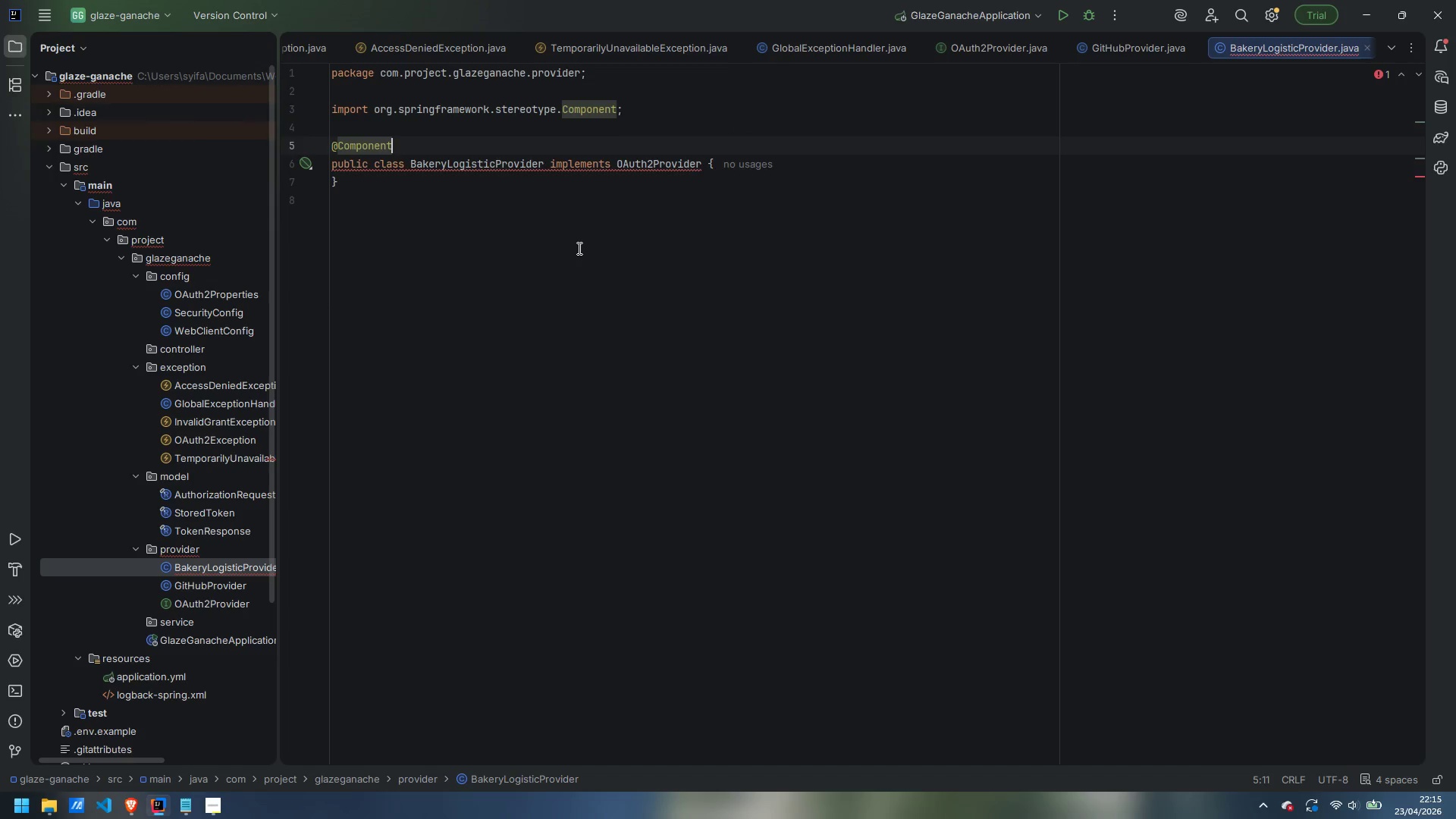 
key(ArrowDown)
 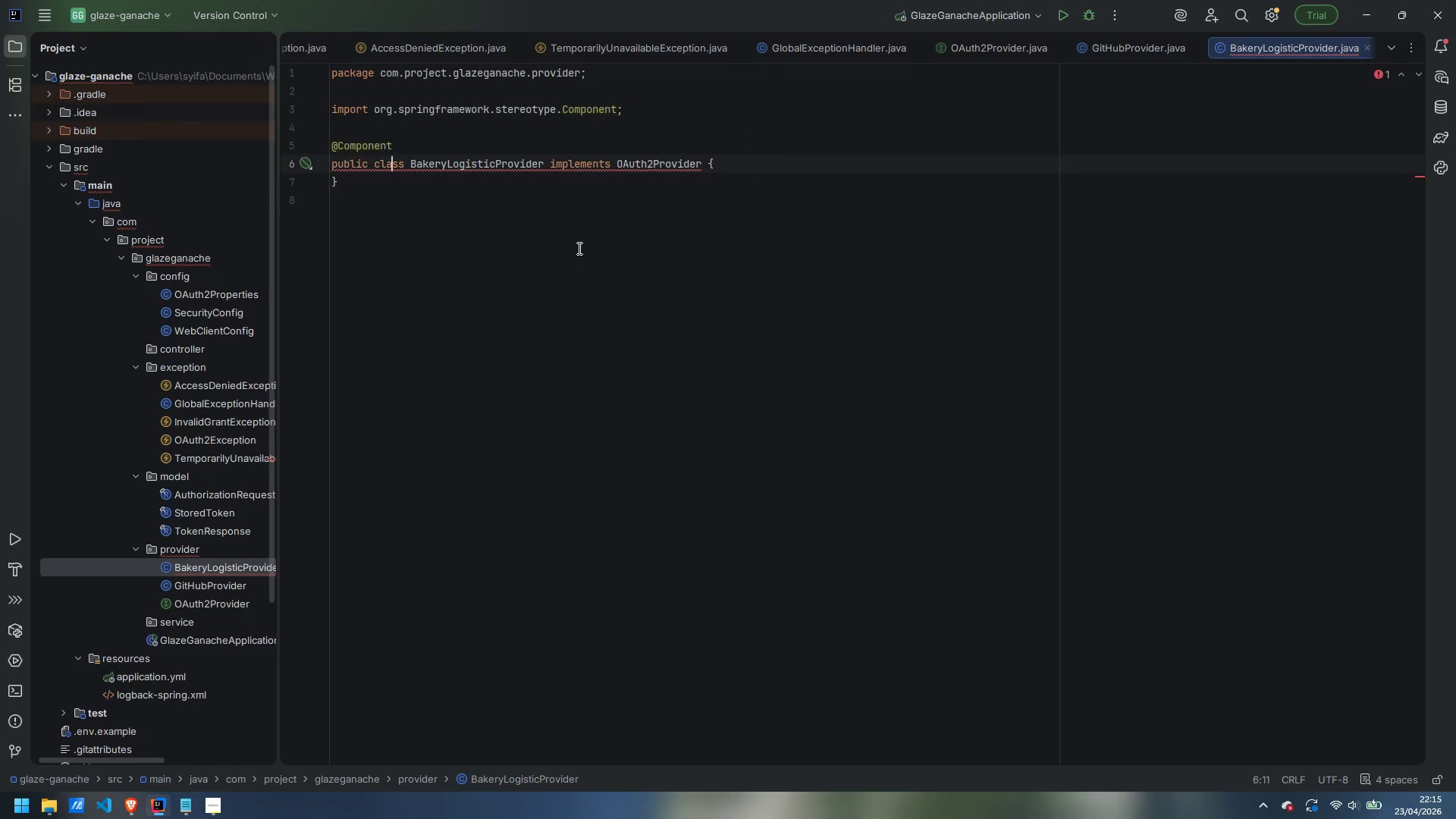 
key(Control+ArrowRight)
 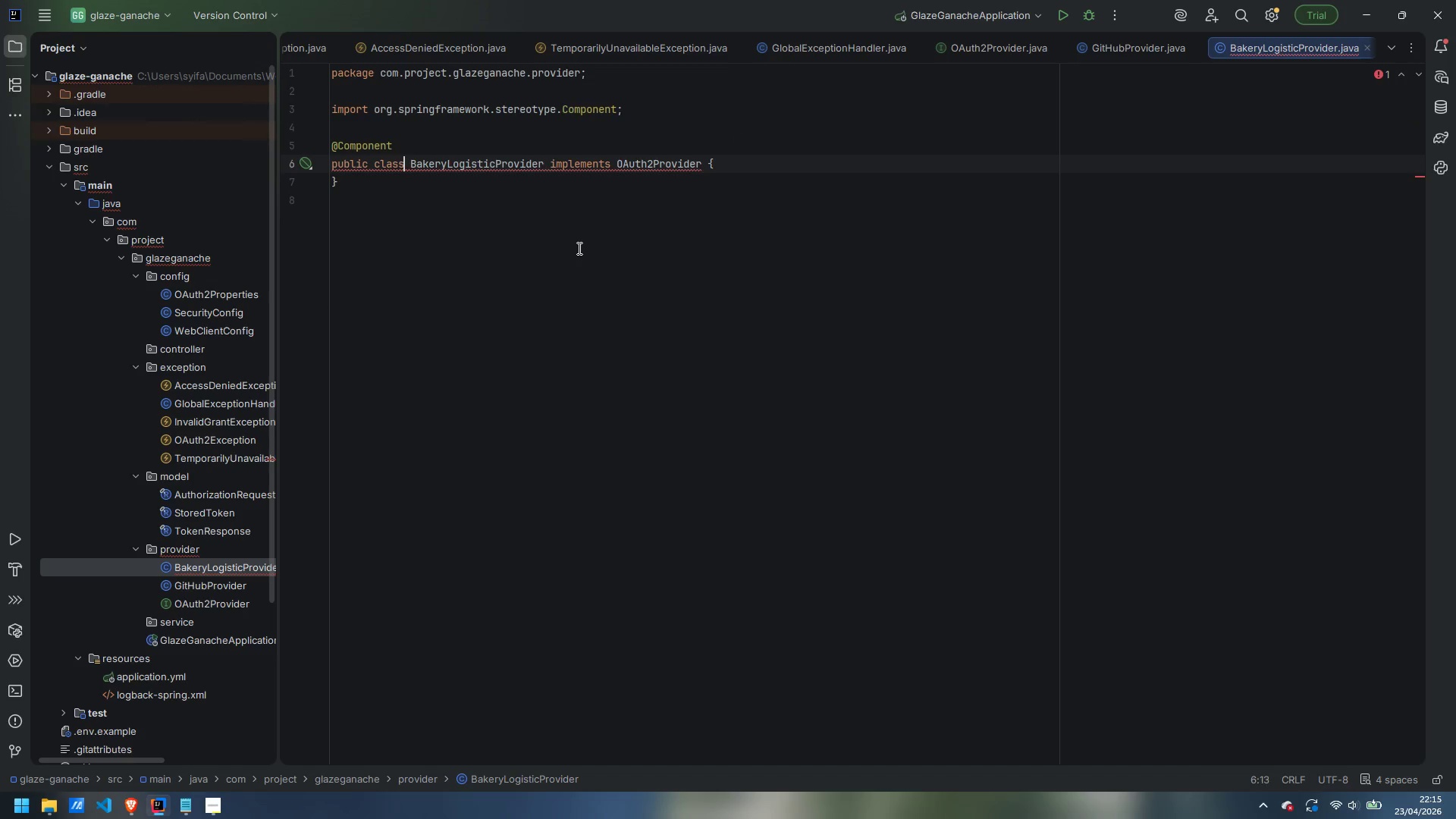 
key(Control+ArrowRight)
 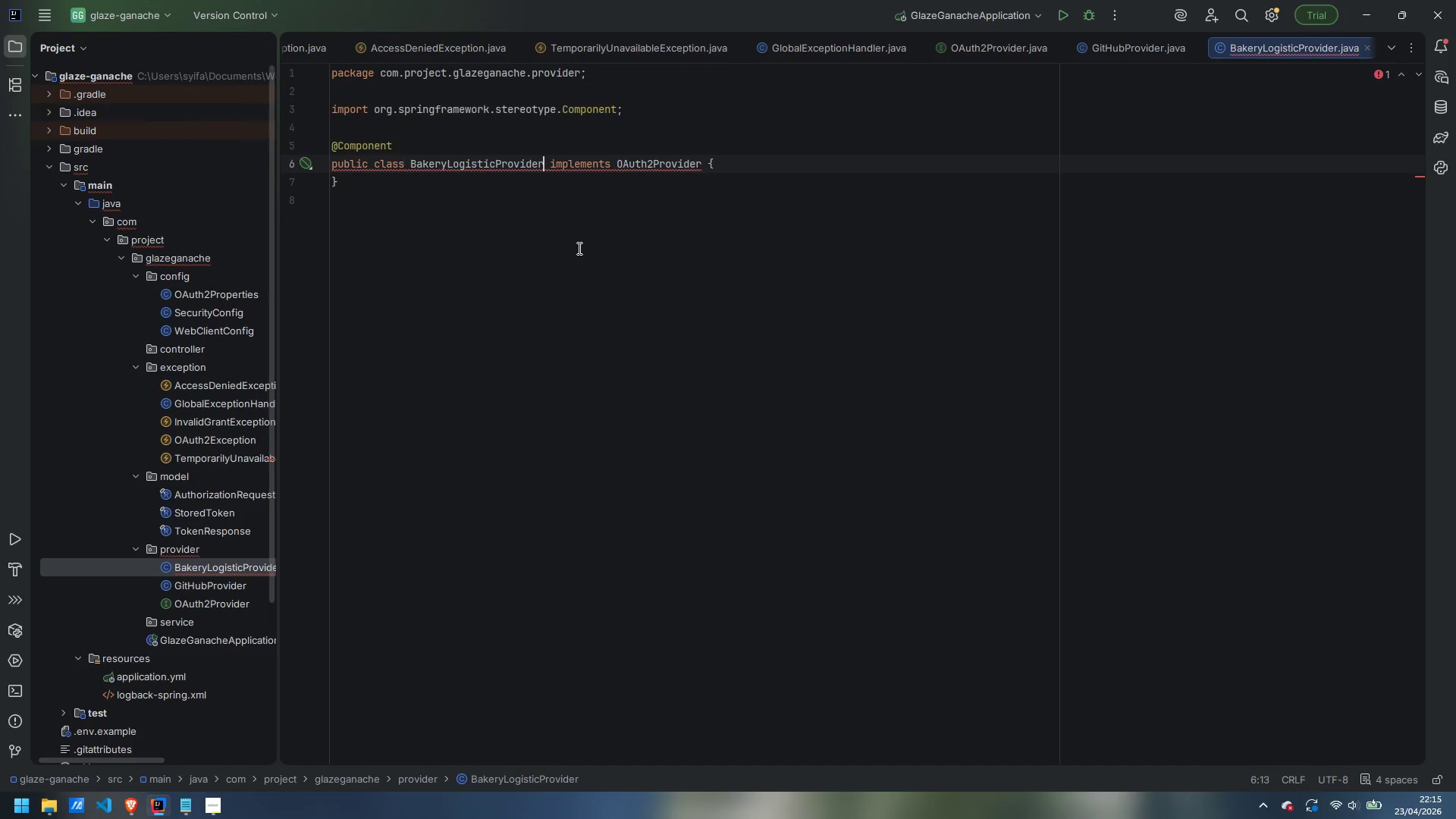 
key(Control+ArrowDown)
 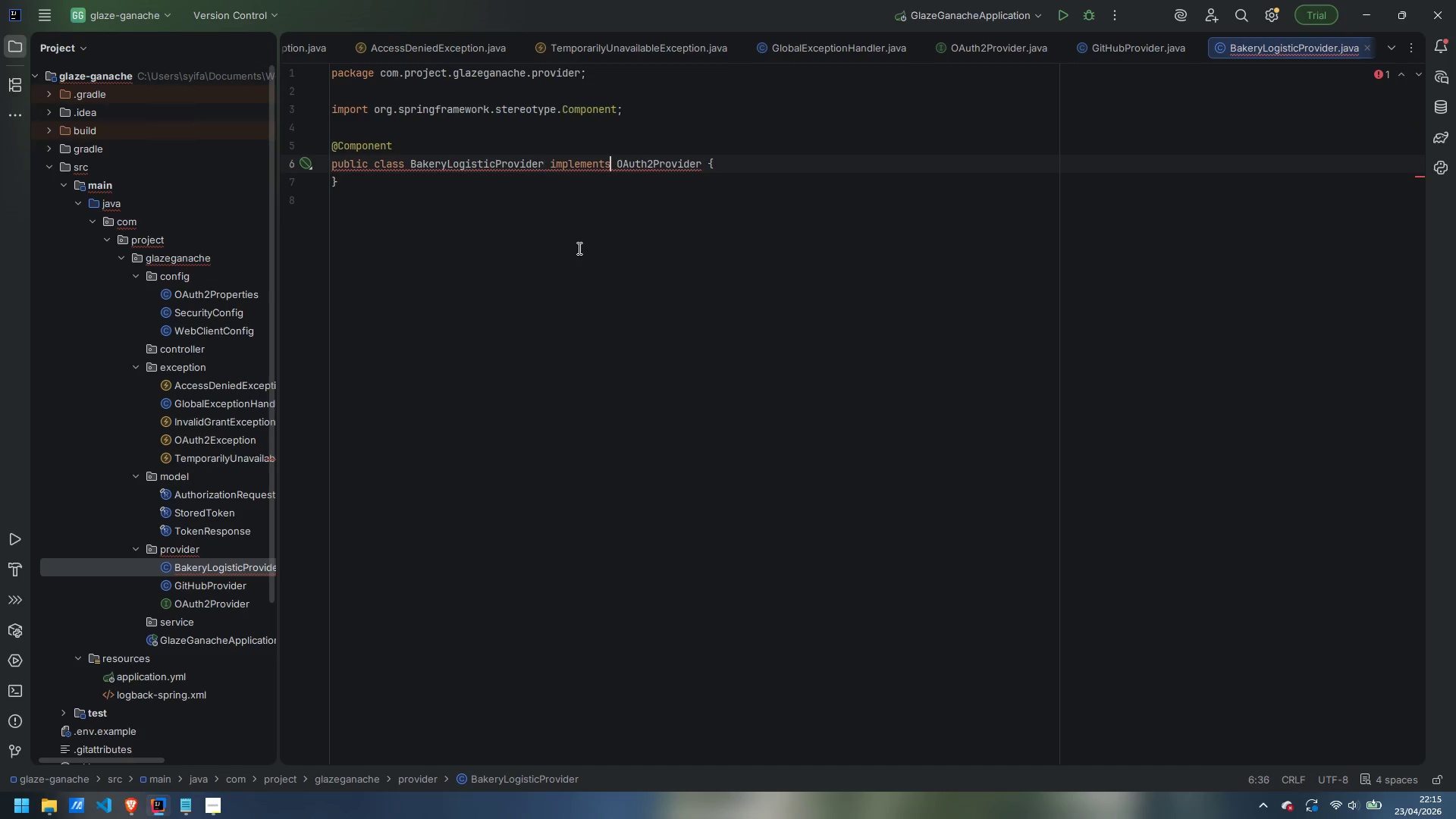 
key(Control+ArrowRight)
 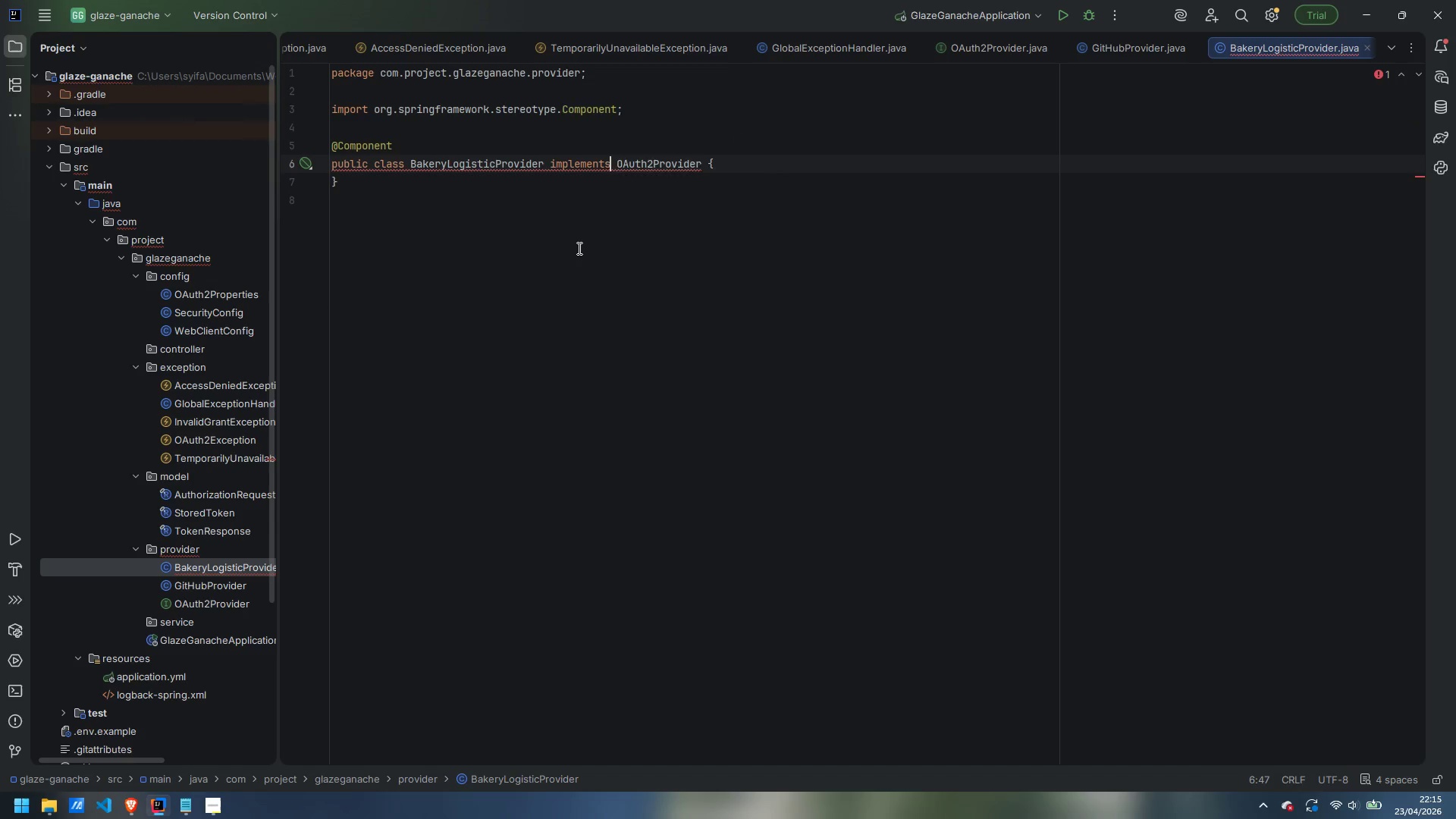 
key(Control+ArrowRight)
 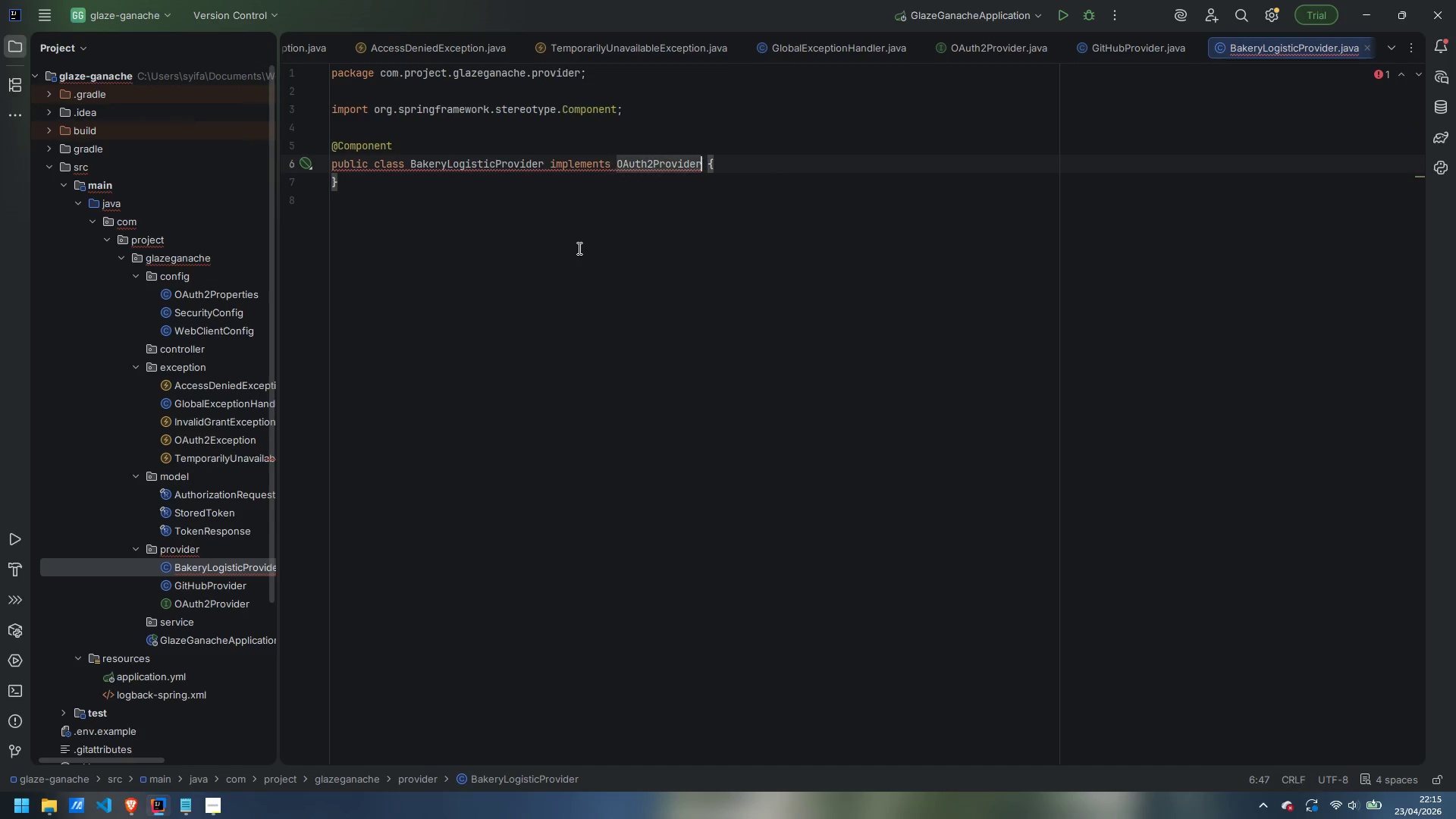 
key(Control+ArrowRight)
 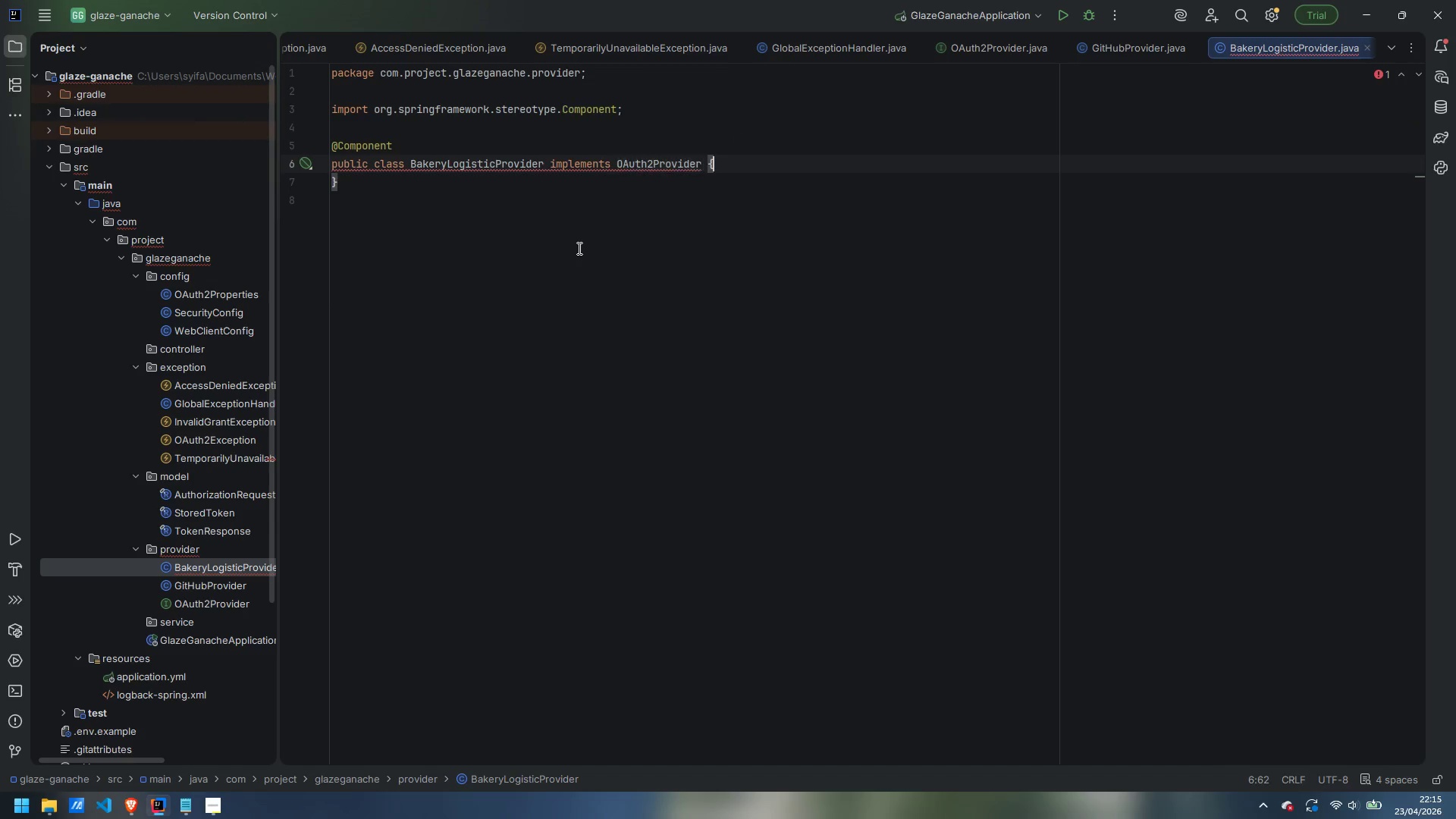 
key(Control+ArrowRight)
 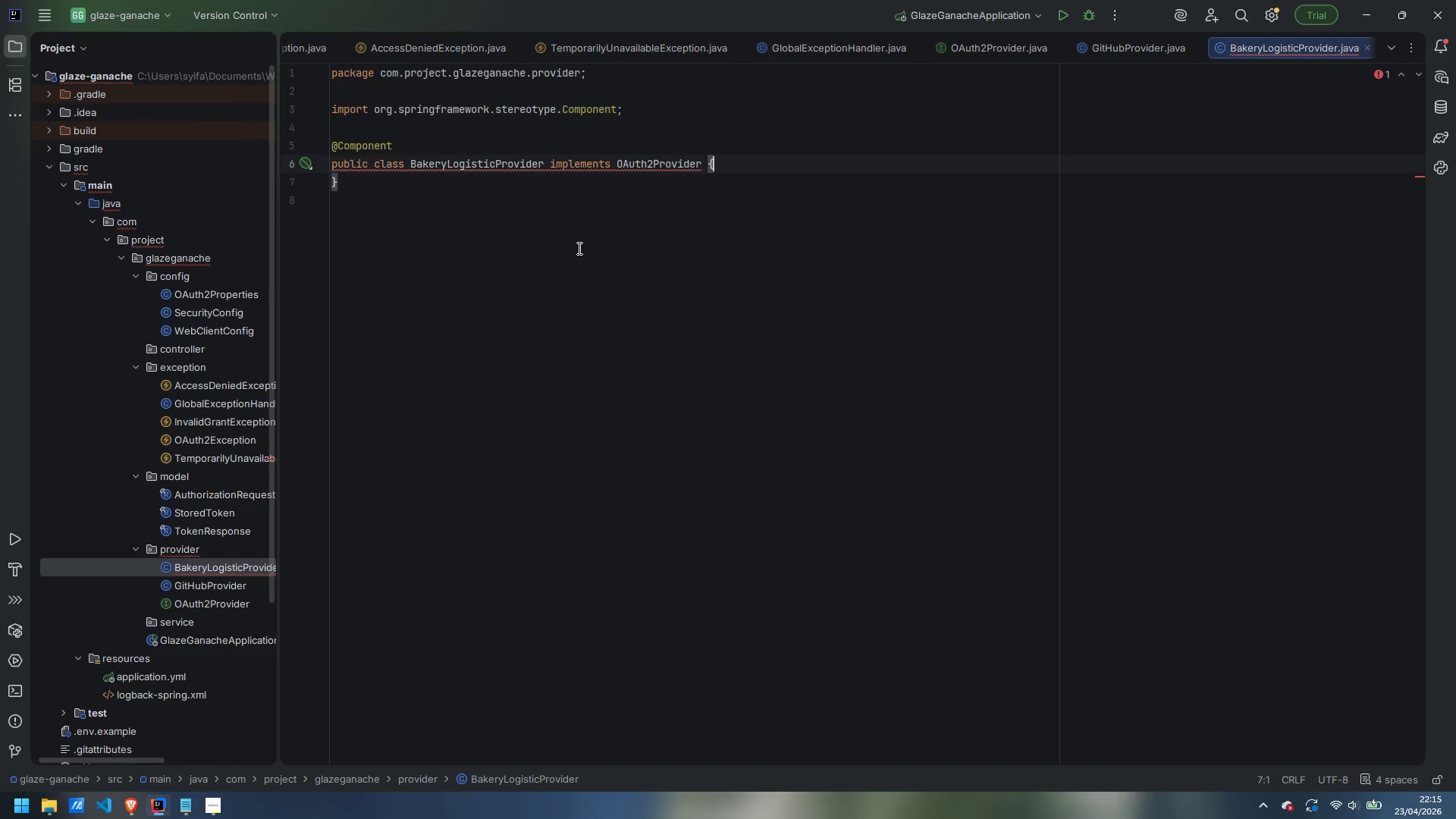 
key(ArrowLeft)
 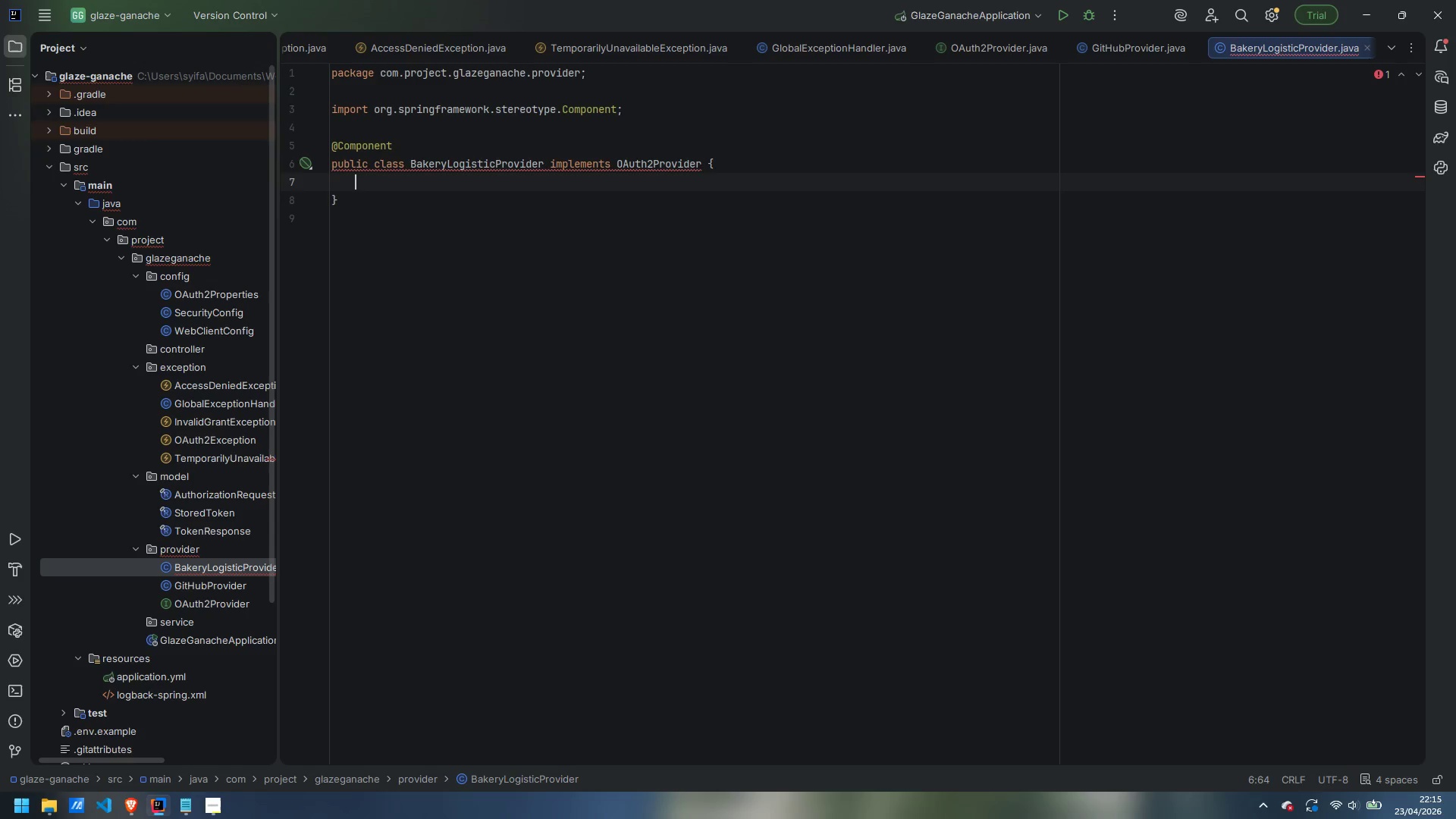 
key(Enter)
 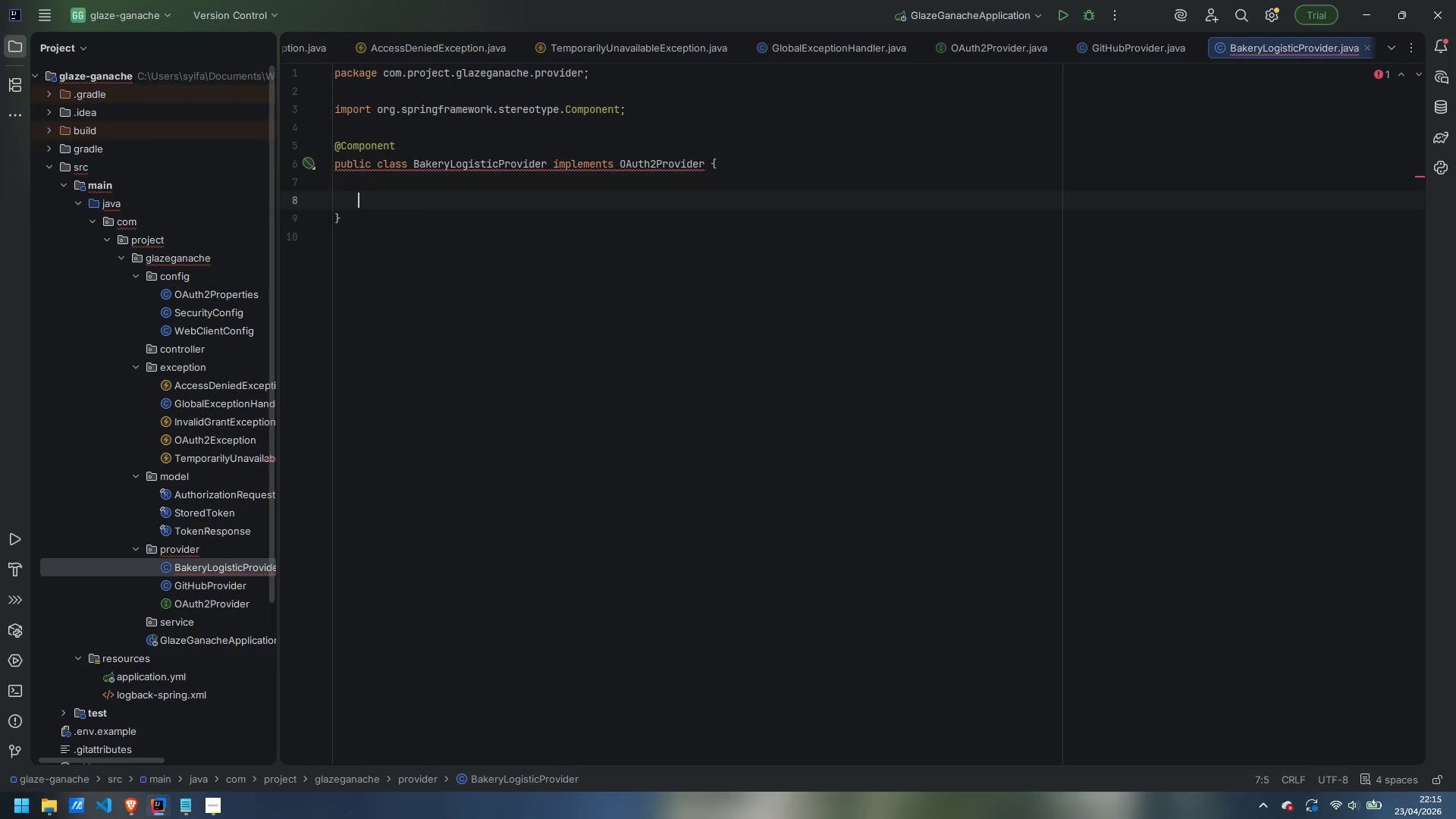 
key(Enter)
 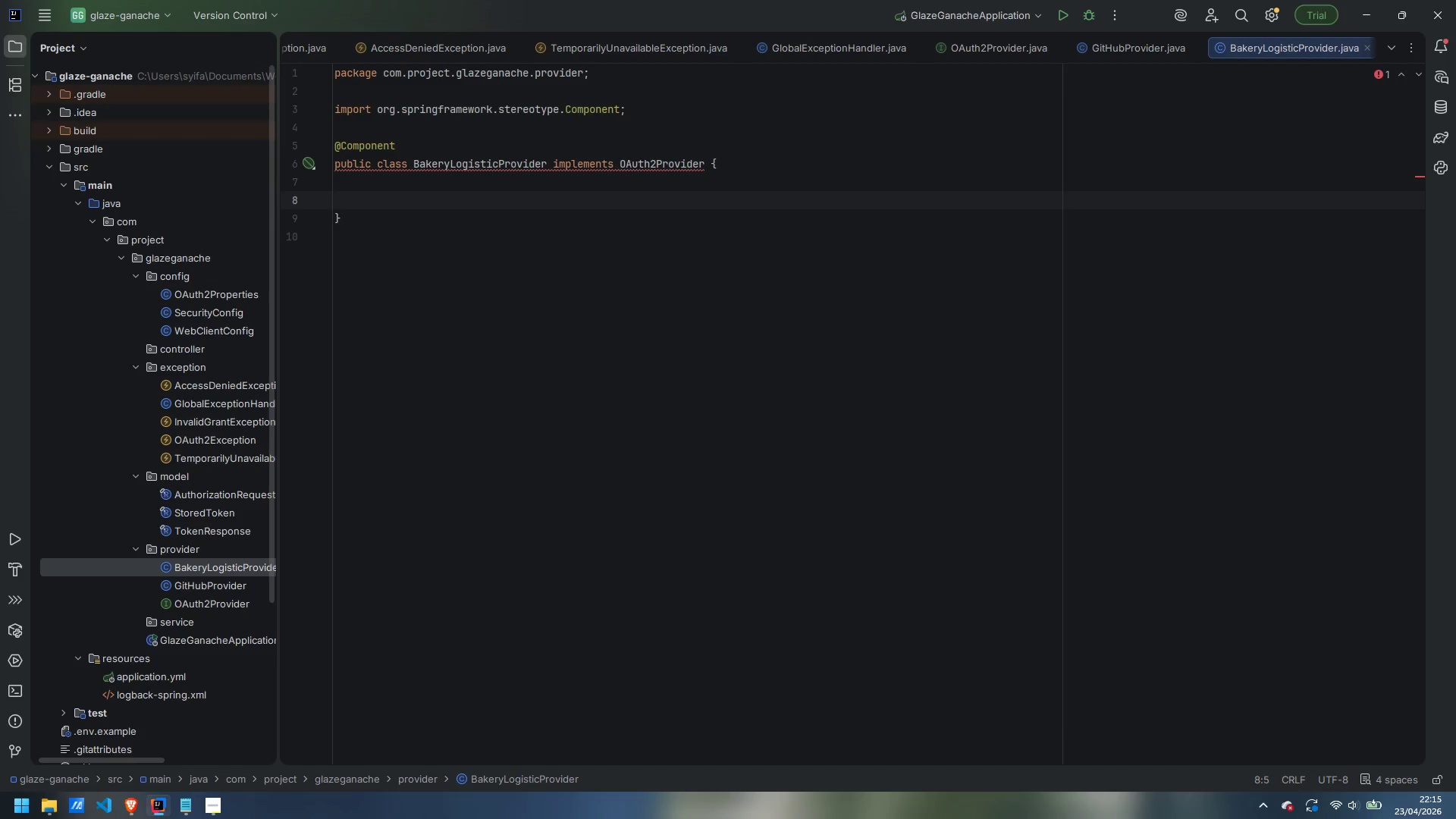 
type(private final OAtuth)
key(Backspace)
key(Backspace)
key(Backspace)
type(uth)
key(Backspace)
key(Backspace)
key(Backspace)
key(Backspace)
type(uth2Properties)
 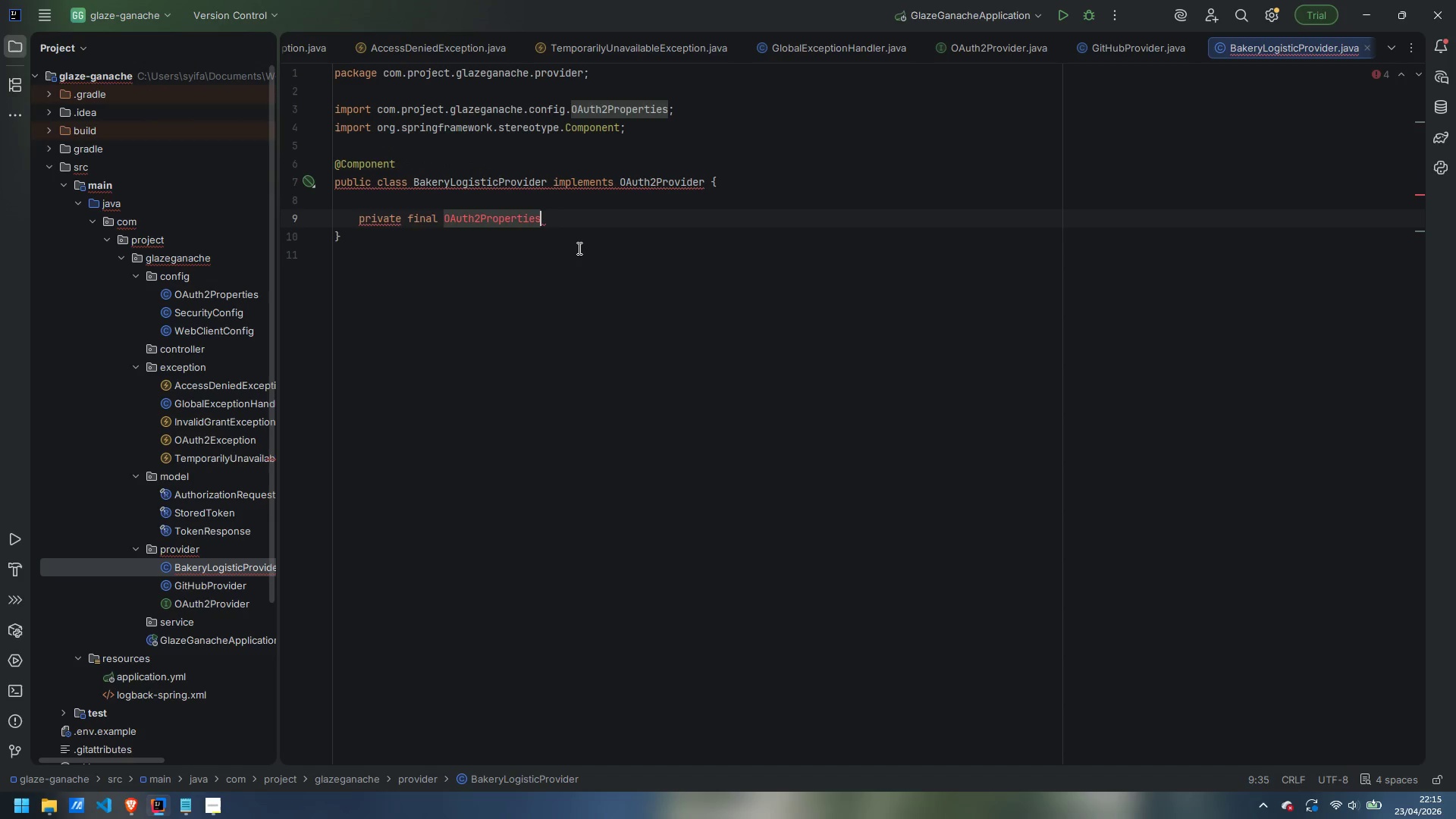 
 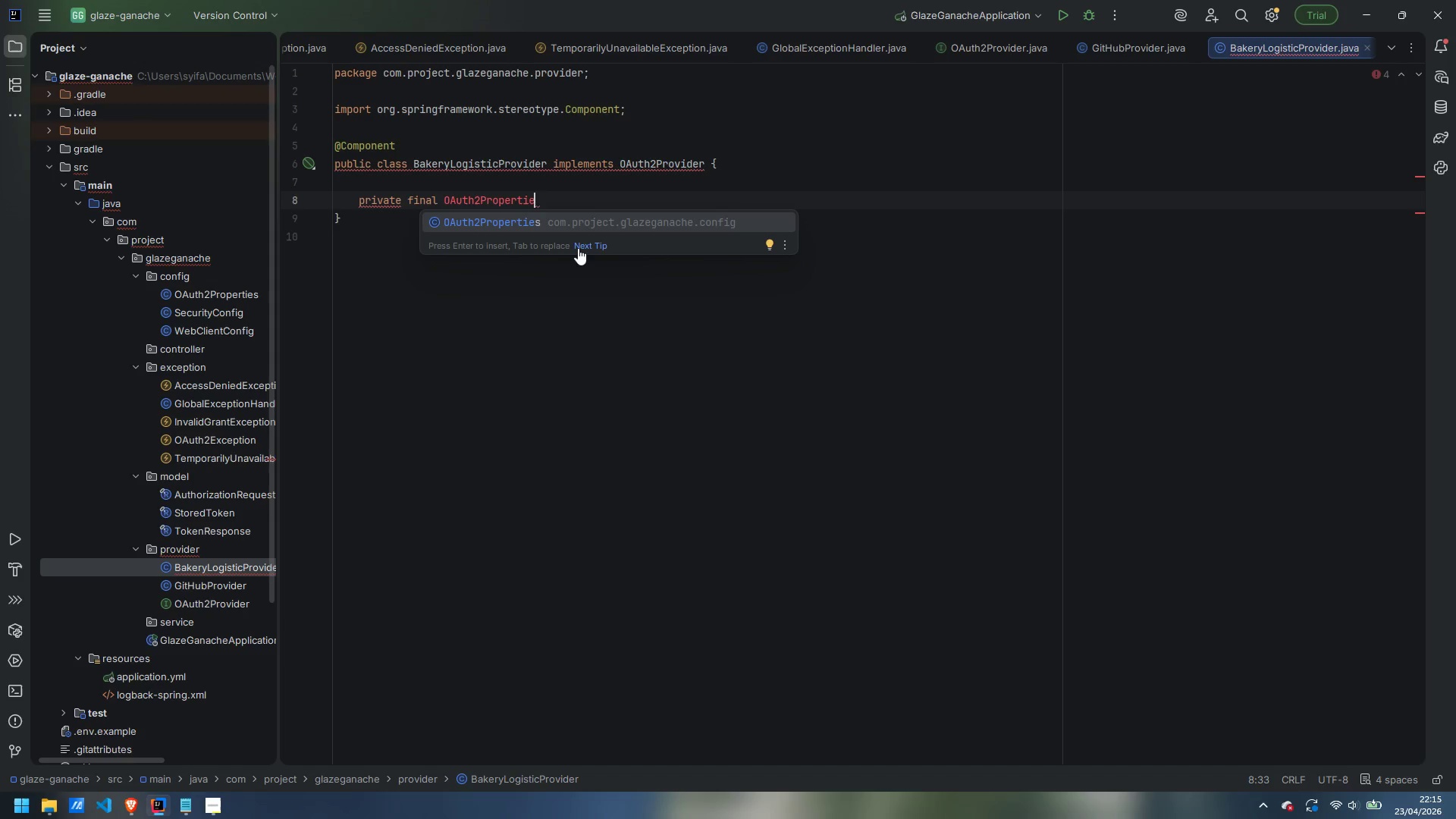 
key(Enter)
 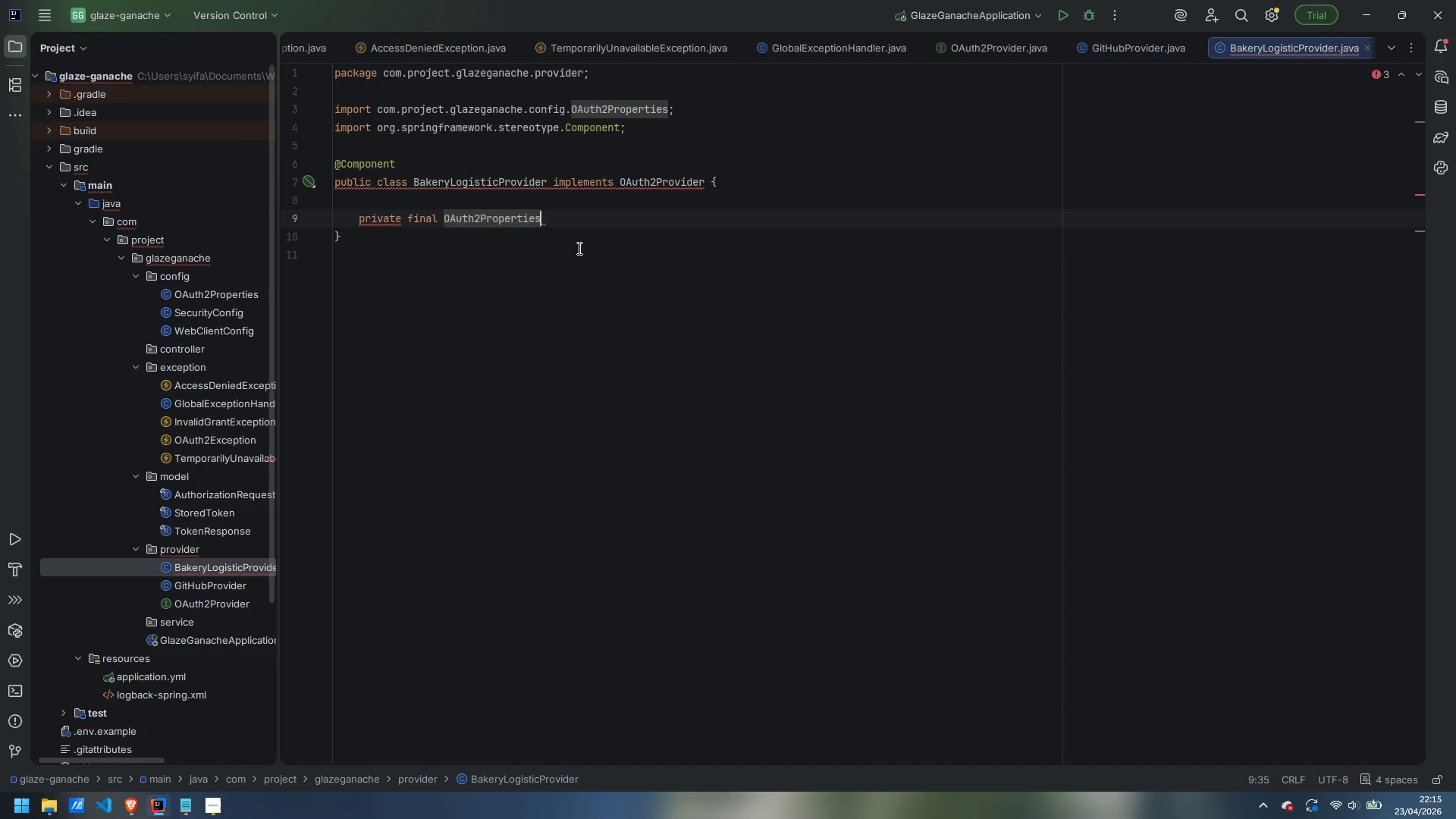 
type( properties;)
 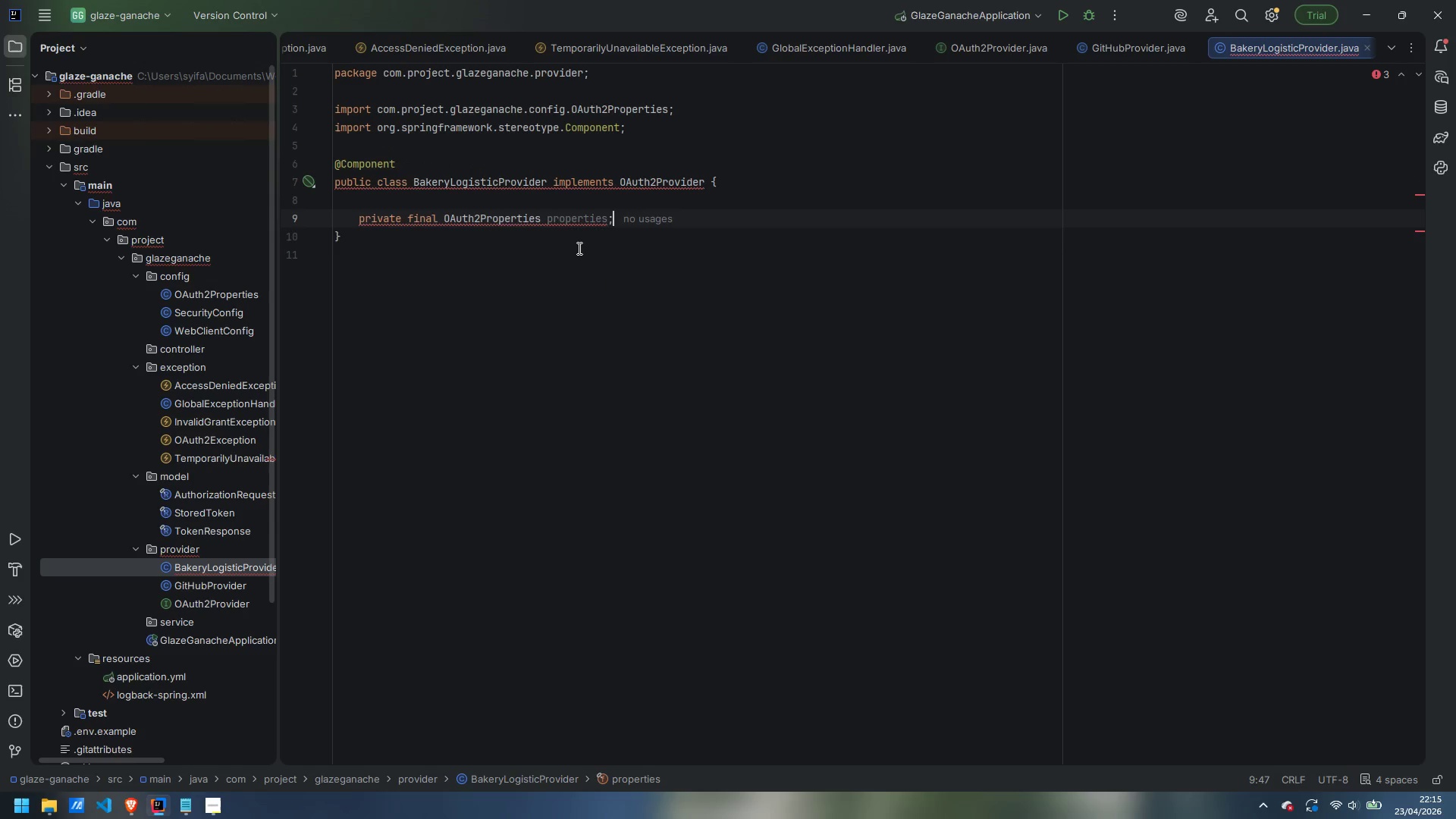 
key(Enter)
 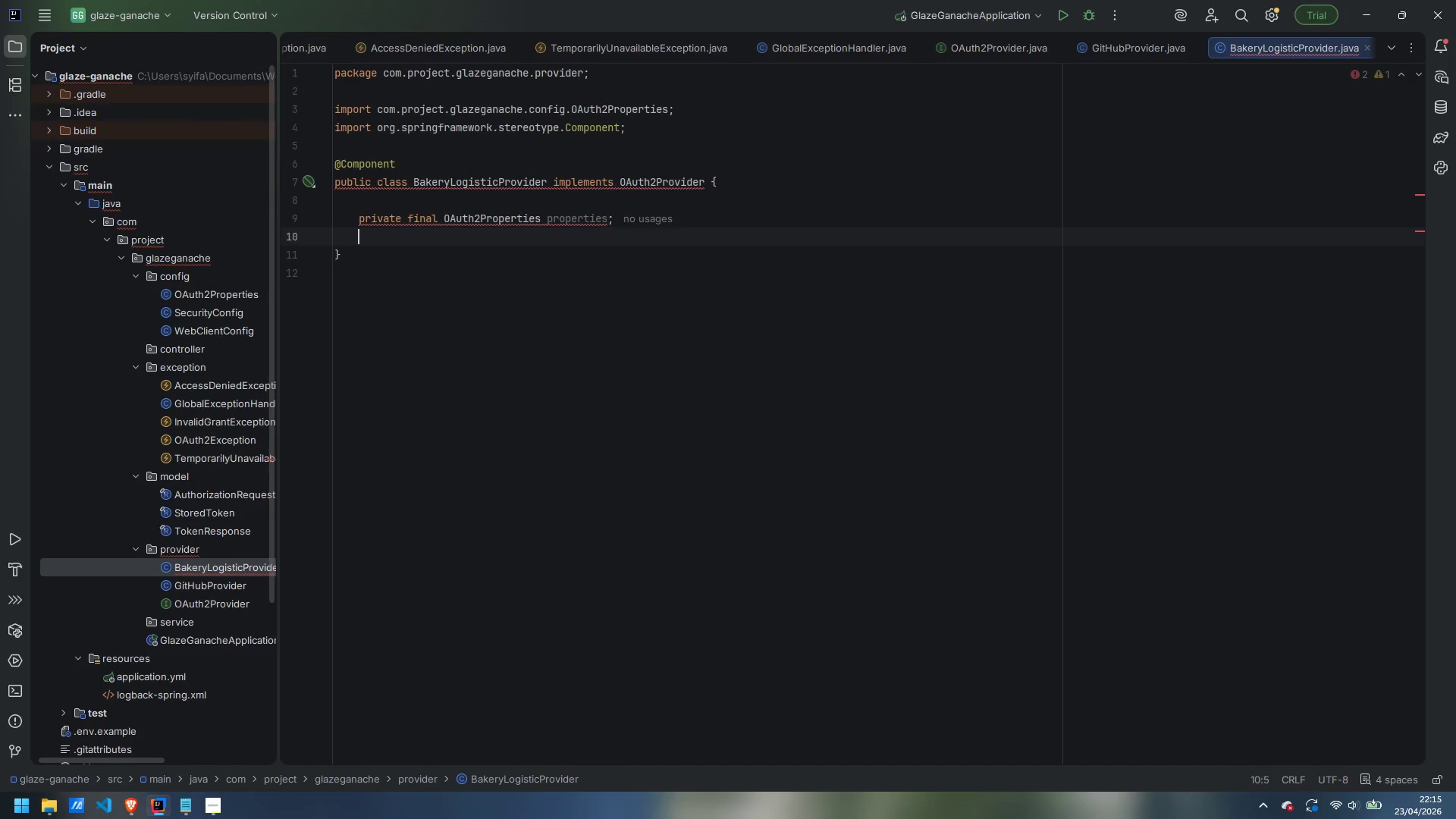 
key(Enter)
 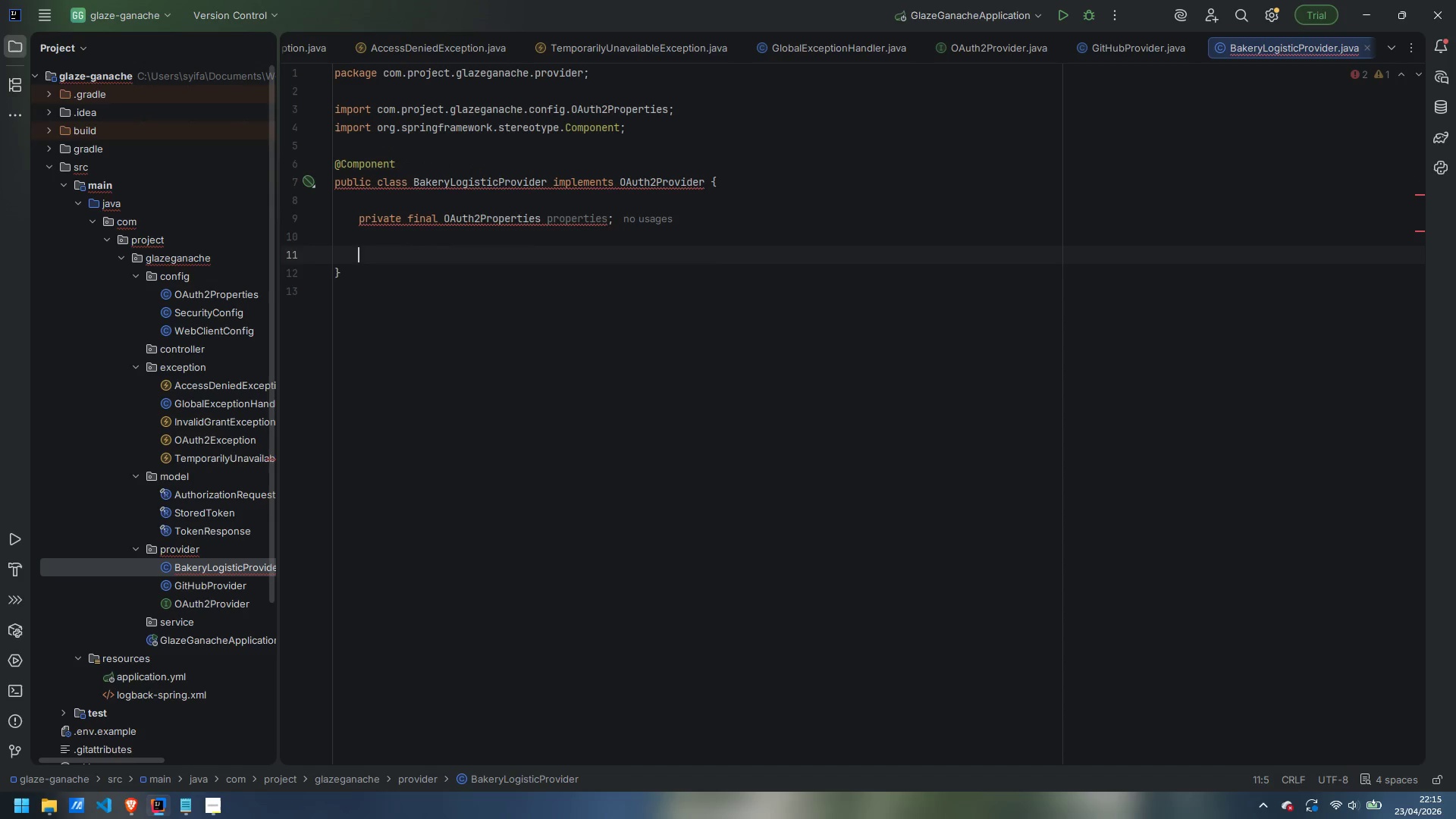 
type(public BakeyLo)
key(Backspace)
key(Backspace)
key(Backspace)
type(ryLogsit)
key(Backspace)
key(Backspace)
key(Backspace)
type(isticProvider(OI)
key(Backspace)
type(Auth2Properties properties)
 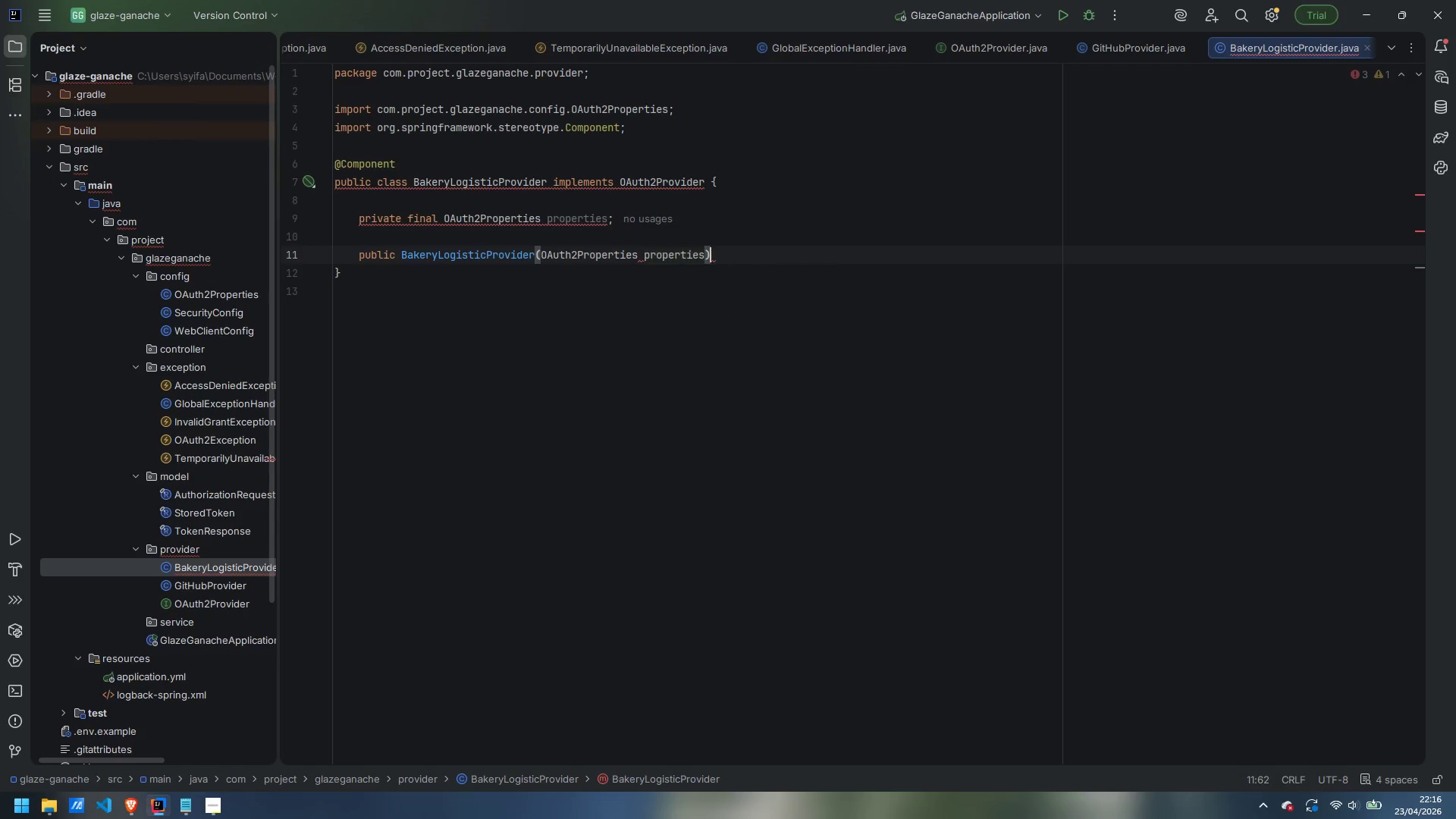 
key(ArrowRight)
 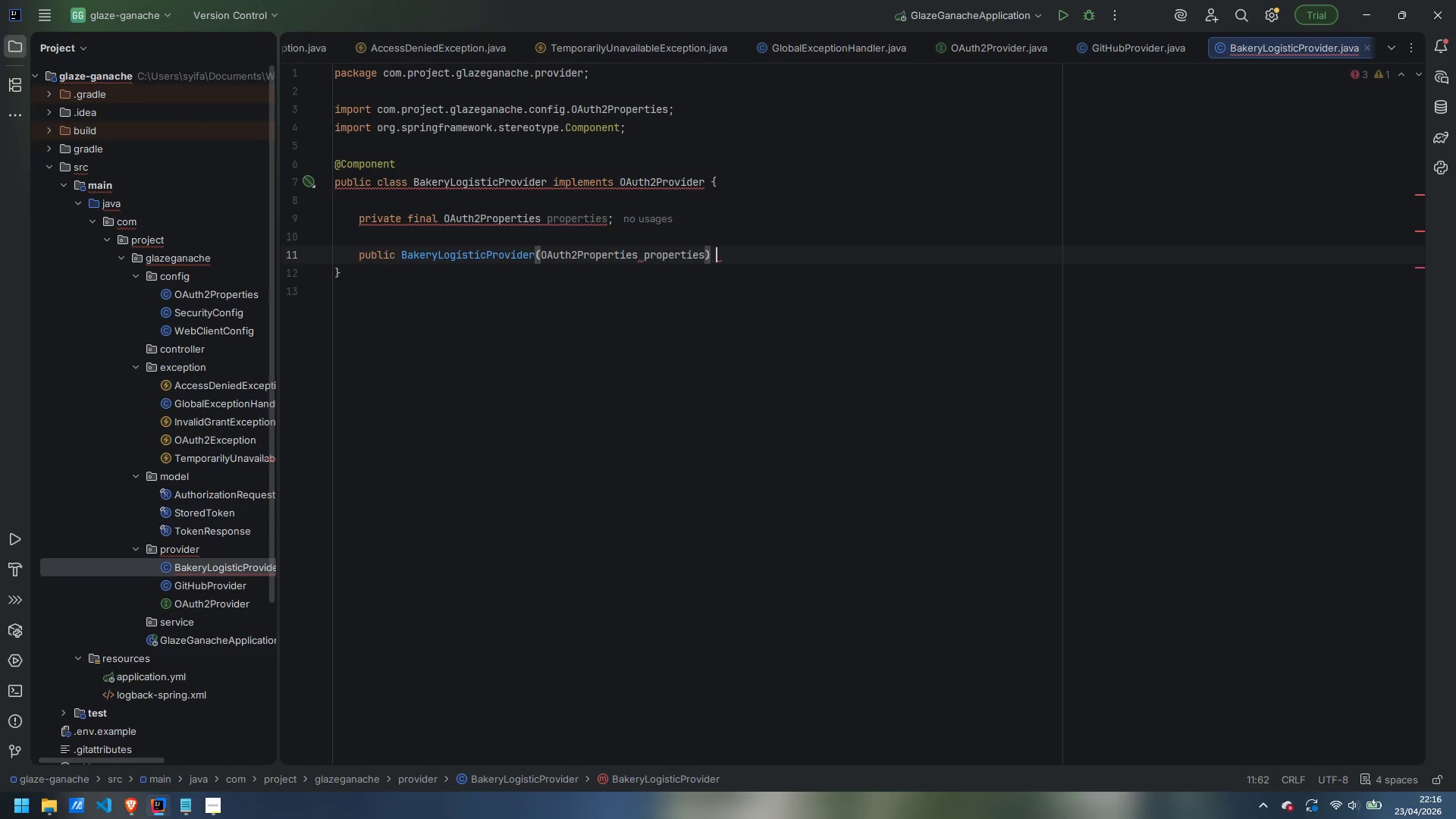 
key(Space)
 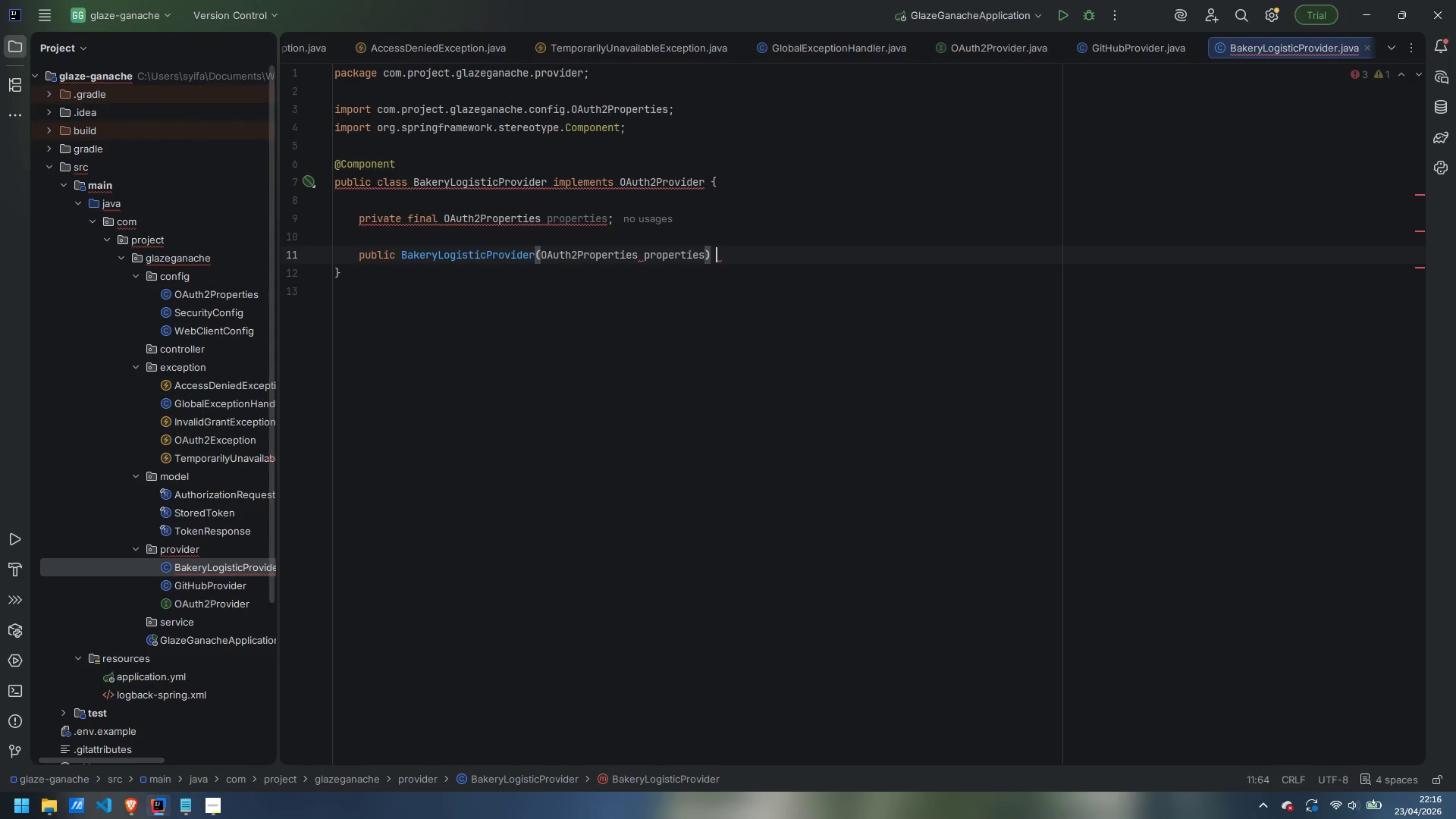 
key(Shift+ShiftLeft)
 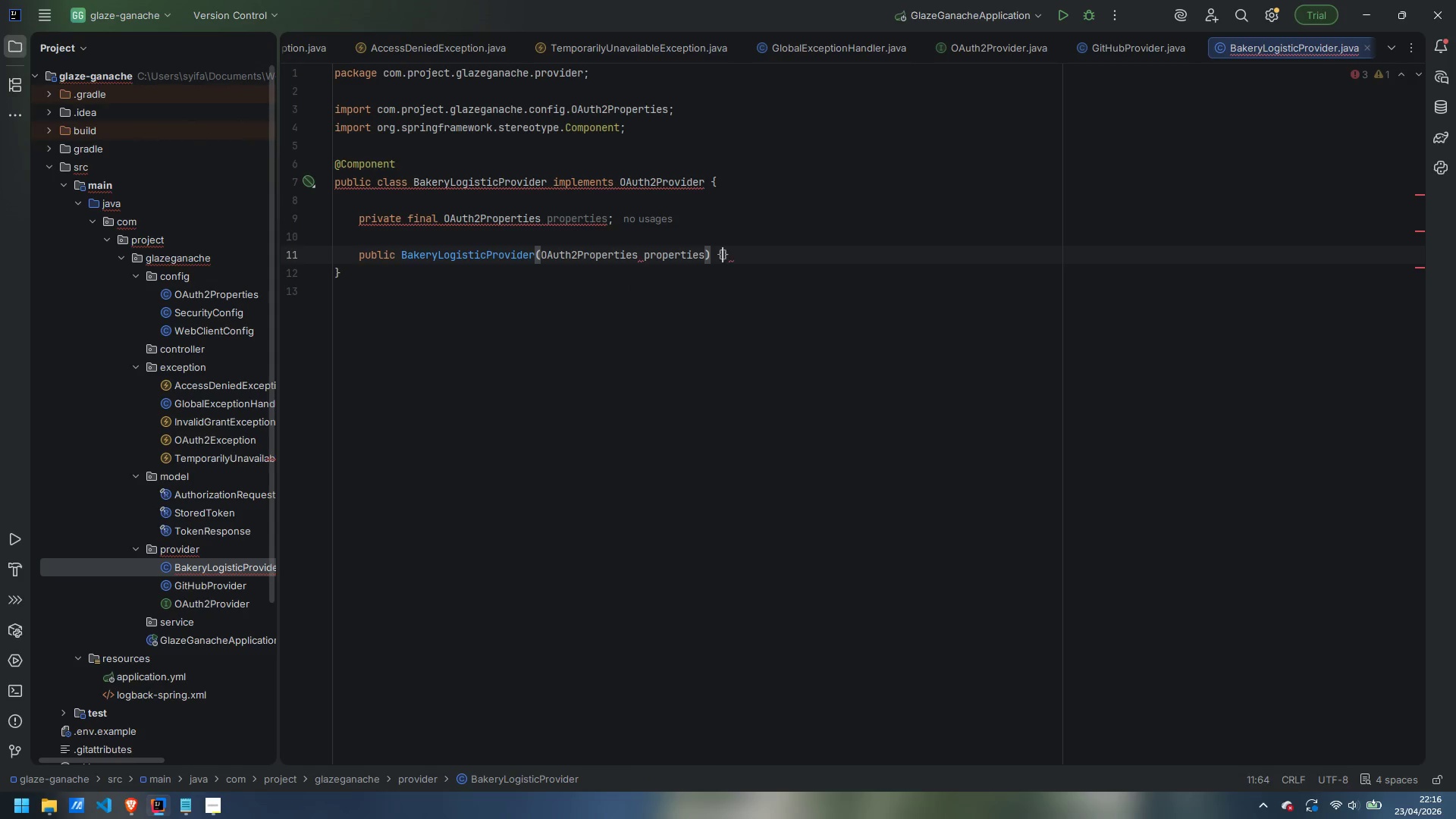 
key(Shift+BracketLeft)
 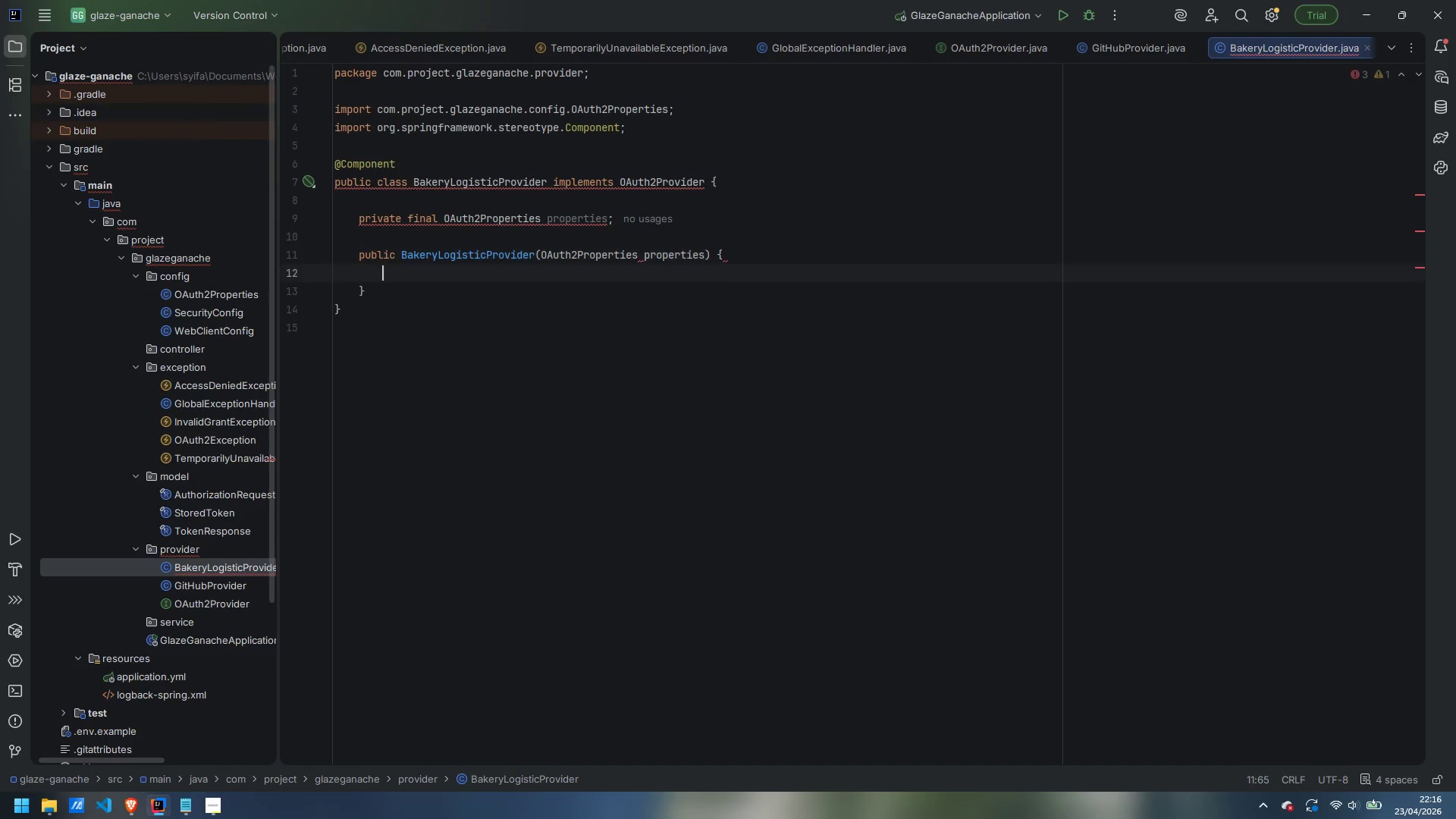 
key(Enter)
 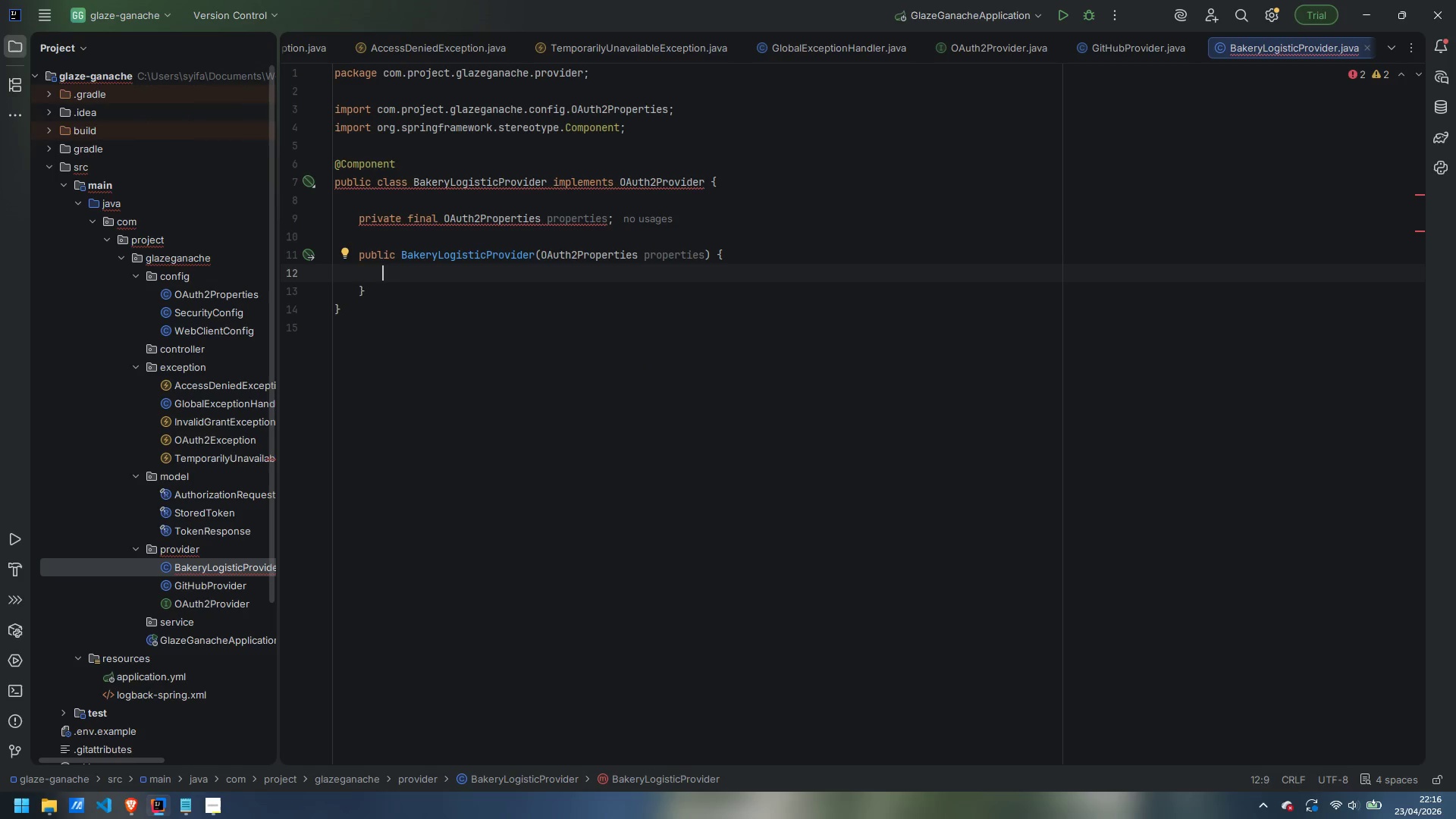 
type(this.propertiues)
key(Backspace)
key(Backspace)
key(Backspace)
type(es = properties;)
 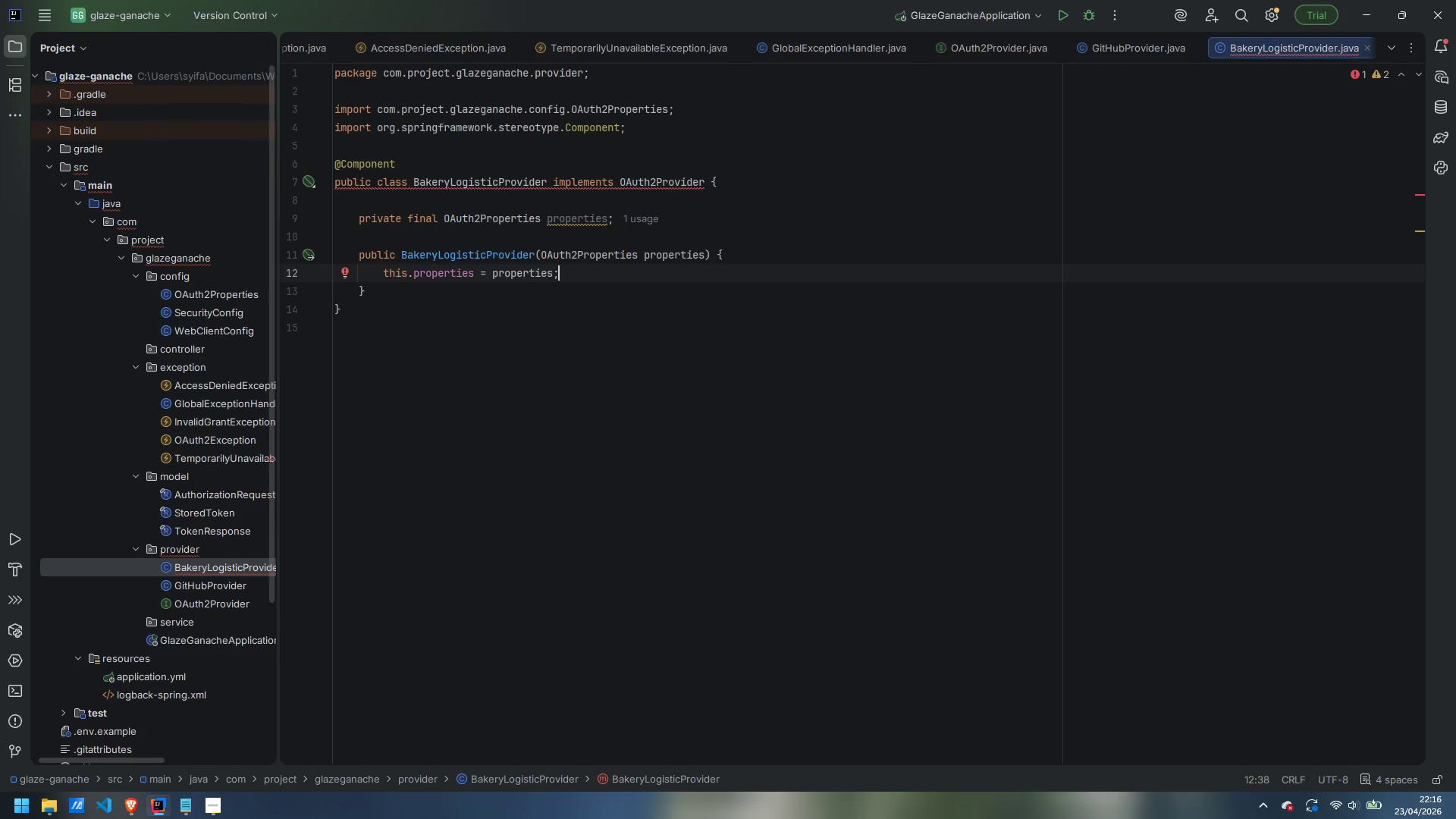 
key(ArrowDown)
 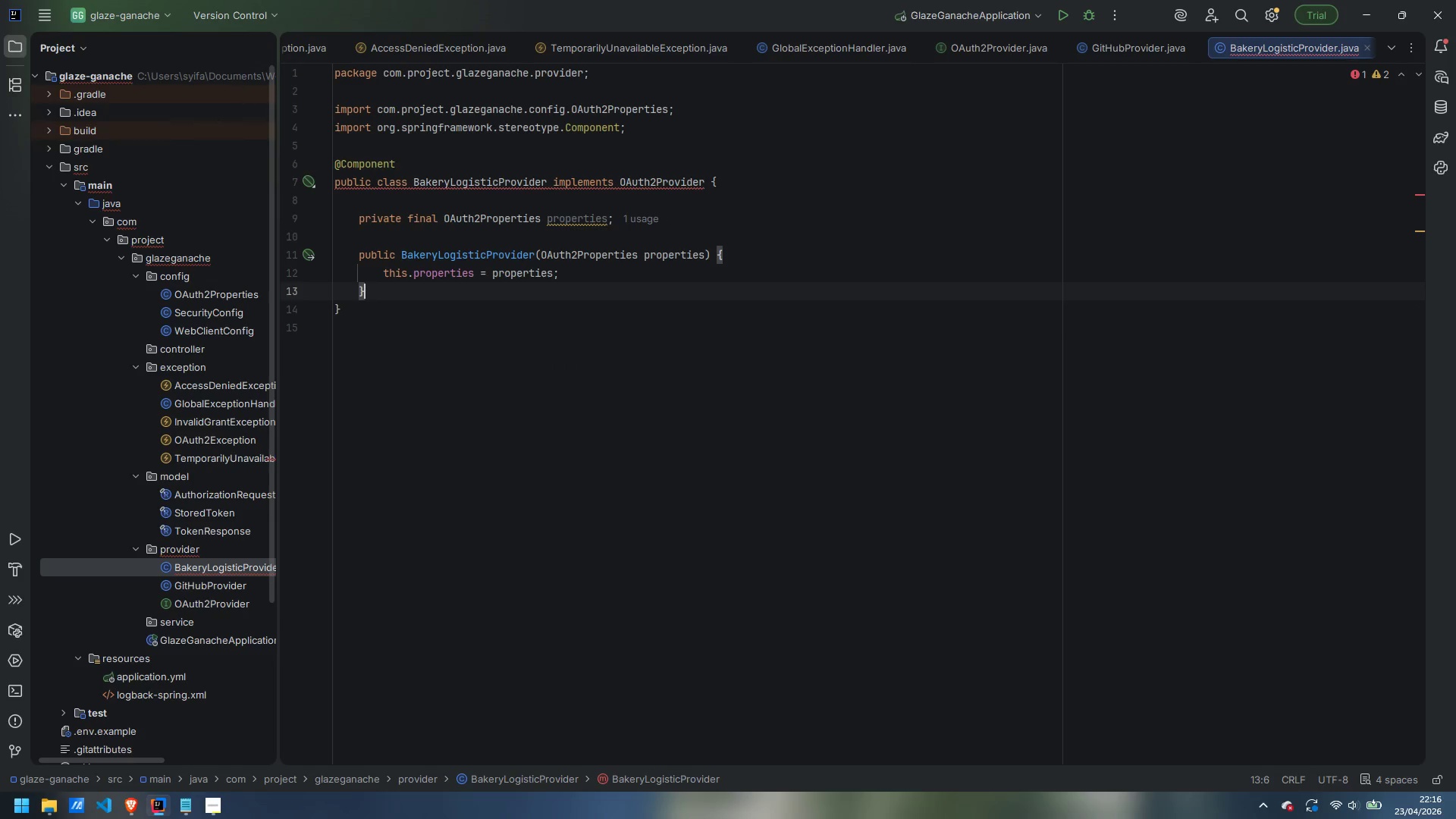 
key(Enter)
 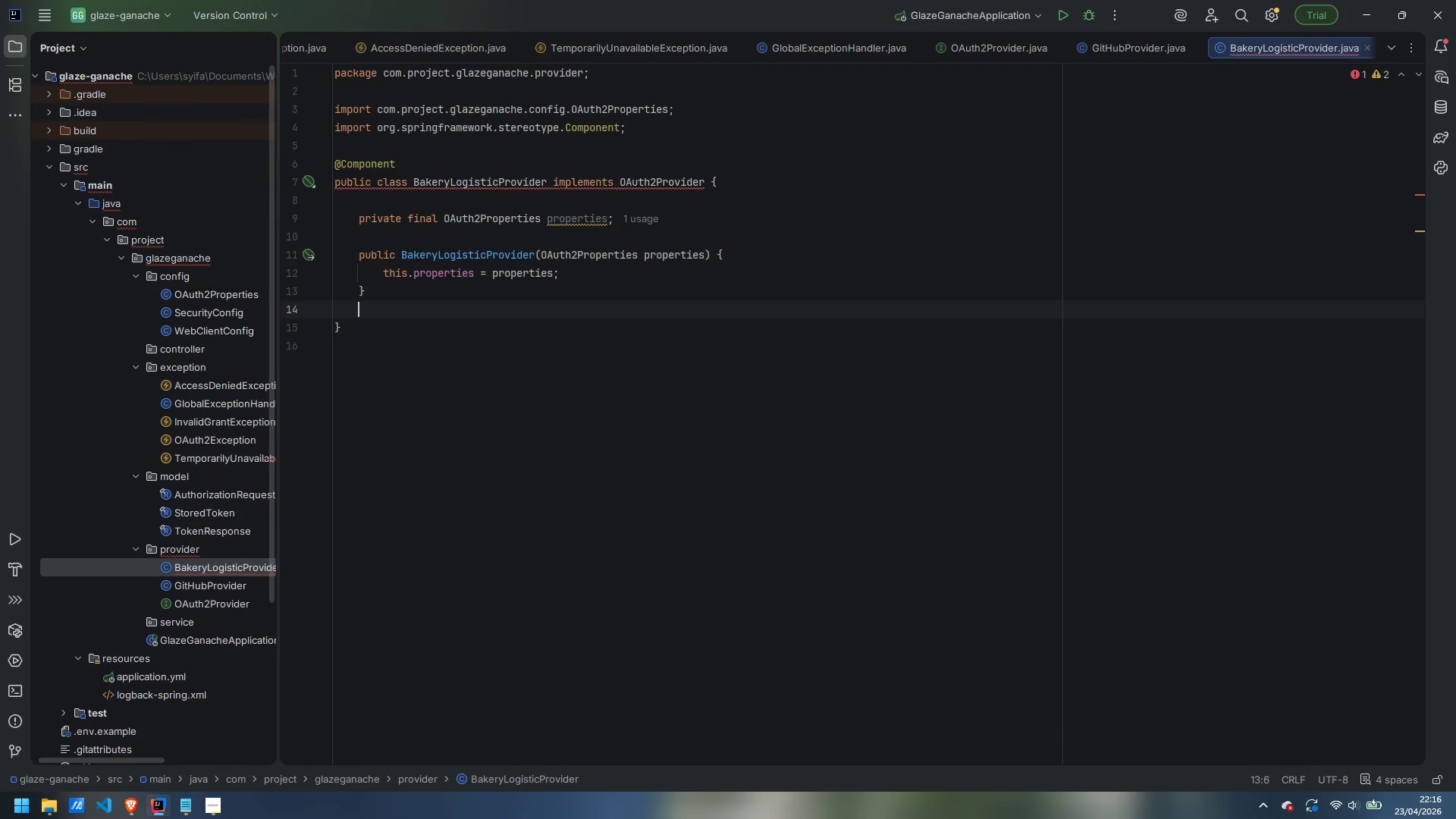 
key(Enter)
 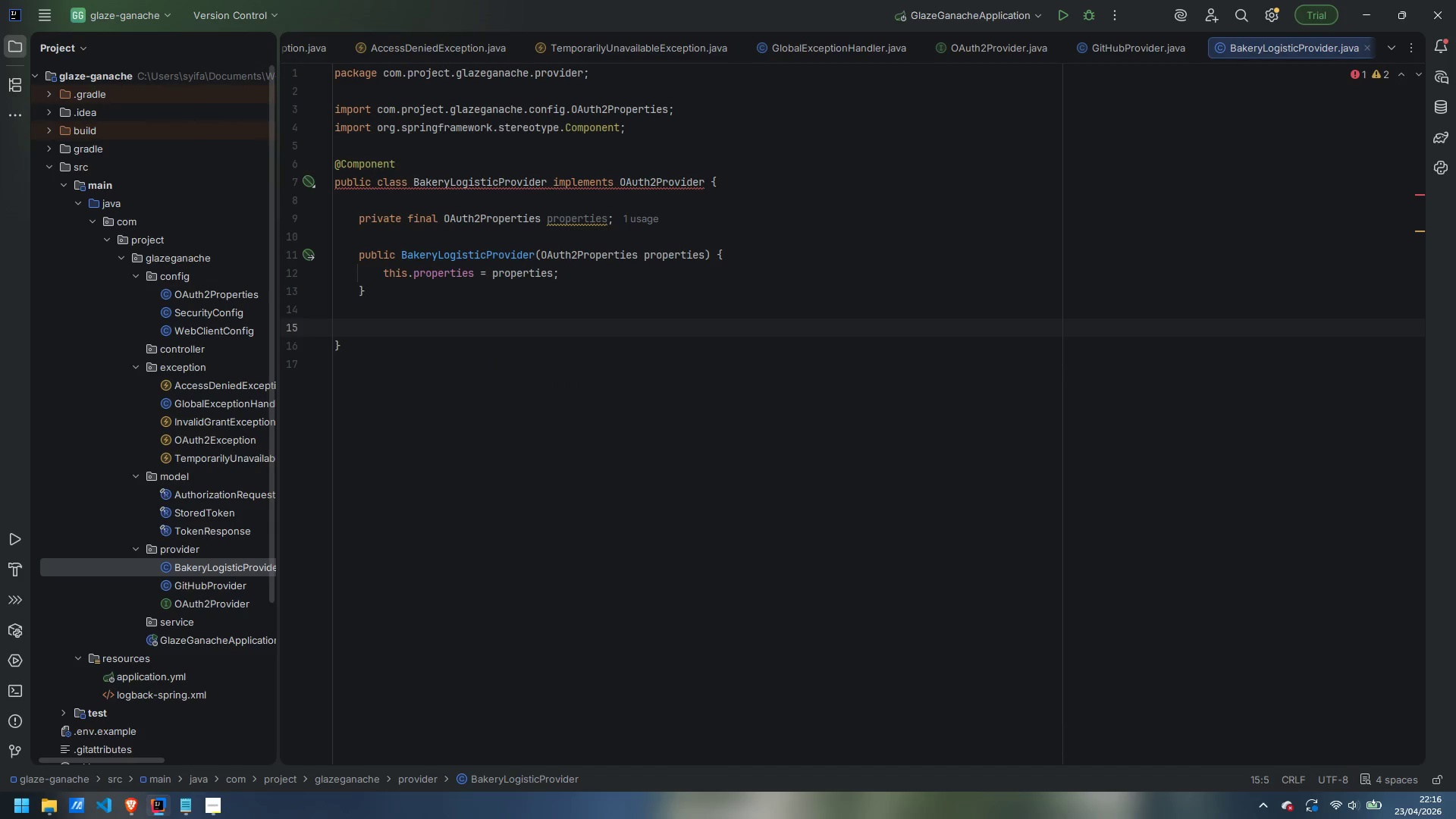 
type(name)
 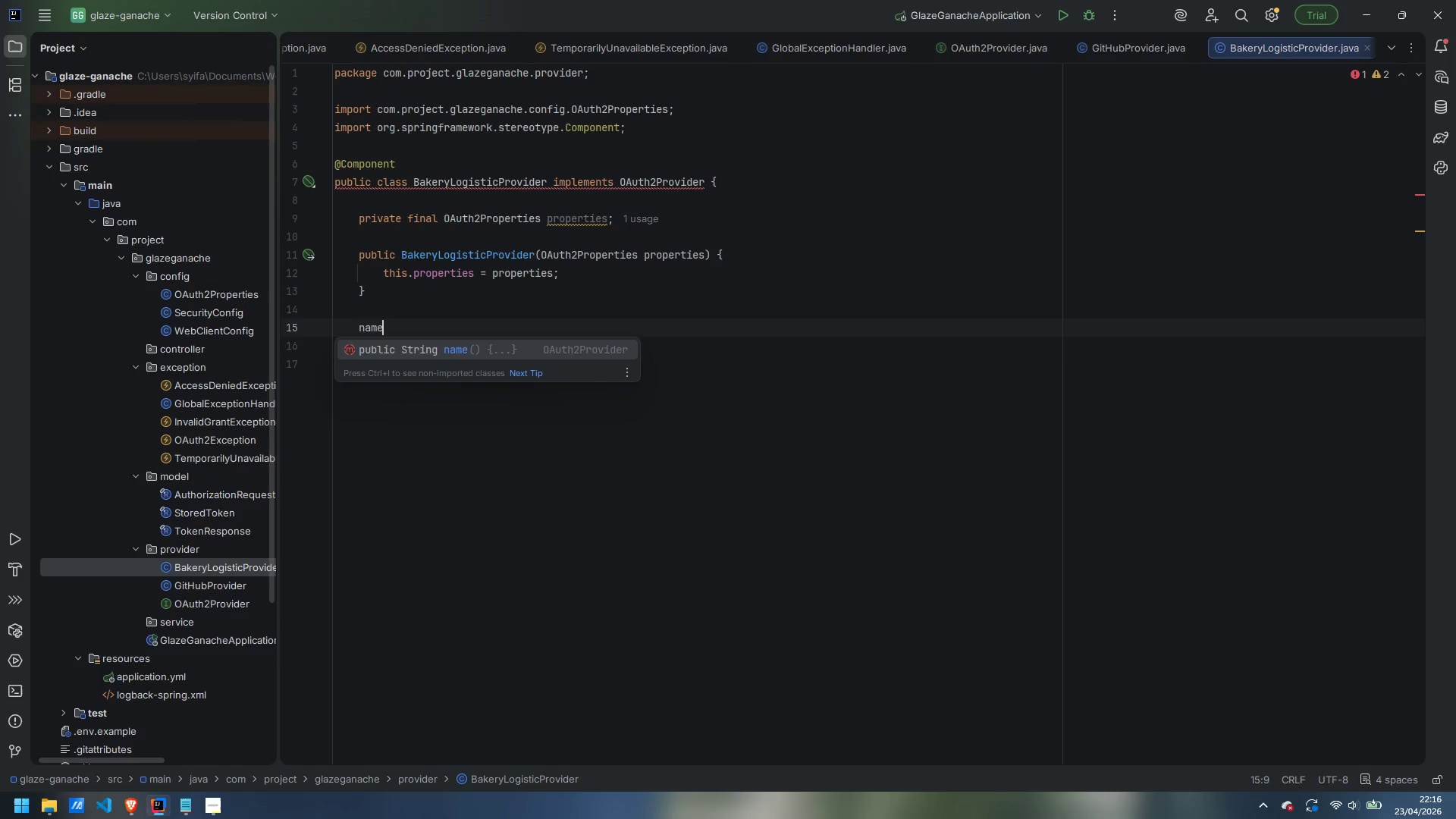 
key(Enter)
 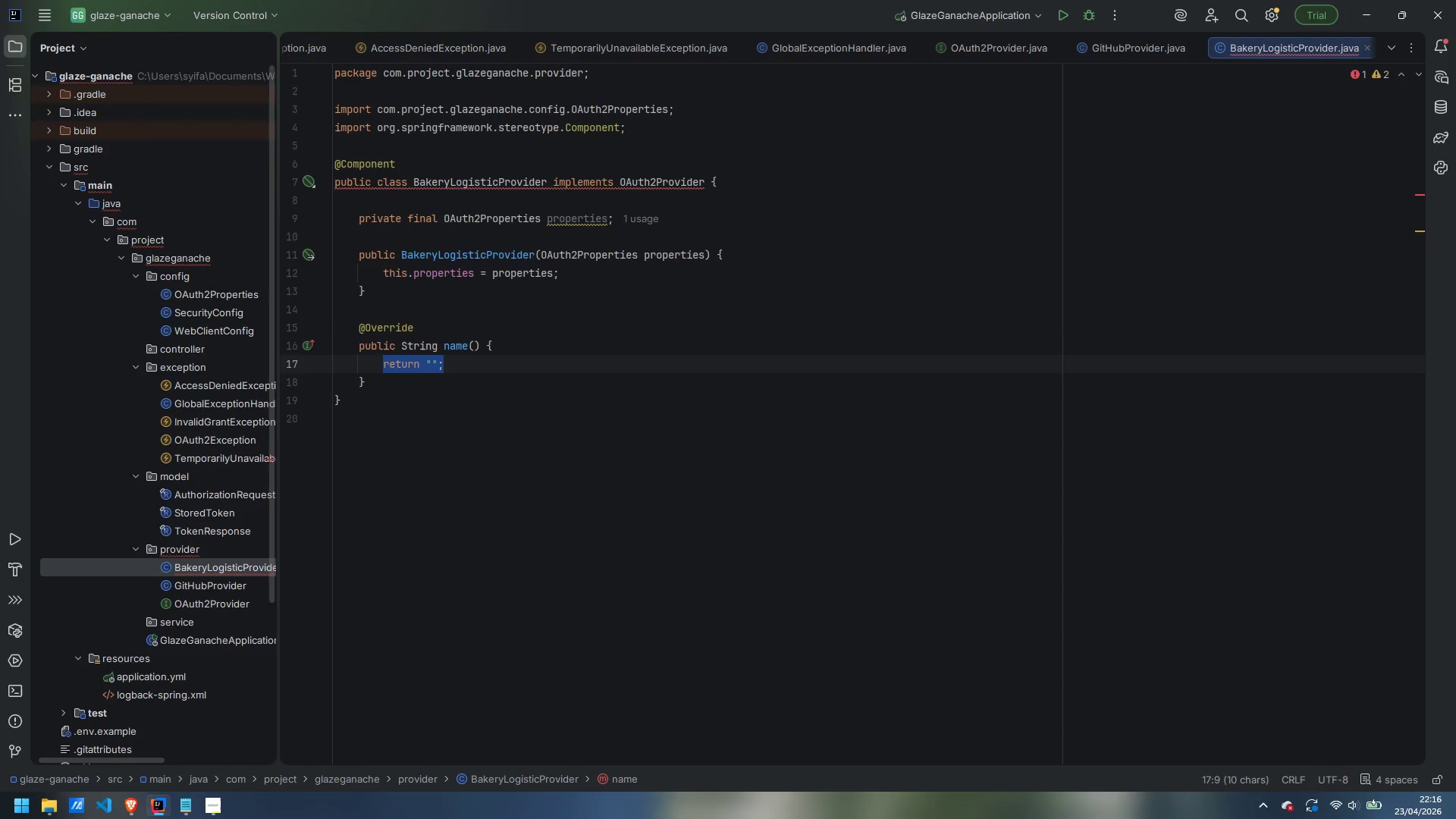 
key(ArrowRight)
 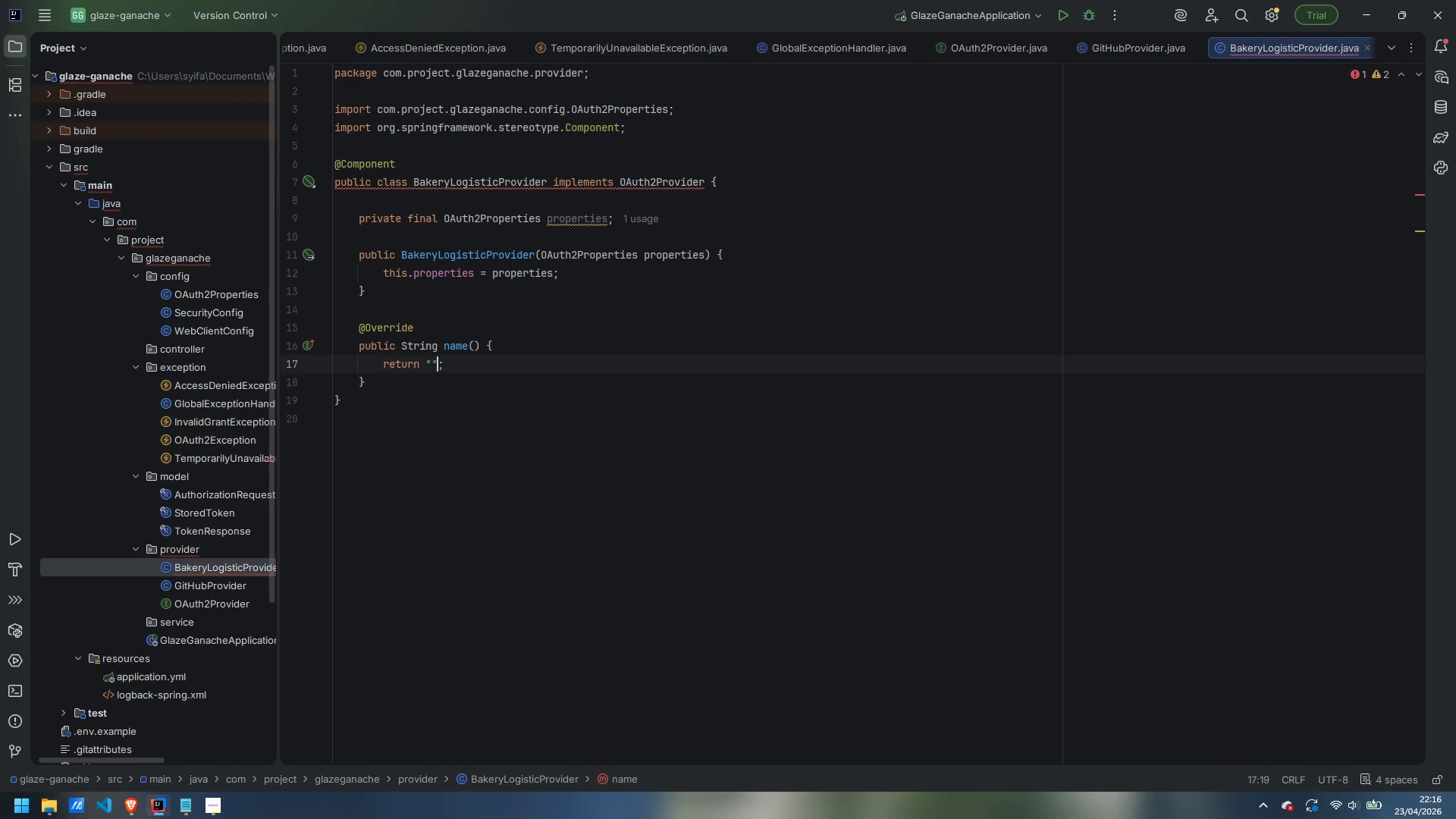 
key(ArrowLeft)
 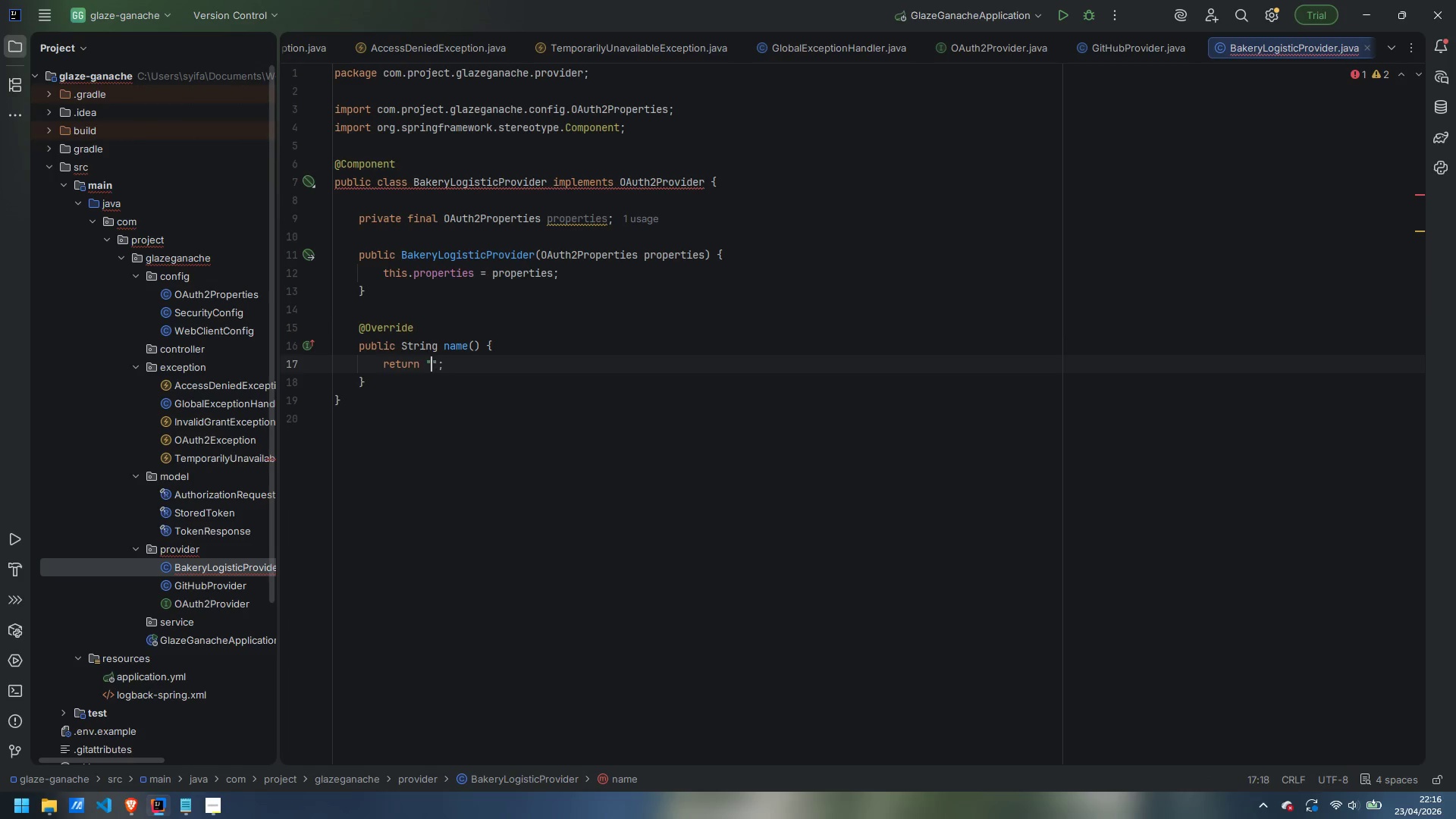 
key(ArrowLeft)
 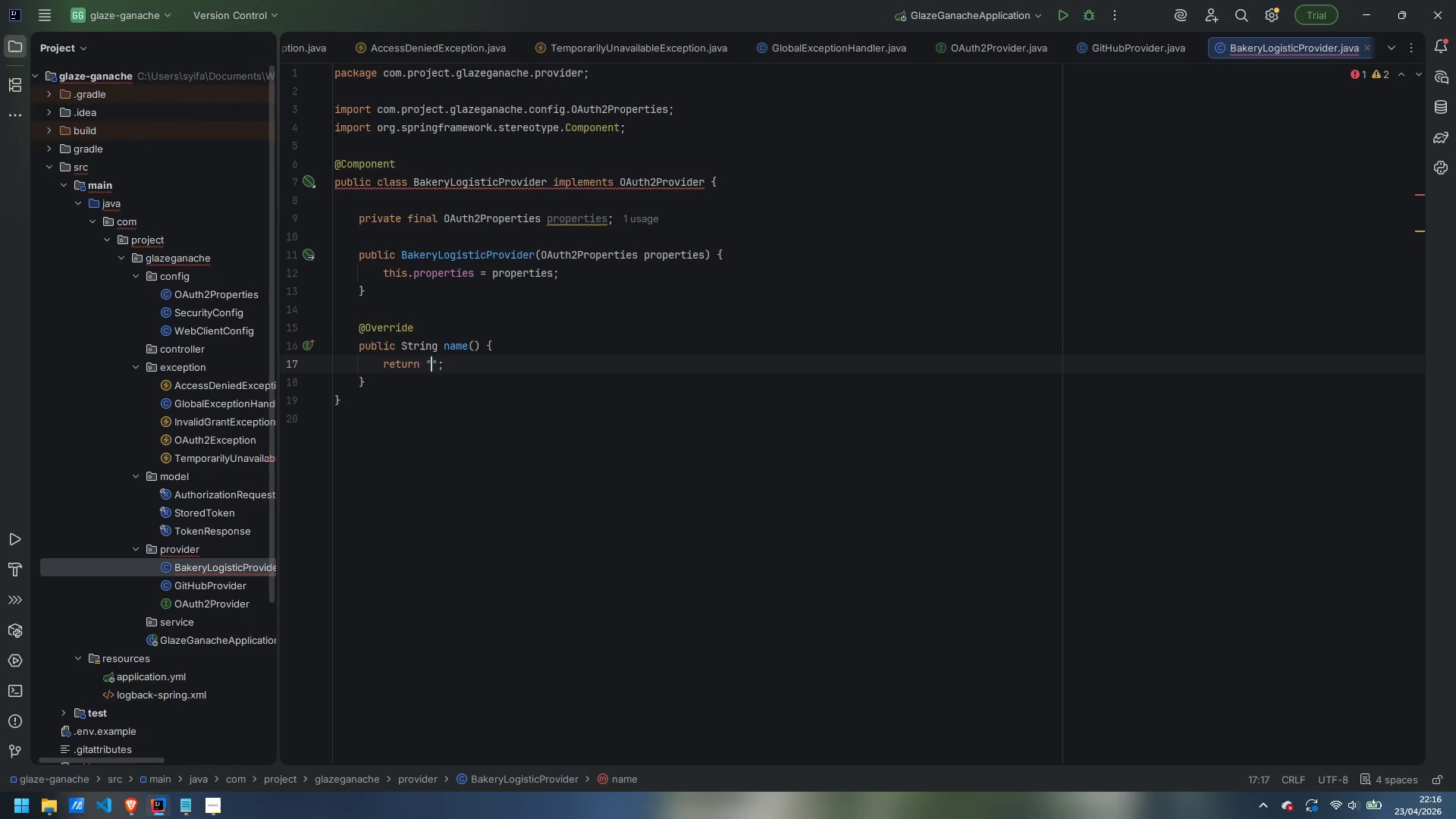 
type(bakery)
 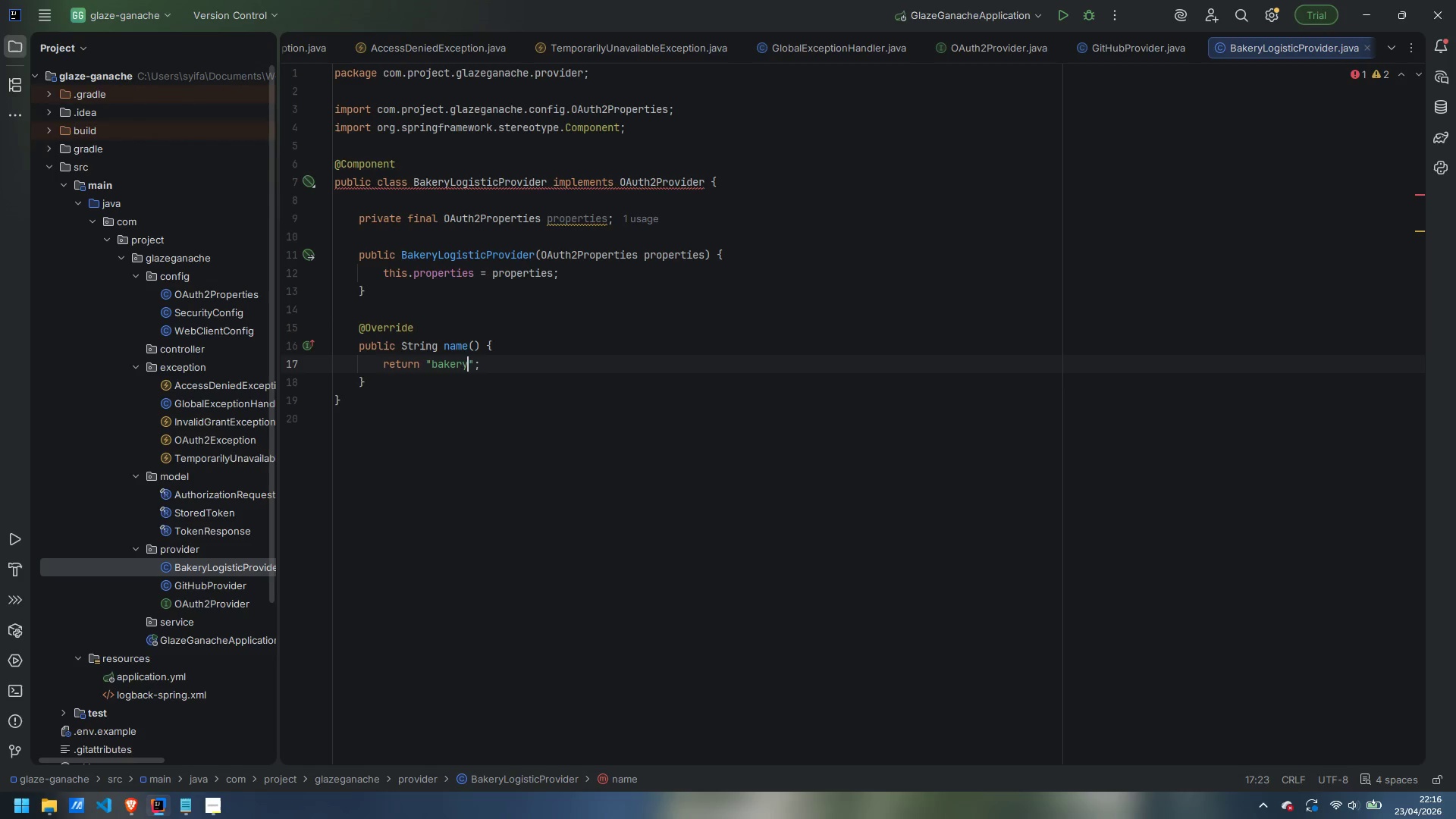 
key(ArrowDown)
 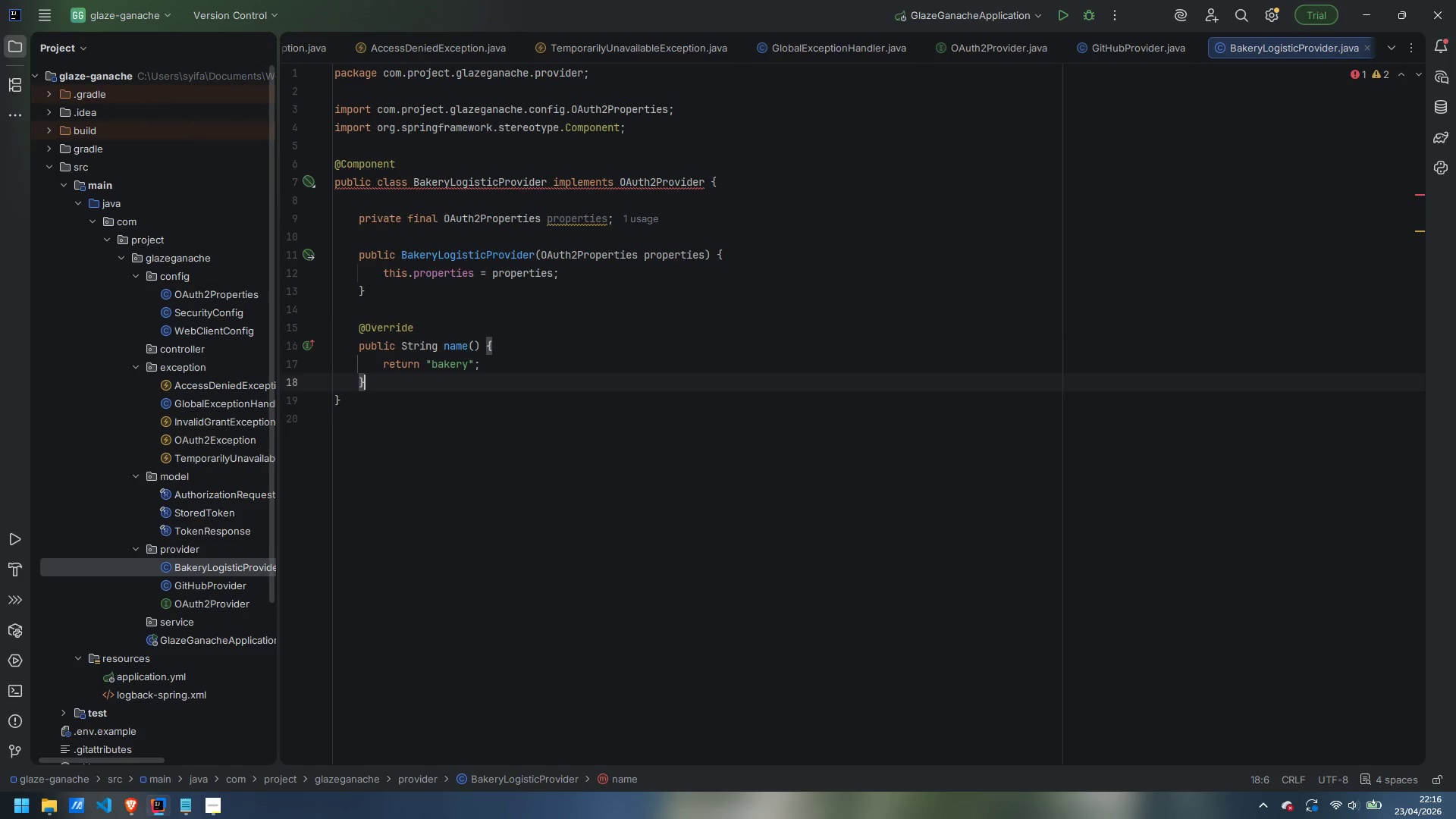 
key(Enter)
 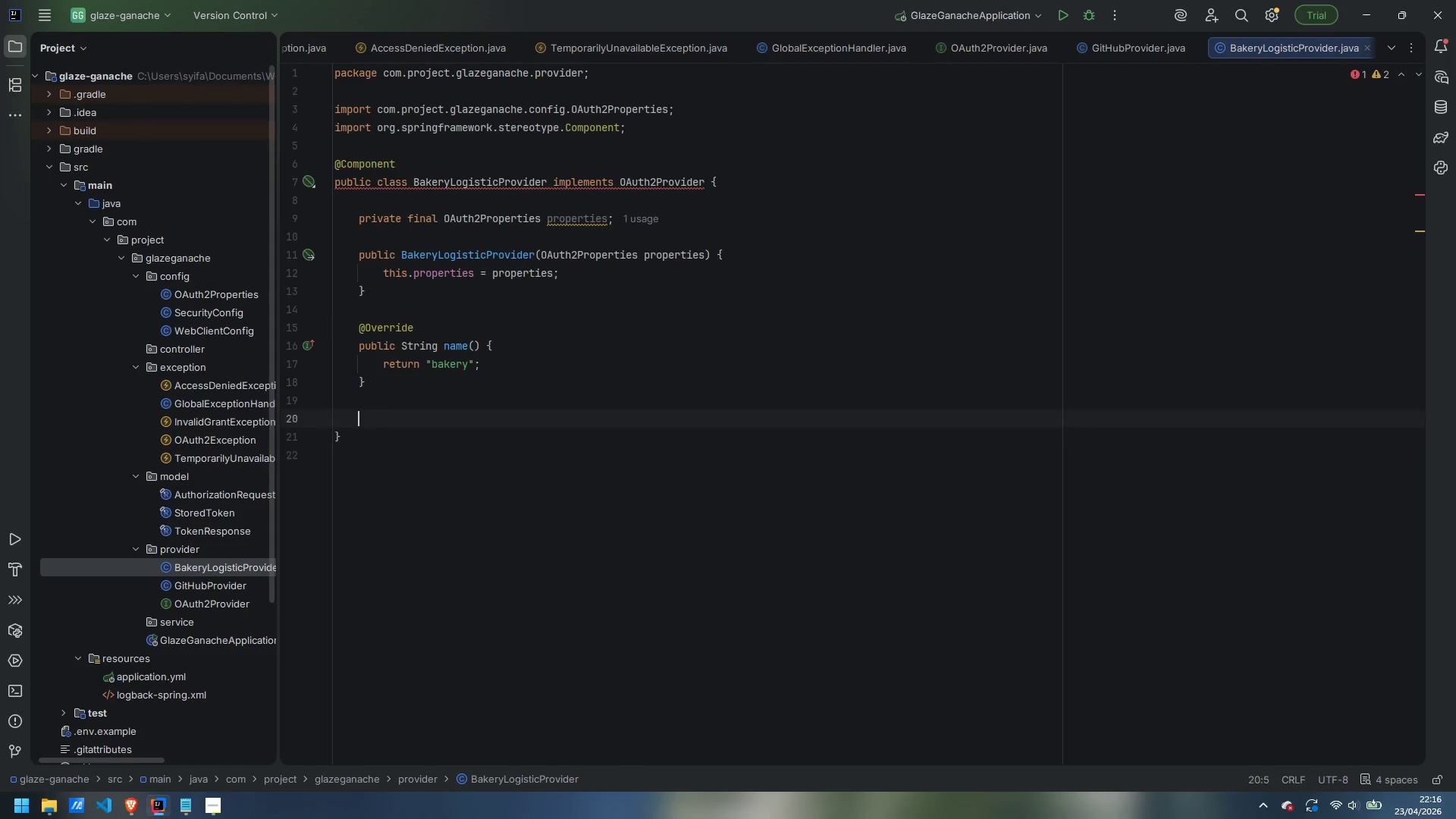 
key(Enter)
 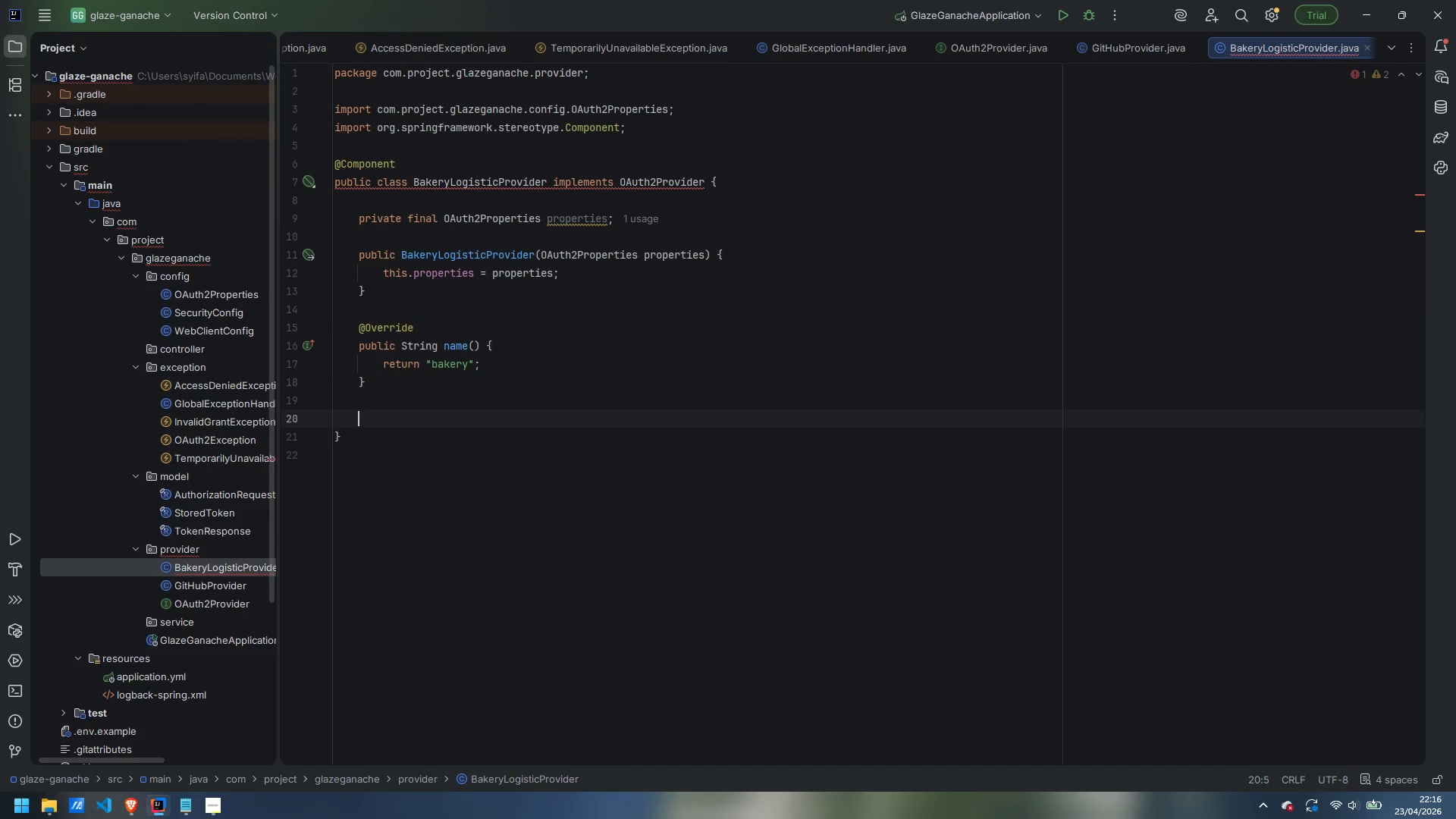 
hold_key(key=ShiftLeft, duration=0.33)
 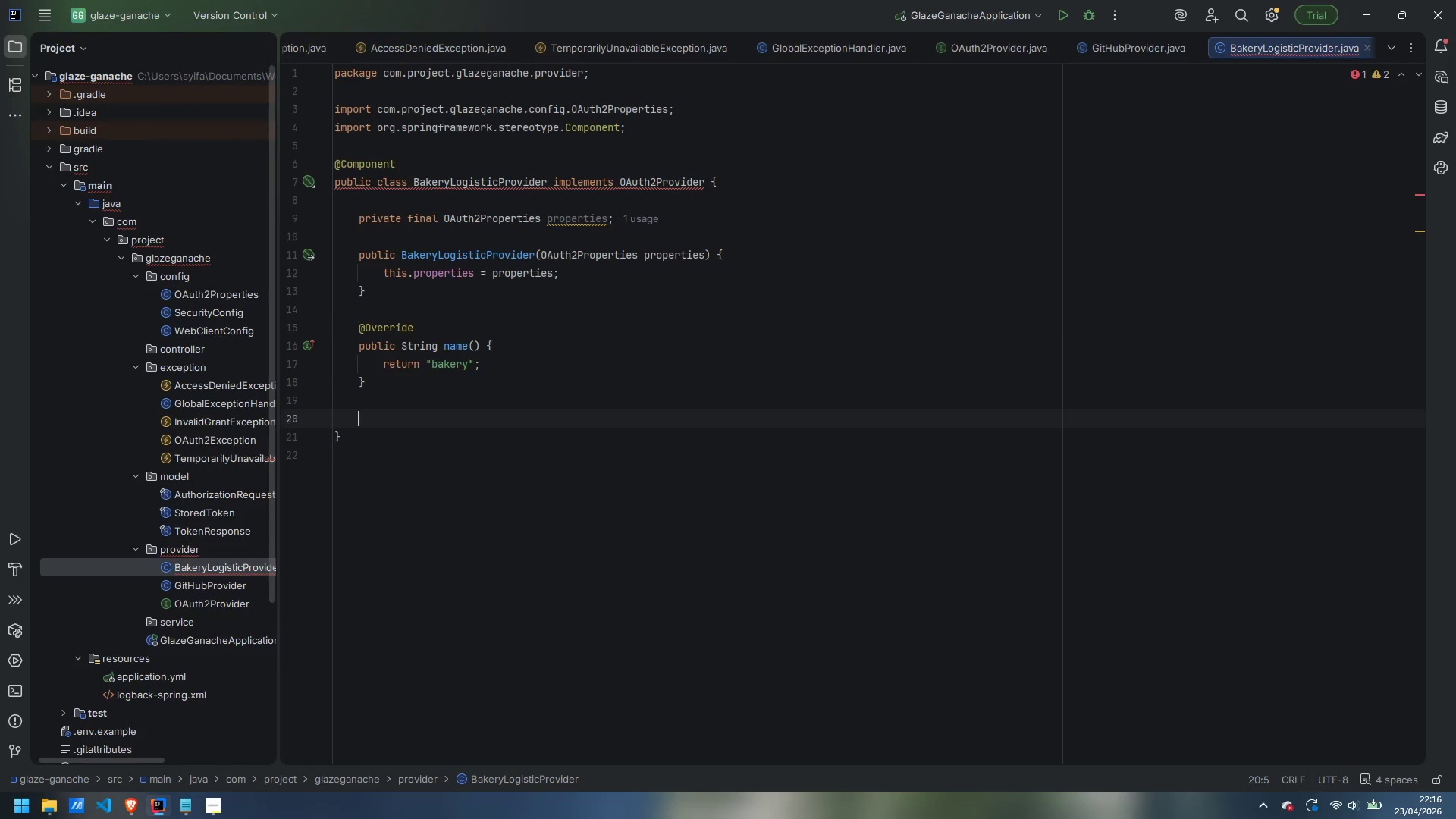 
type(conf)
 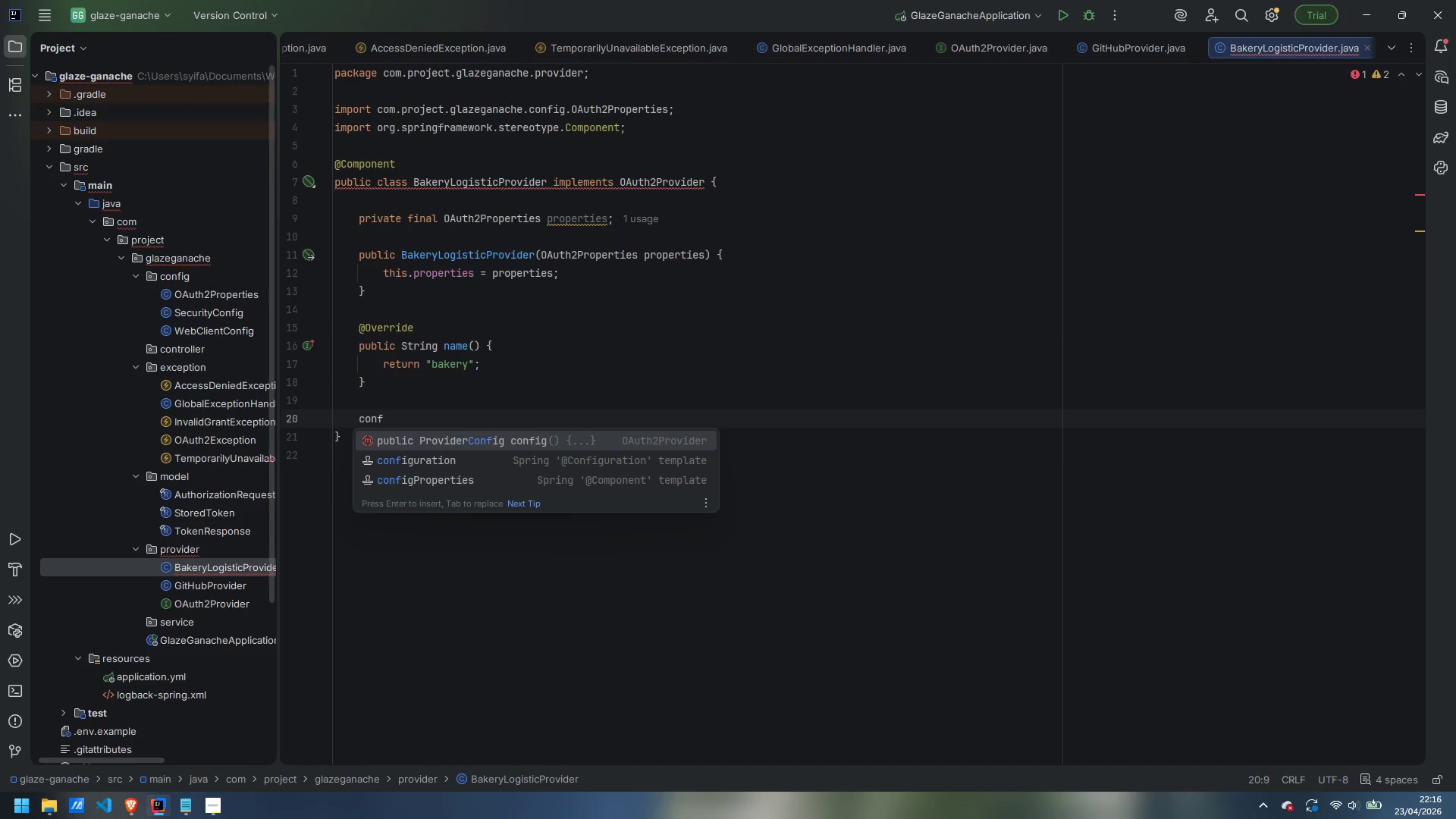 
key(Enter)
 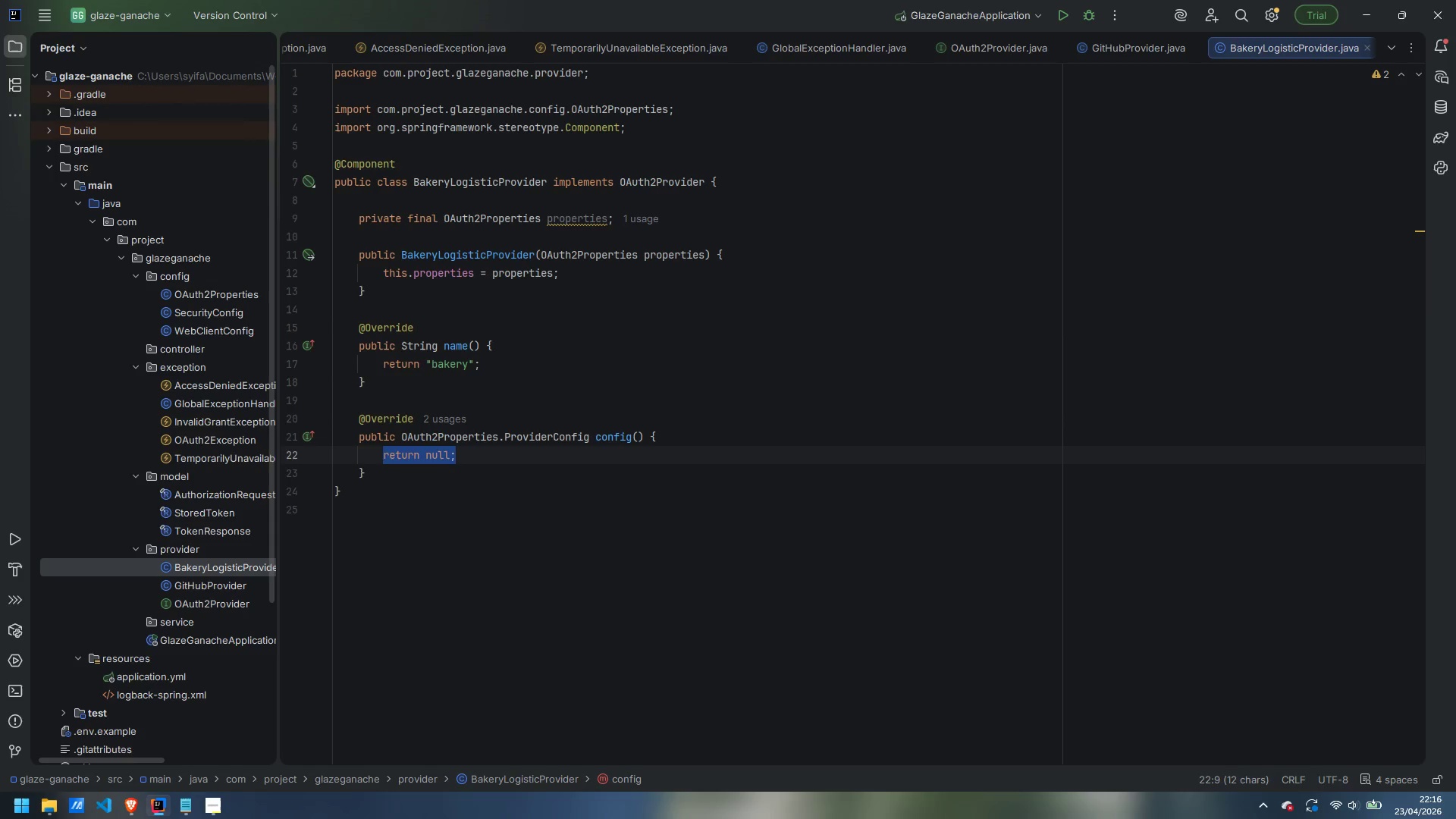 
type(reurnr)
 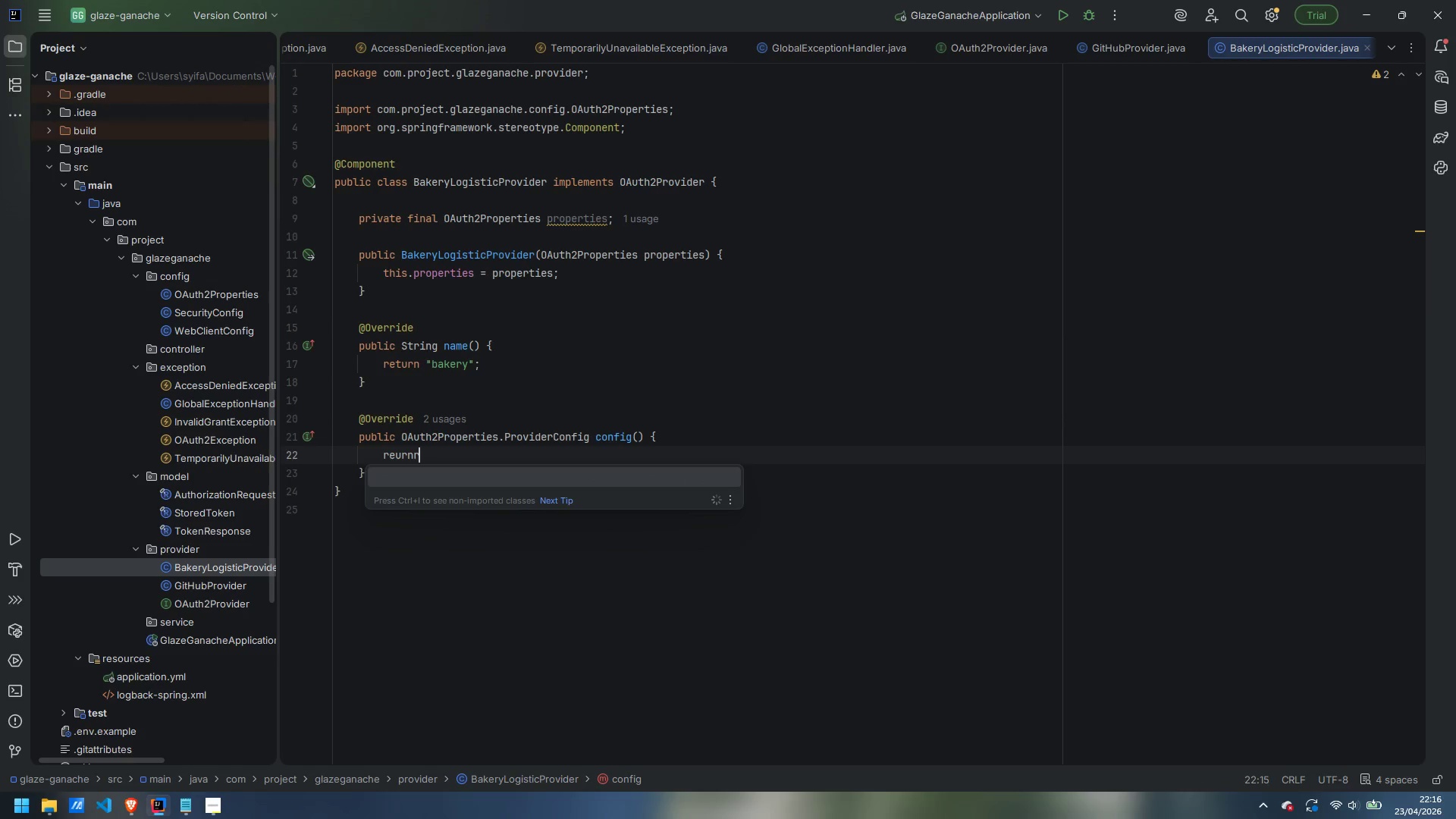 
key(Control+ControlLeft)
 